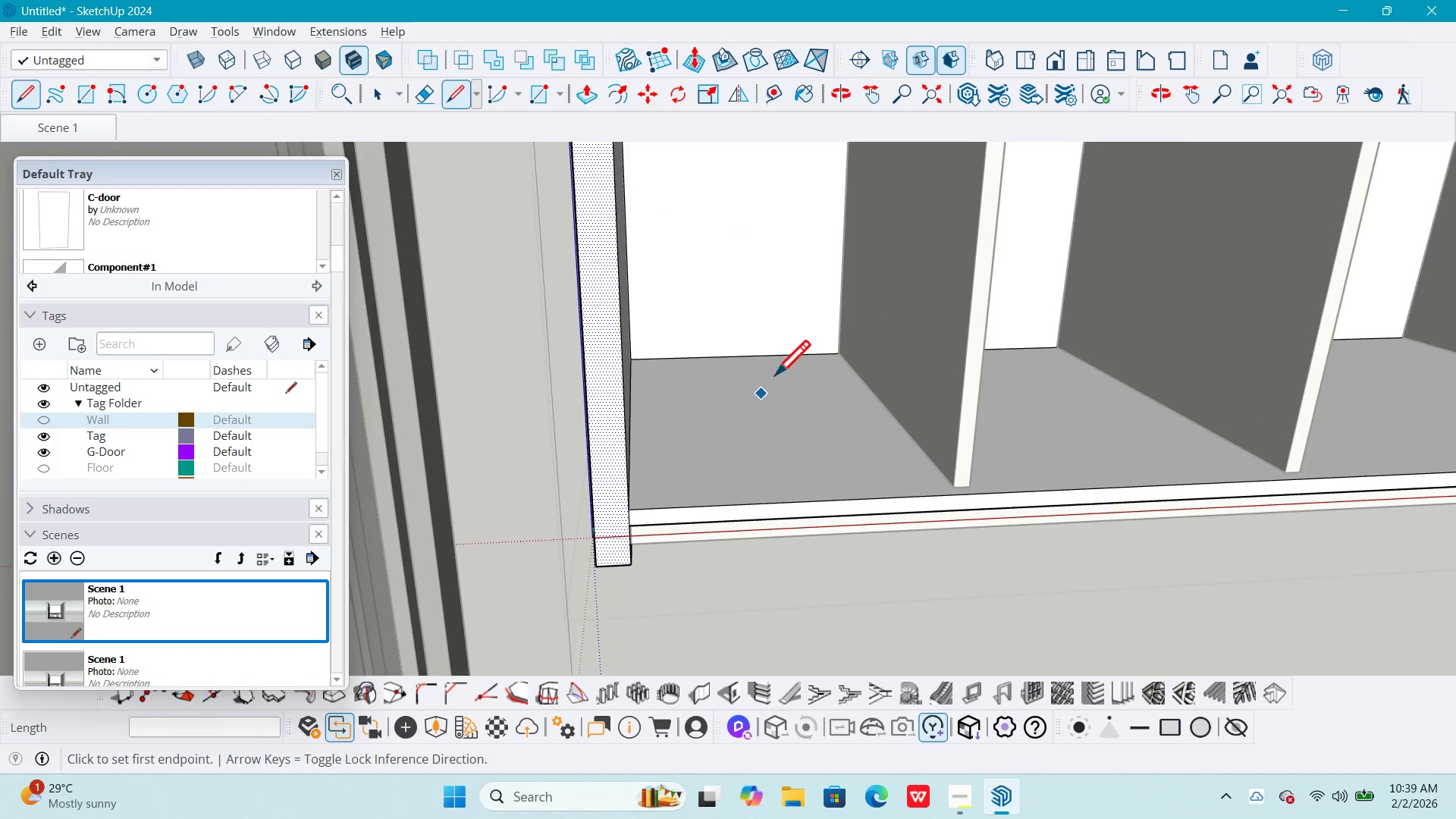 
key(Shift+ShiftLeft)
 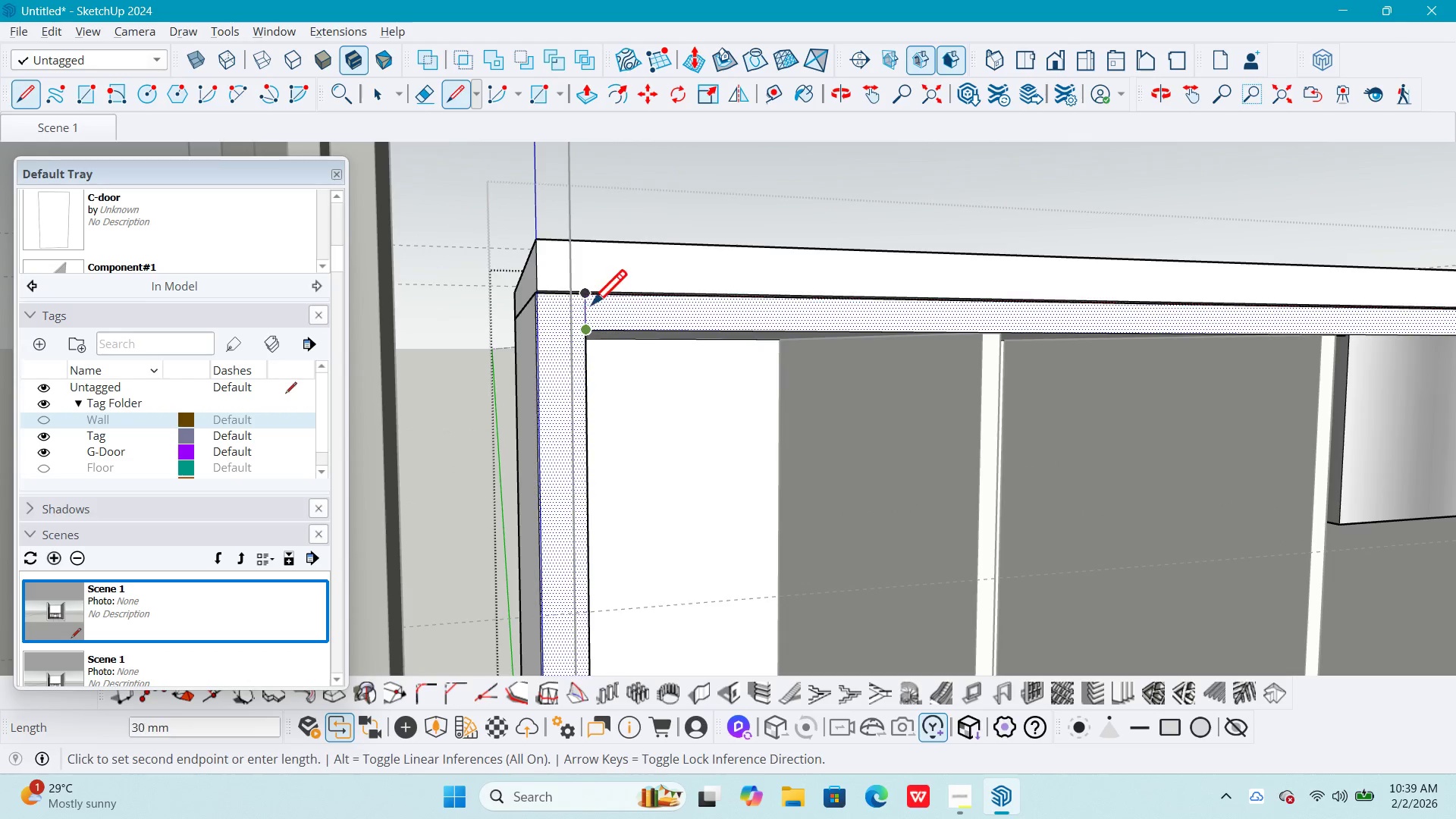 
left_click([595, 299])
 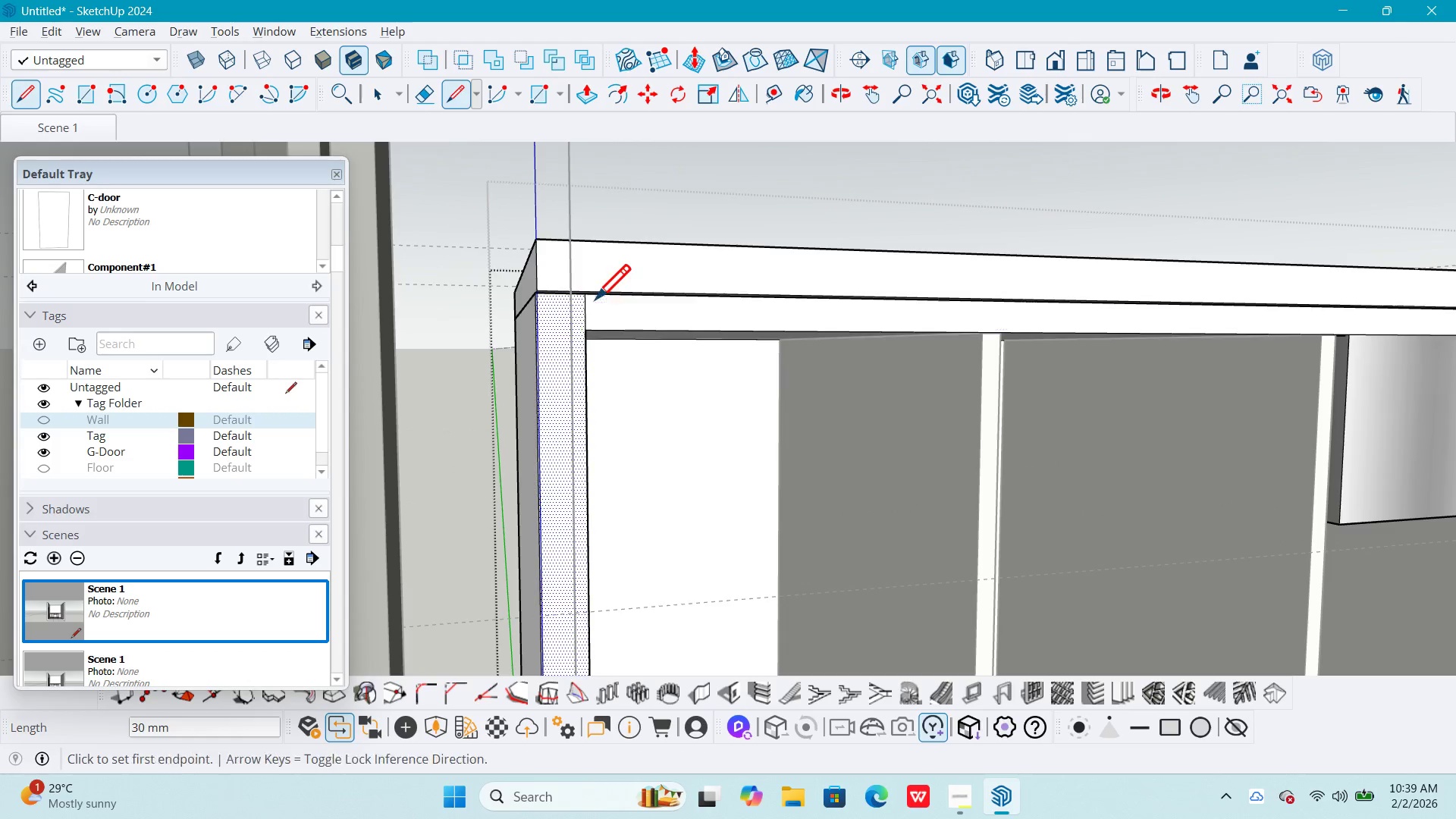 
key(Space)
 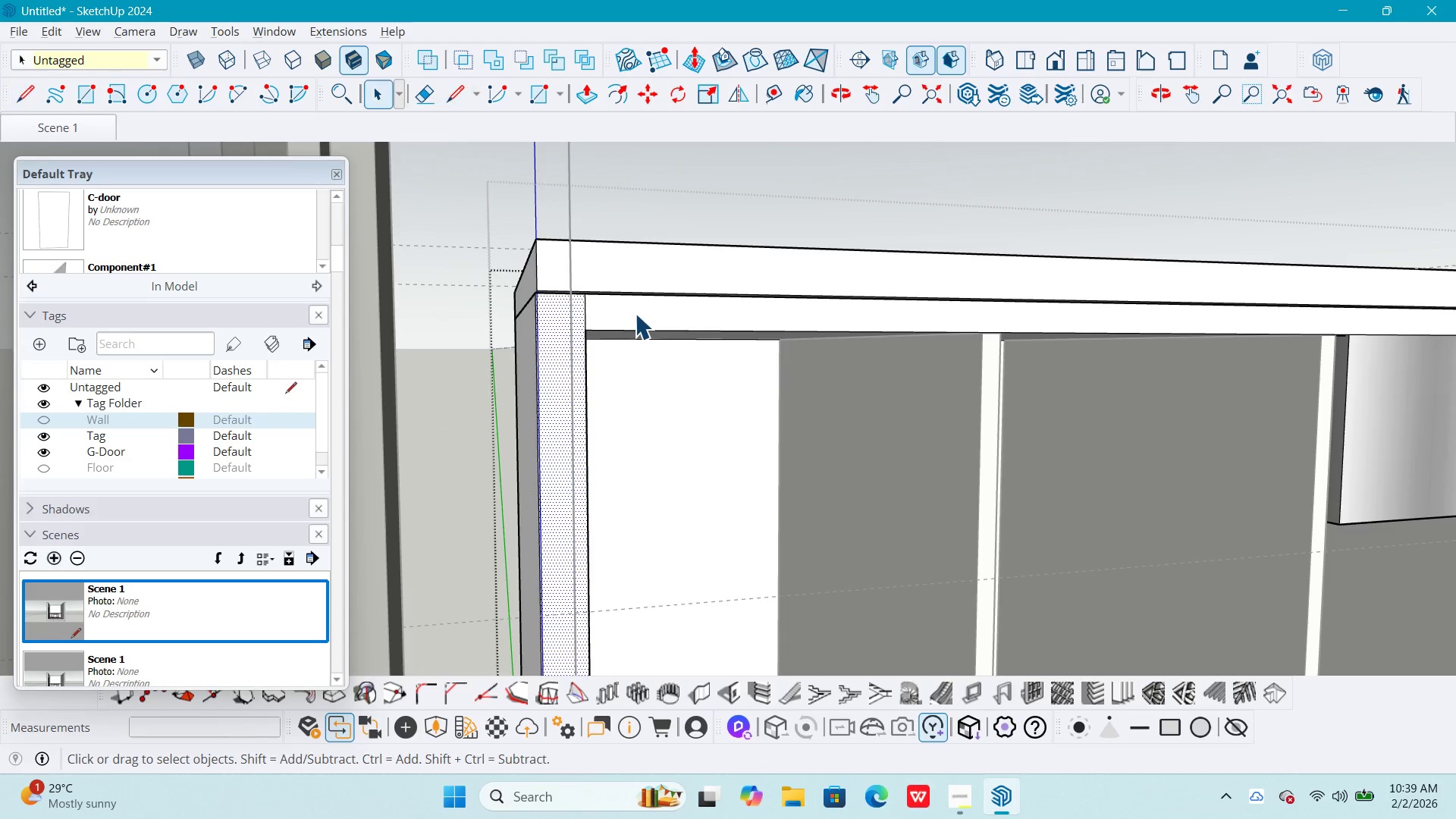 
double_click([635, 313])
 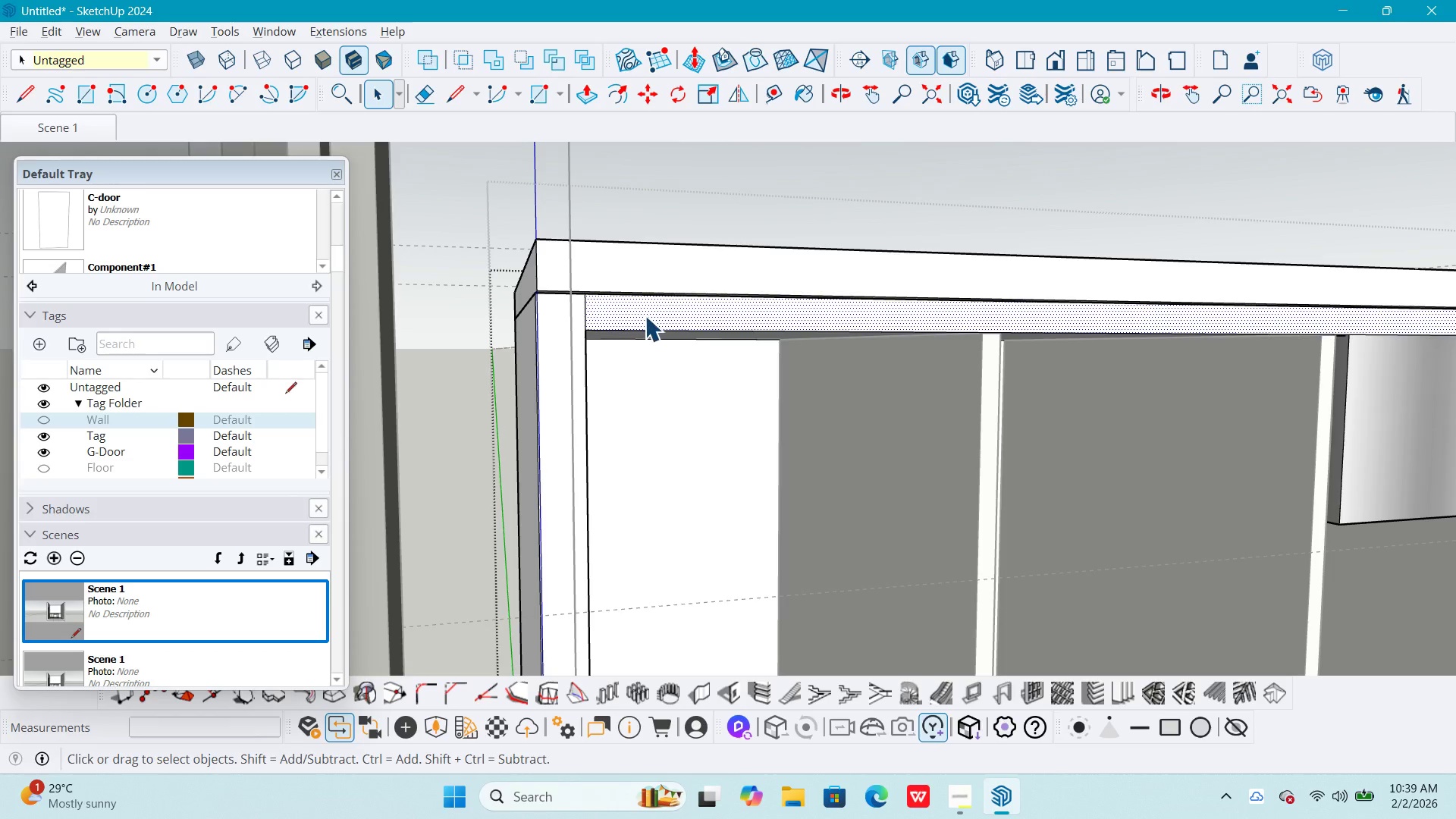 
key(P)
 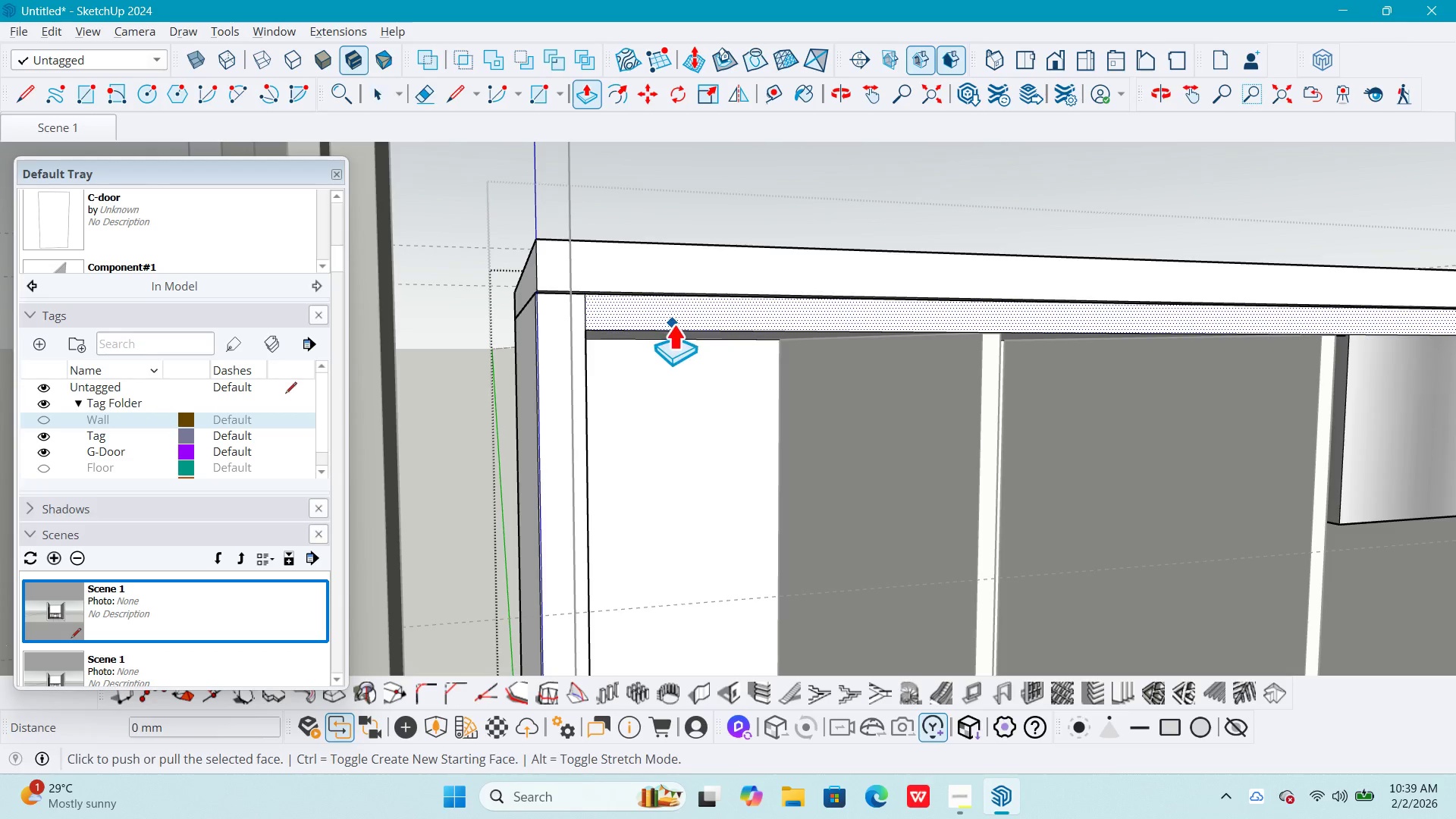 
left_click([673, 324])
 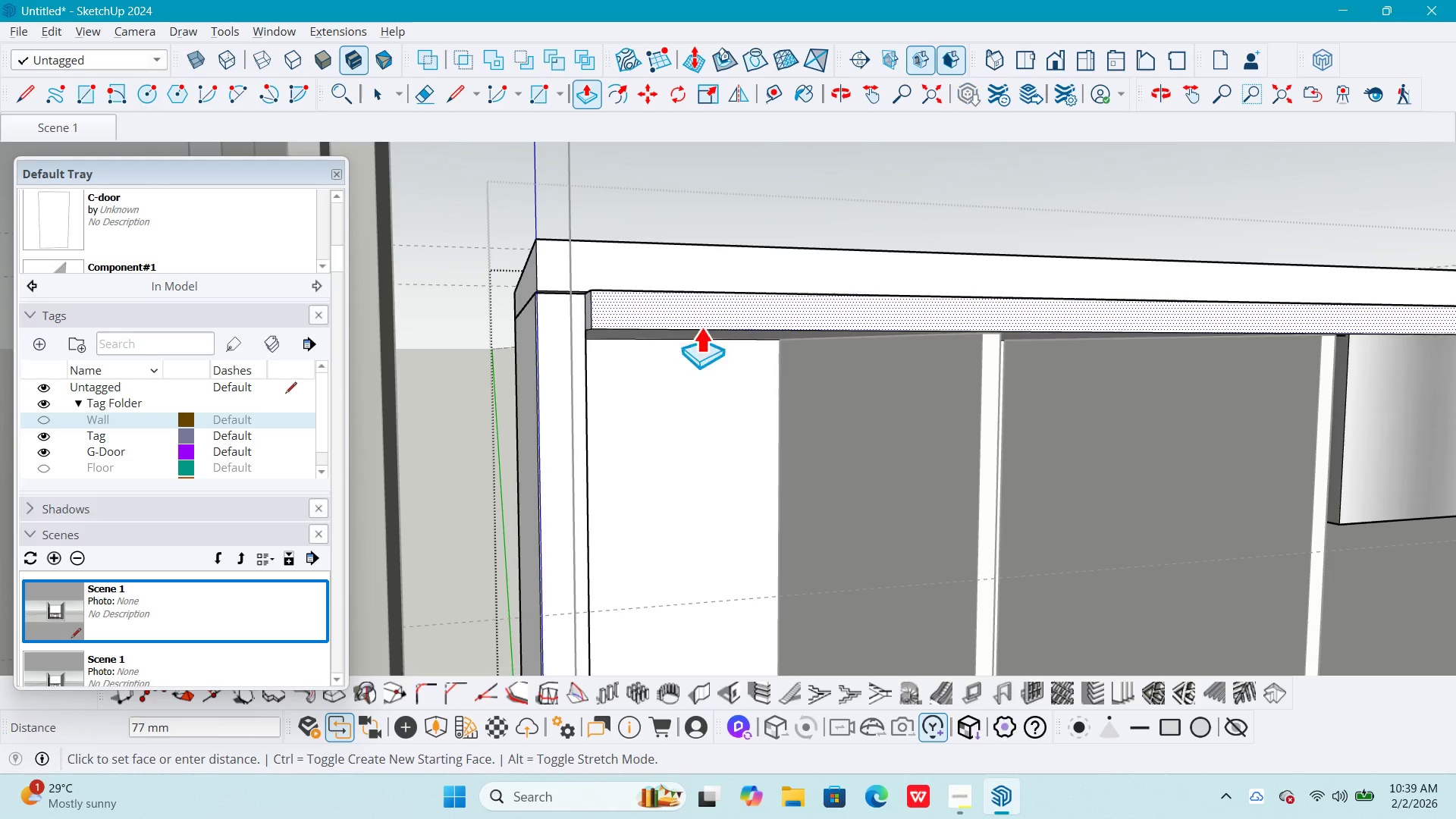 
hold_key(key=ShiftLeft, duration=0.58)
 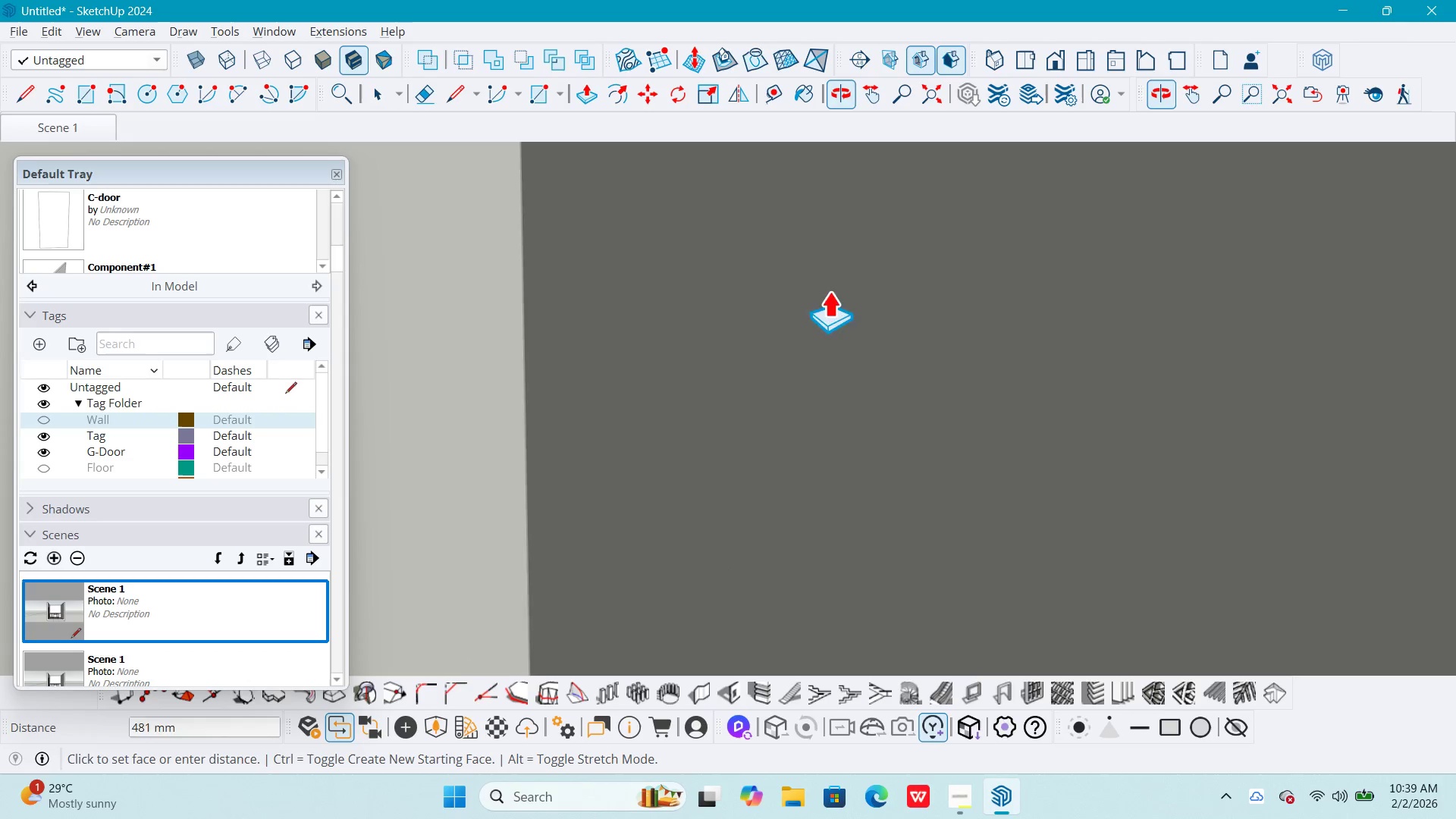 
scroll: coordinate [755, 384], scroll_direction: down, amount: 29.0
 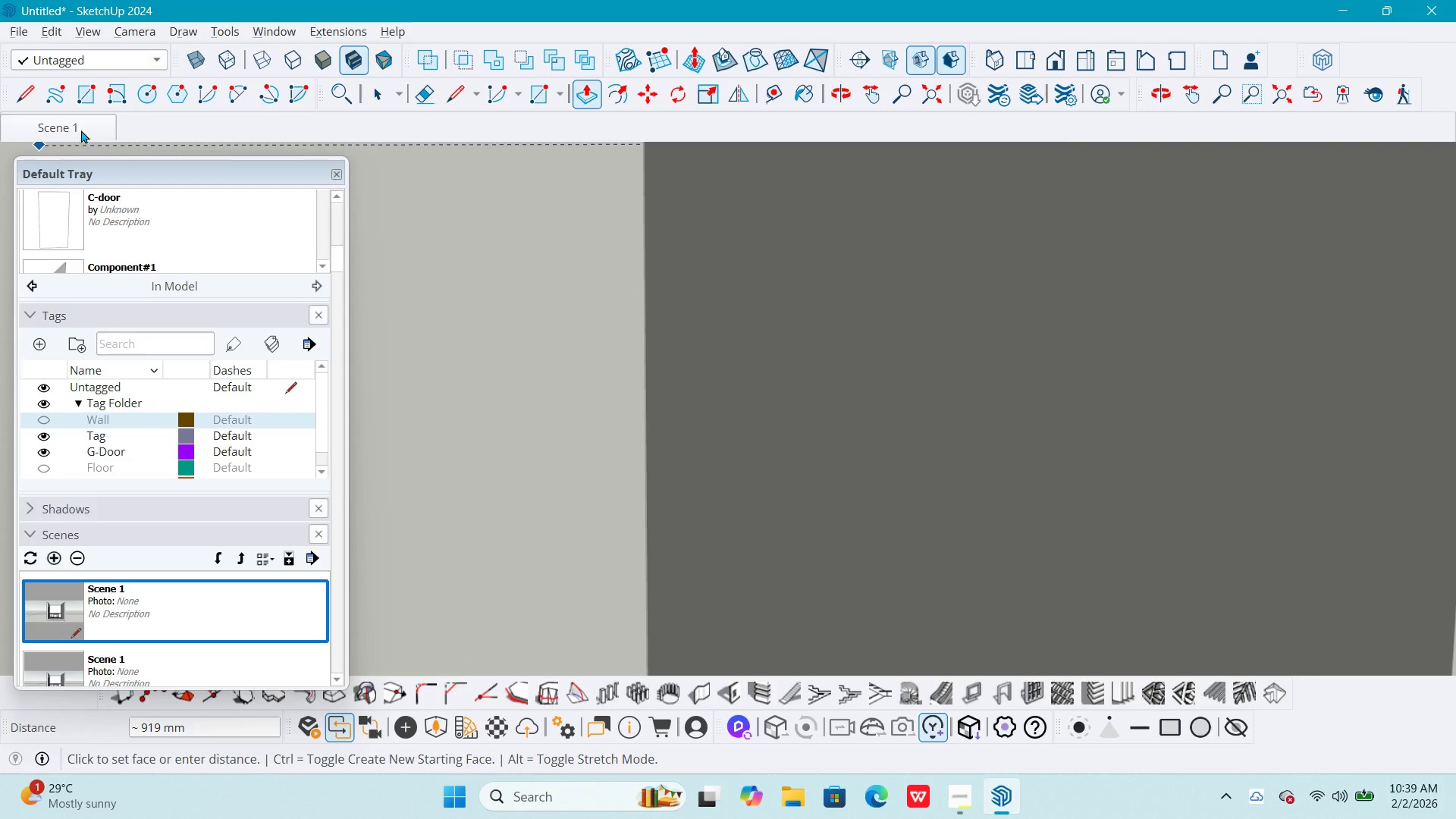 
hold_key(key=ShiftLeft, duration=1.14)
 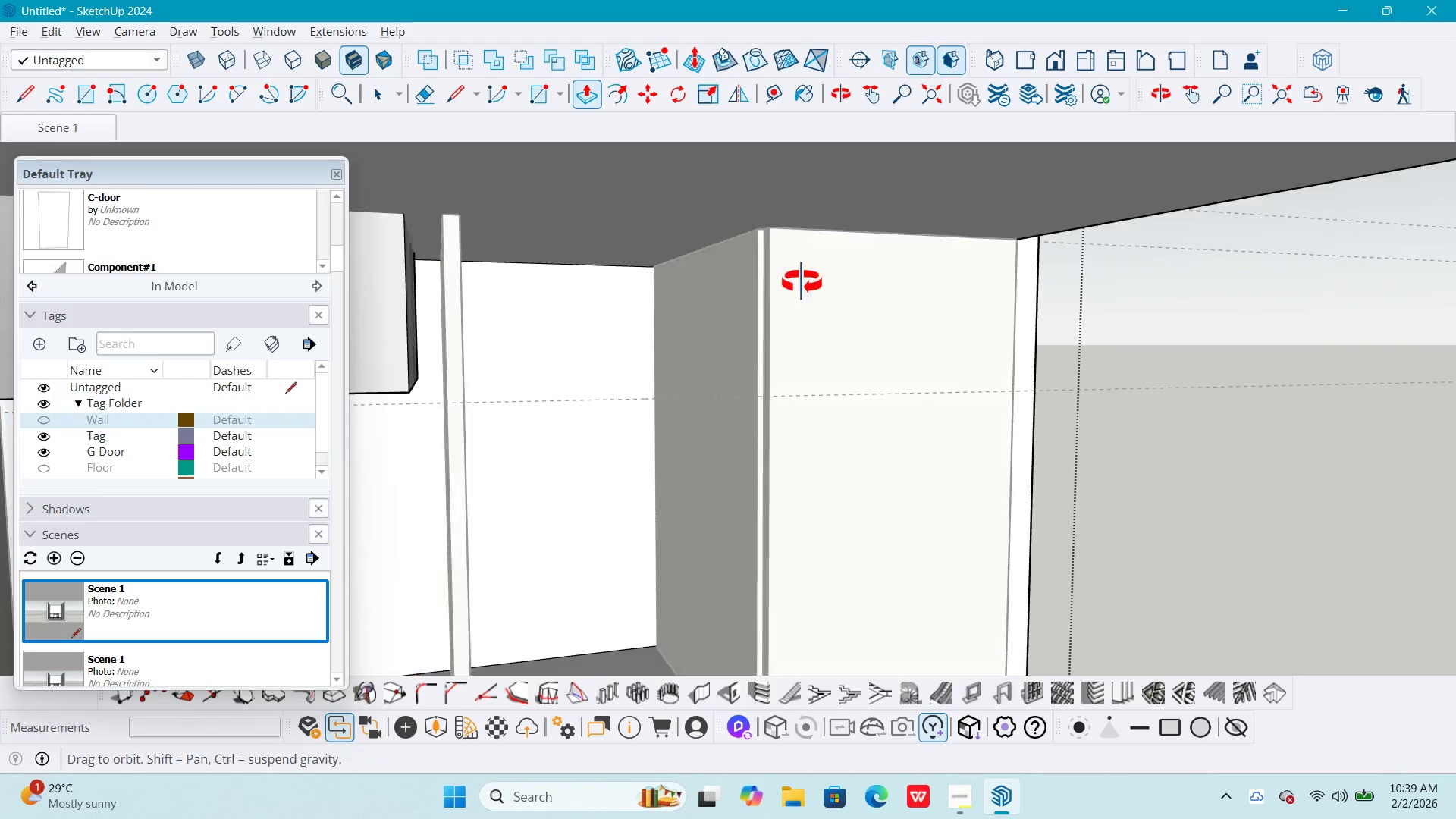 
scroll: coordinate [756, 372], scroll_direction: down, amount: 34.0
 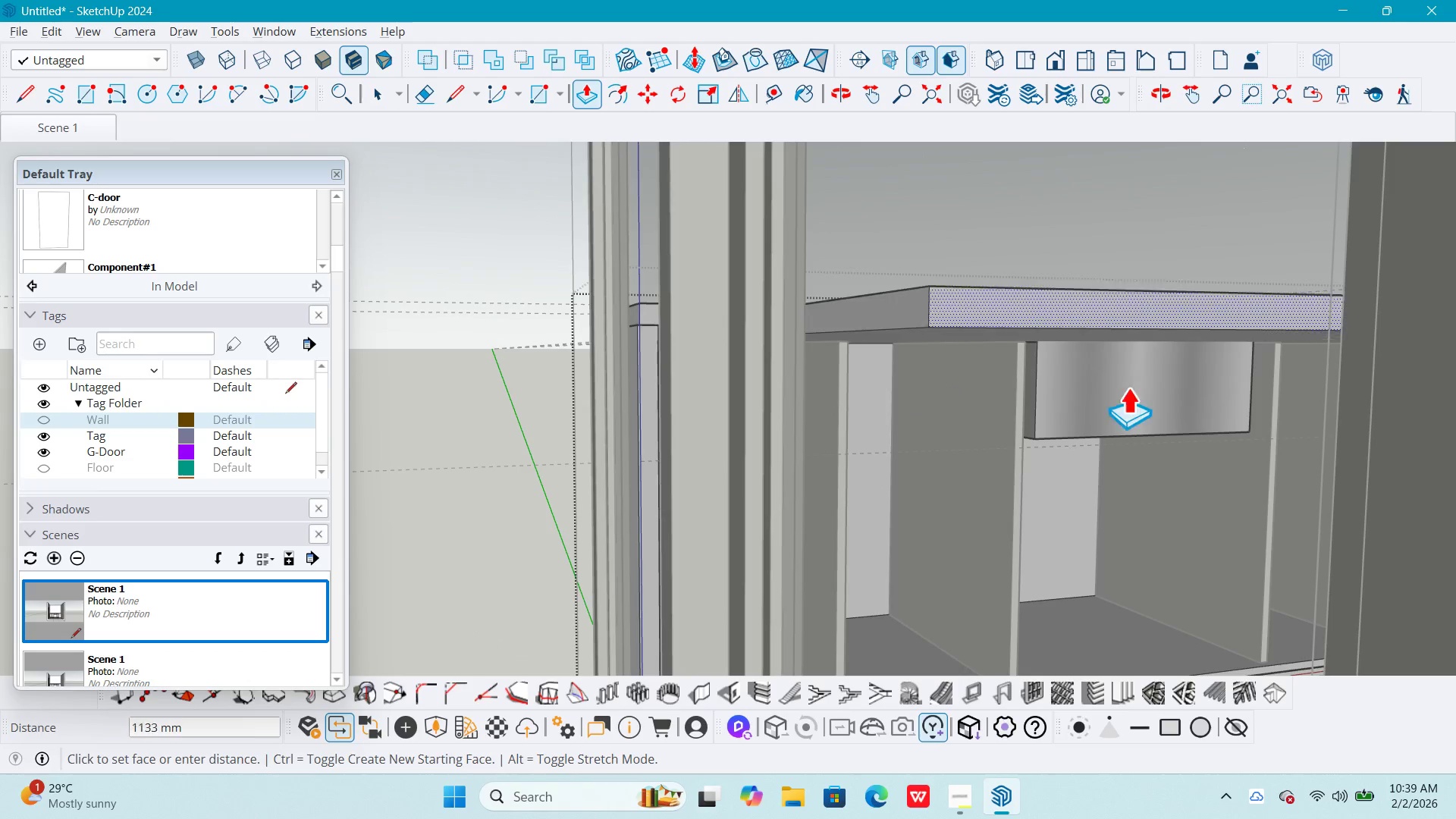 
scroll: coordinate [827, 240], scroll_direction: up, amount: 18.0
 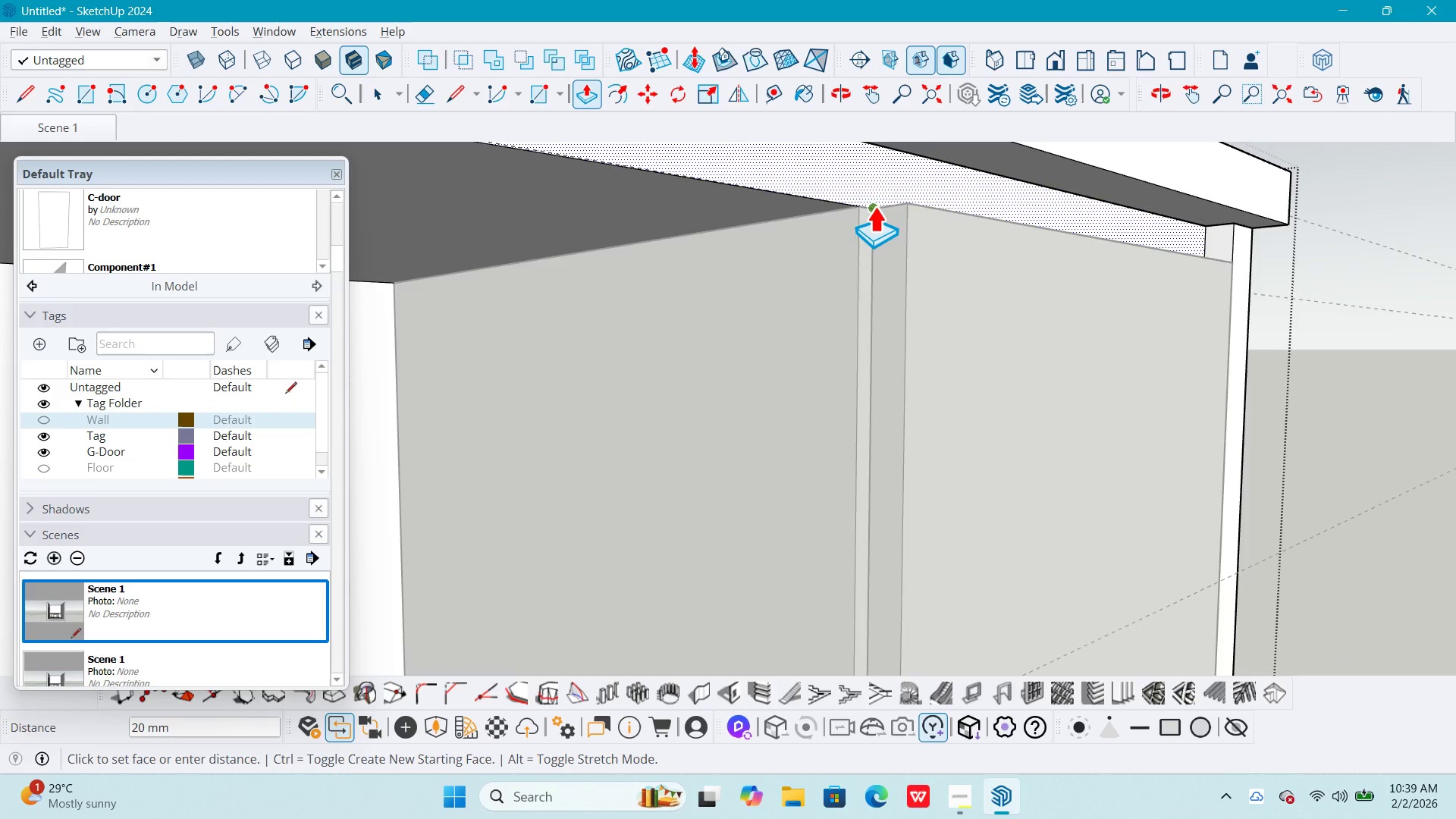 
left_click([874, 206])
 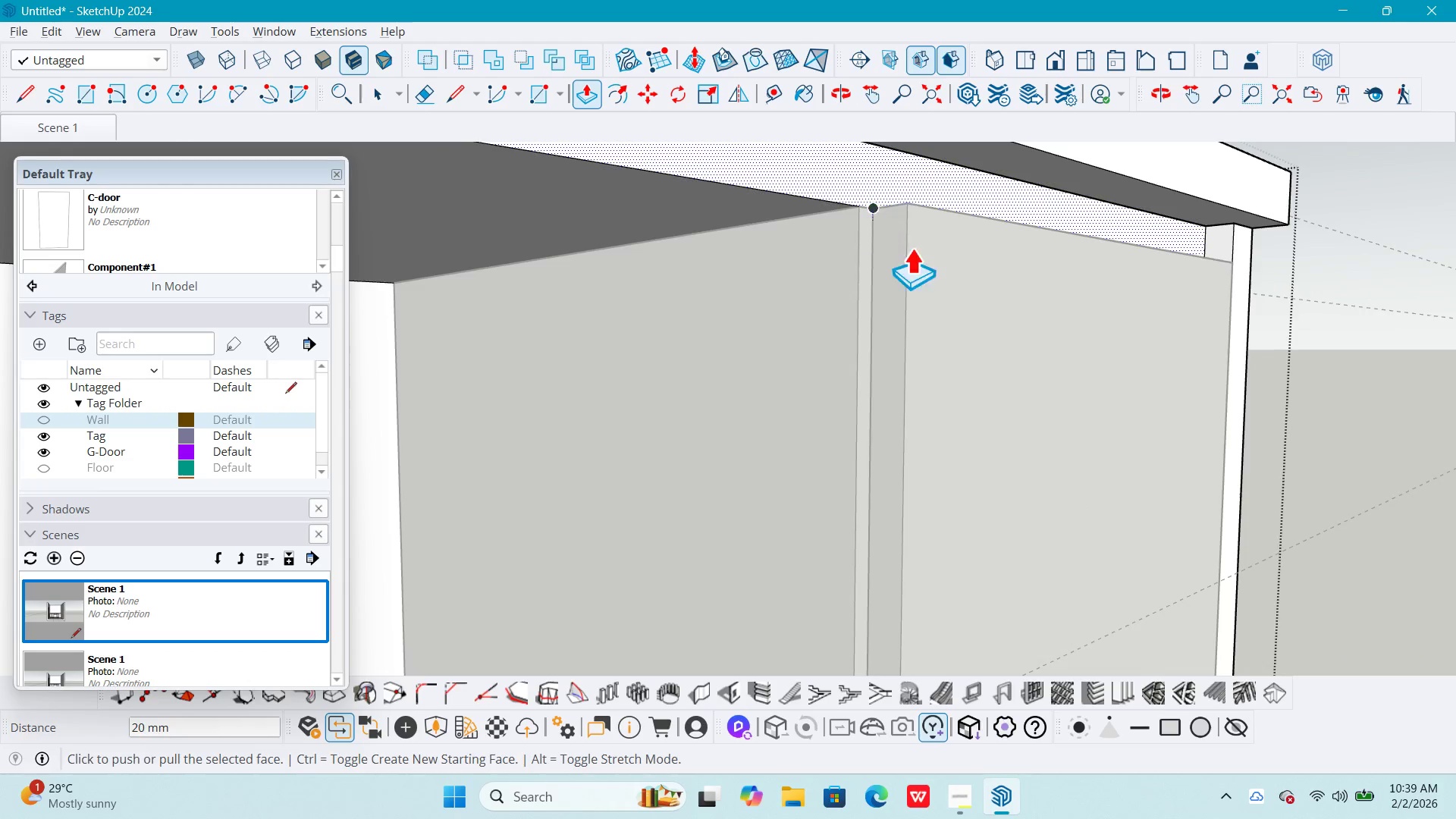 
hold_key(key=ShiftLeft, duration=1.16)
 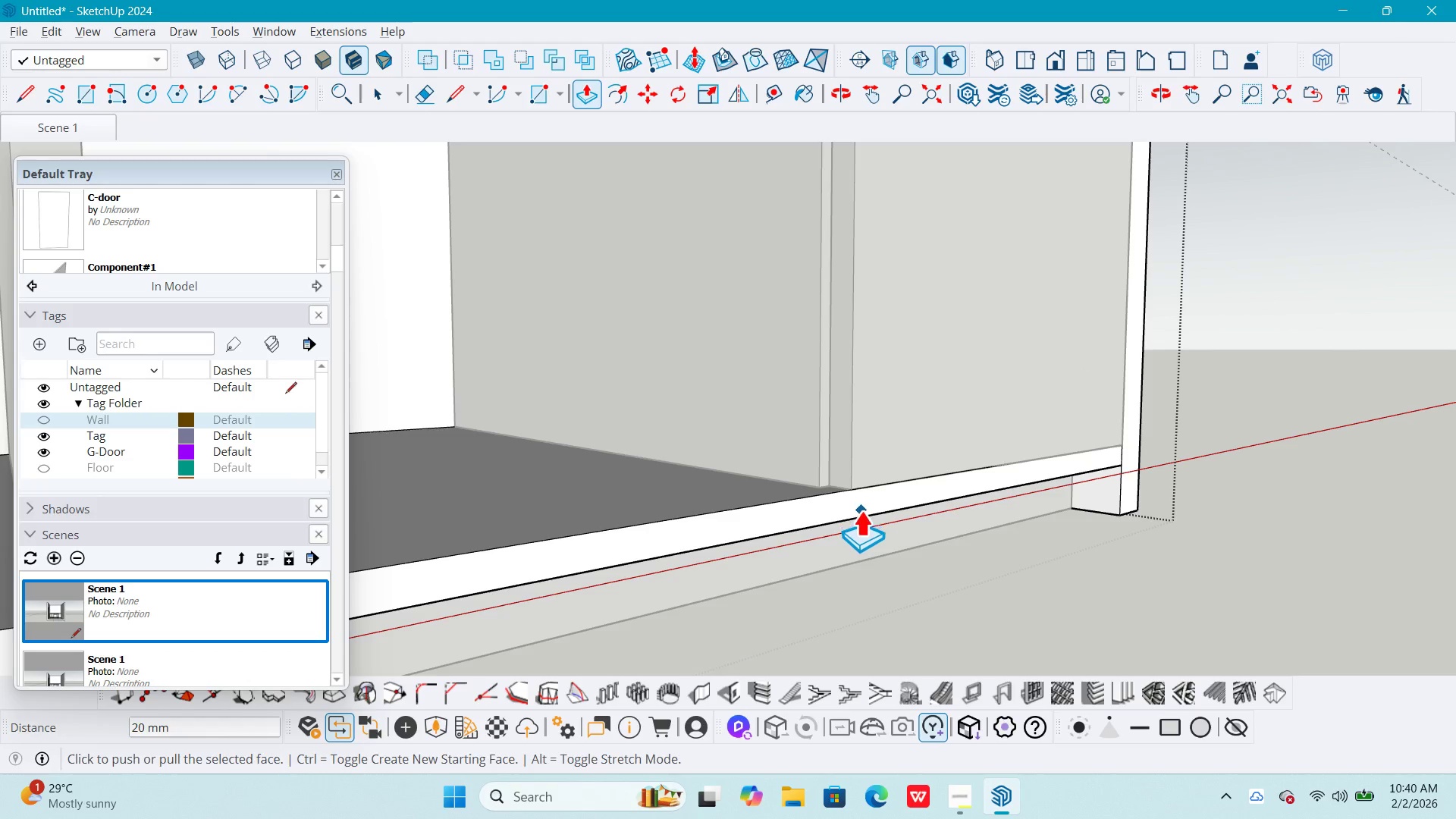 
scroll: coordinate [919, 278], scroll_direction: down, amount: 6.0
 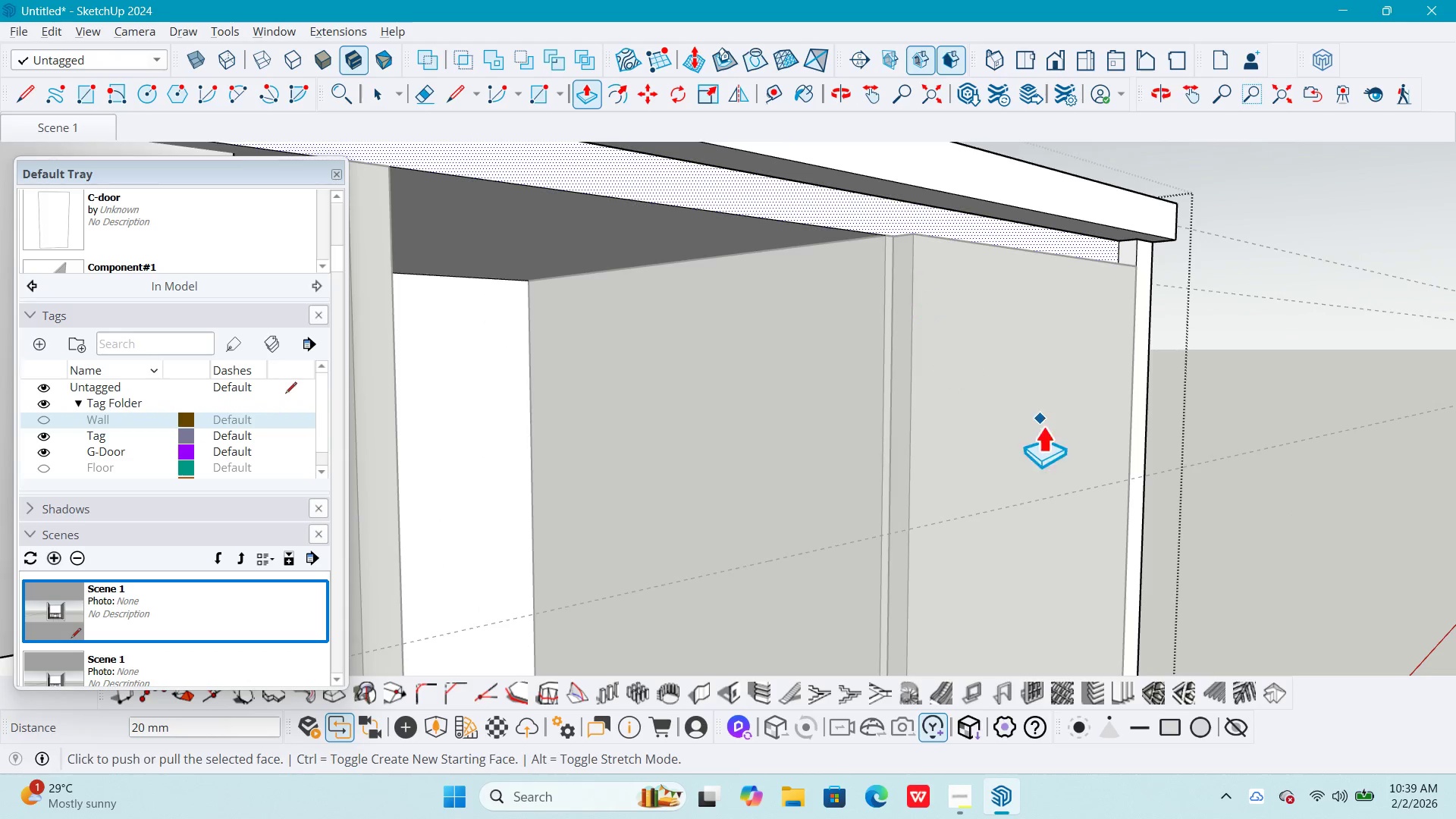 
scroll: coordinate [1111, 310], scroll_direction: up, amount: 2.0
 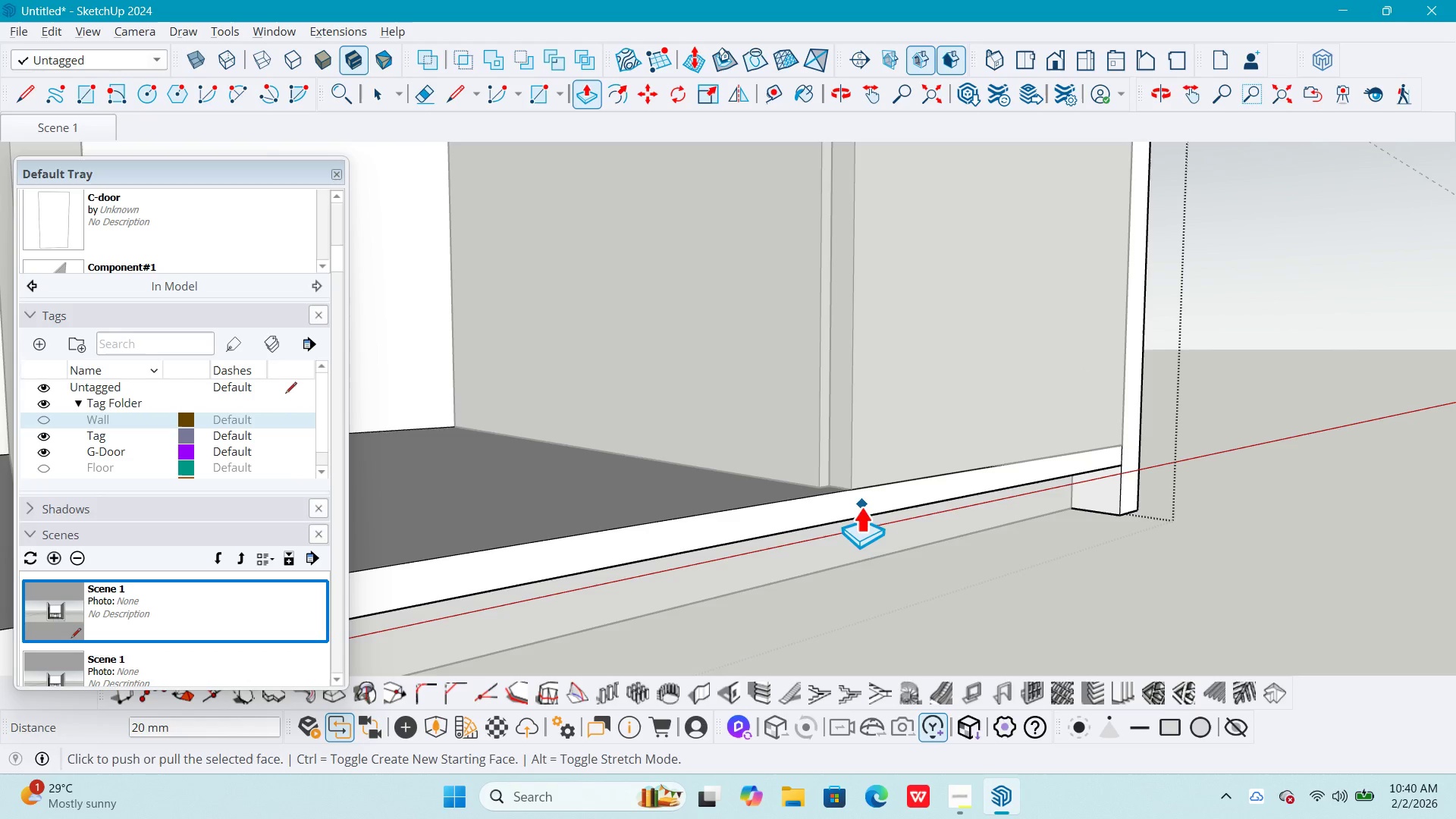 
key(Space)
 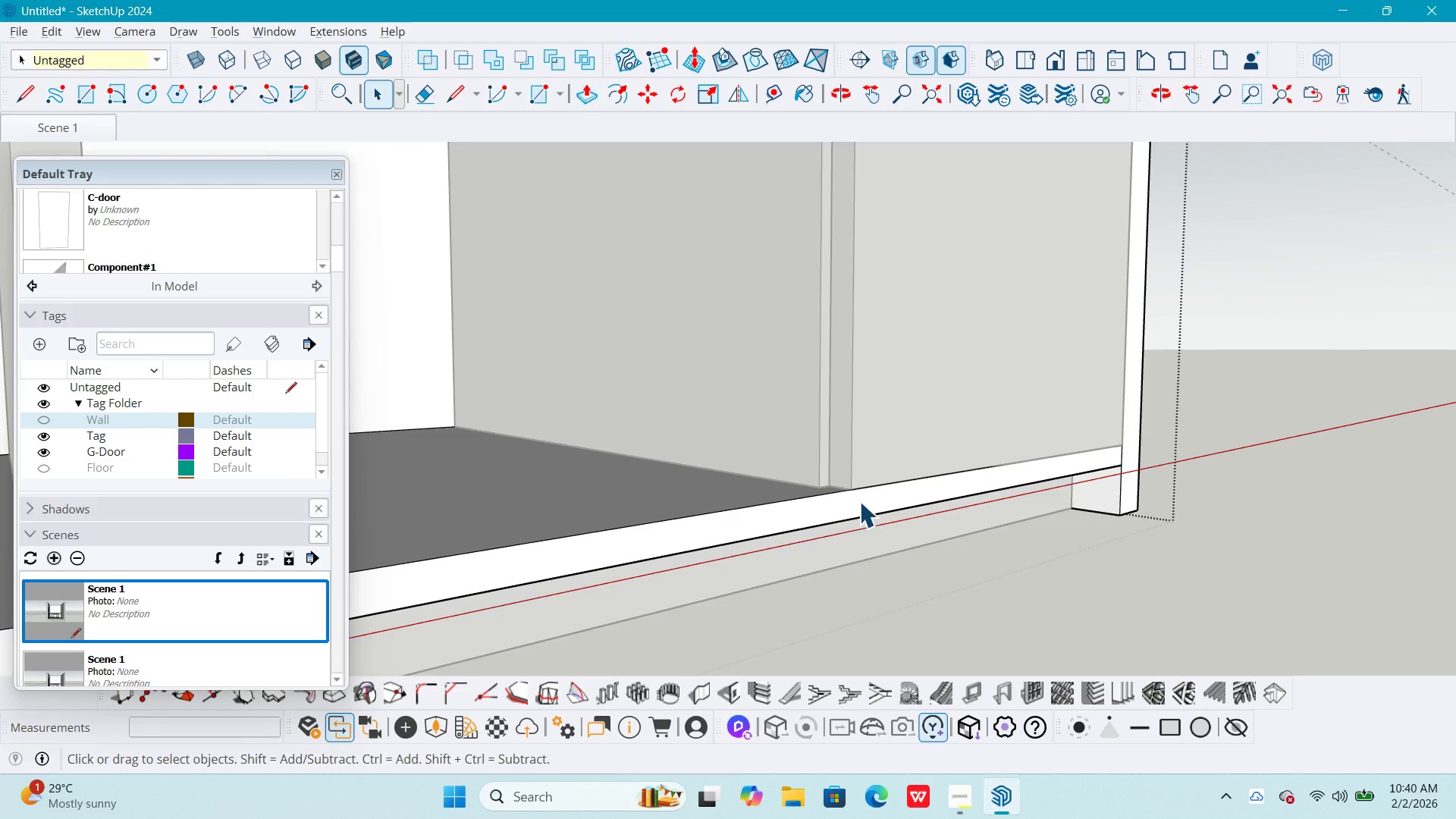 
left_click([859, 501])
 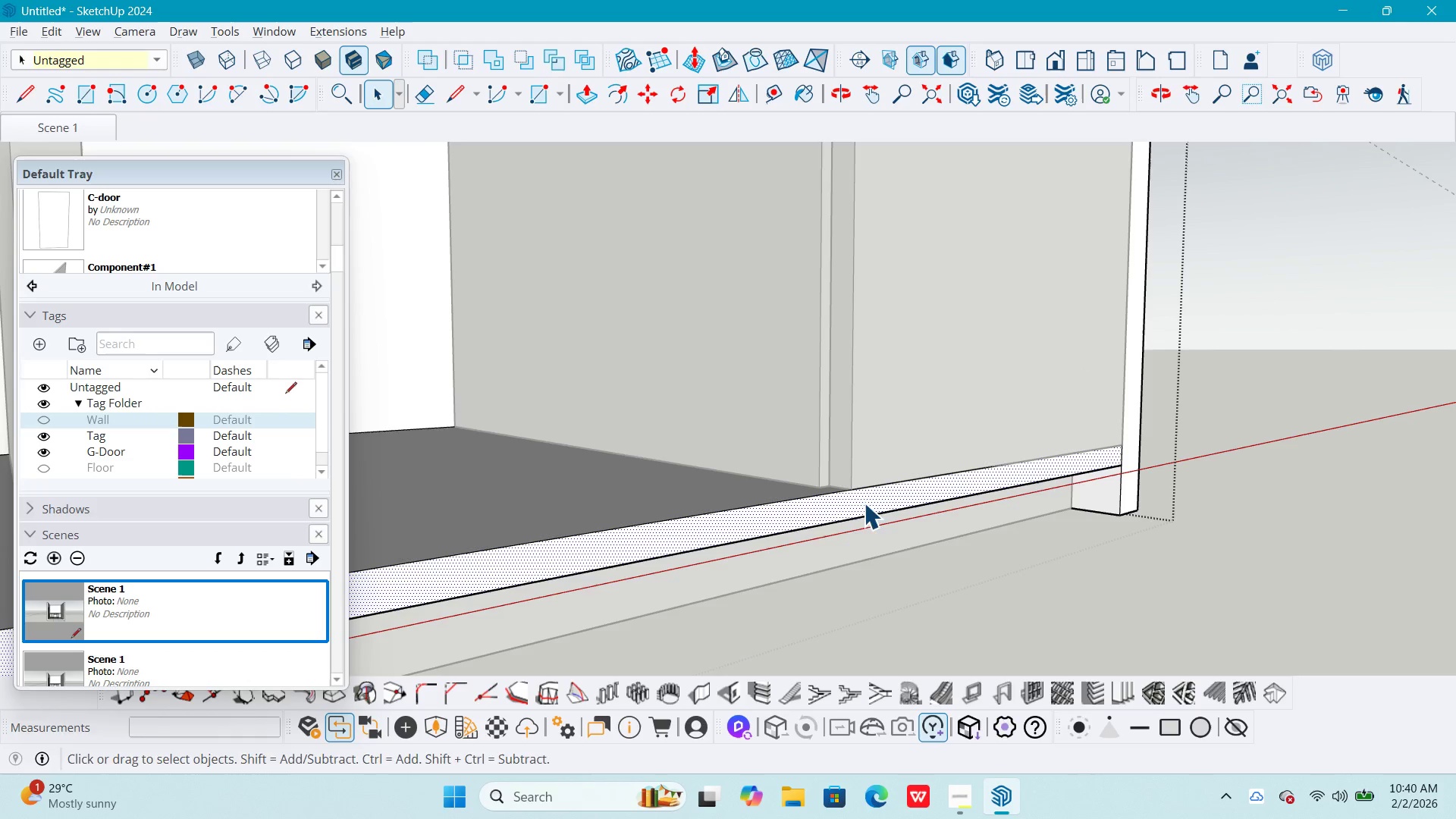 
key(P)
 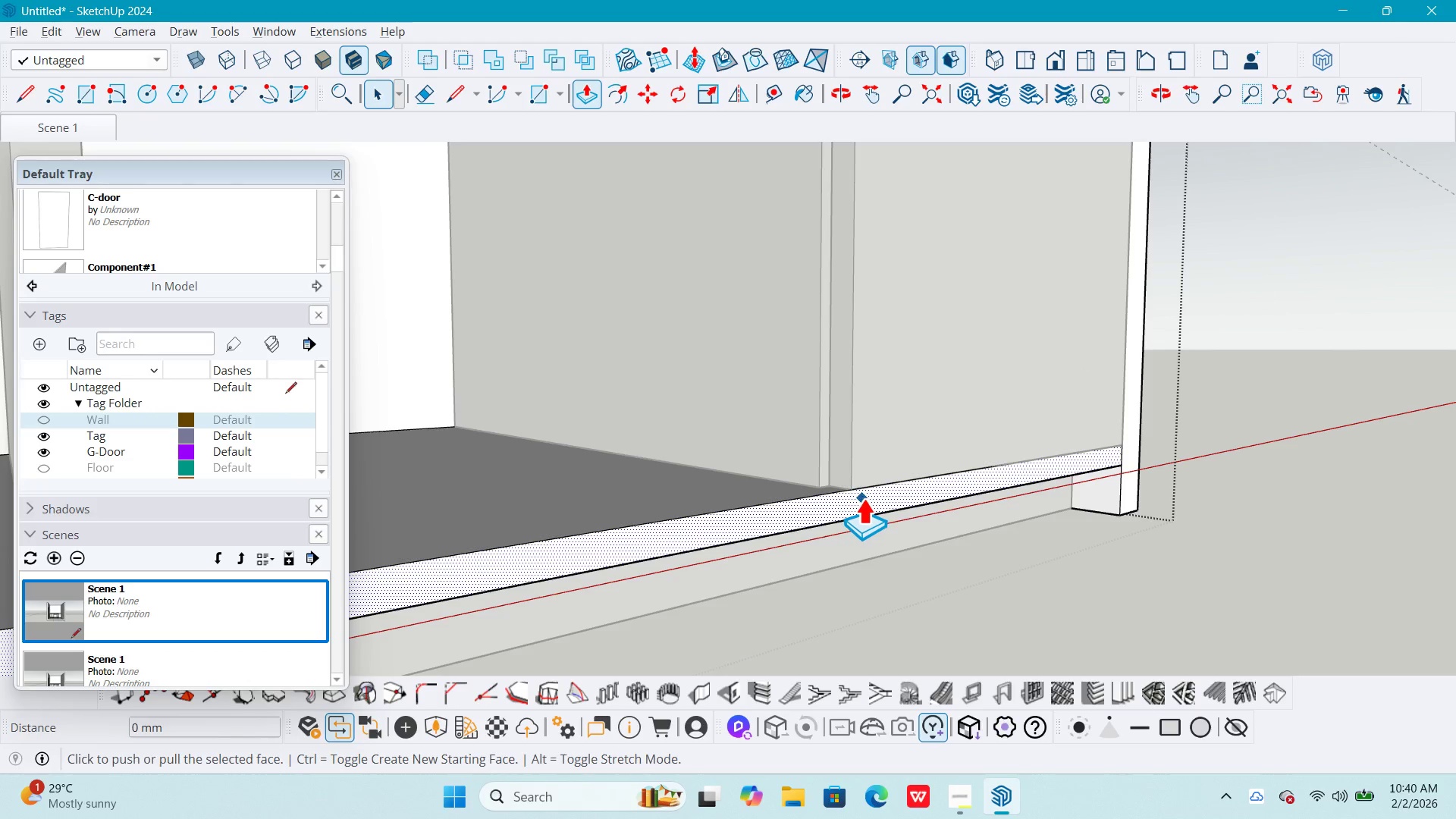 
left_click([863, 498])
 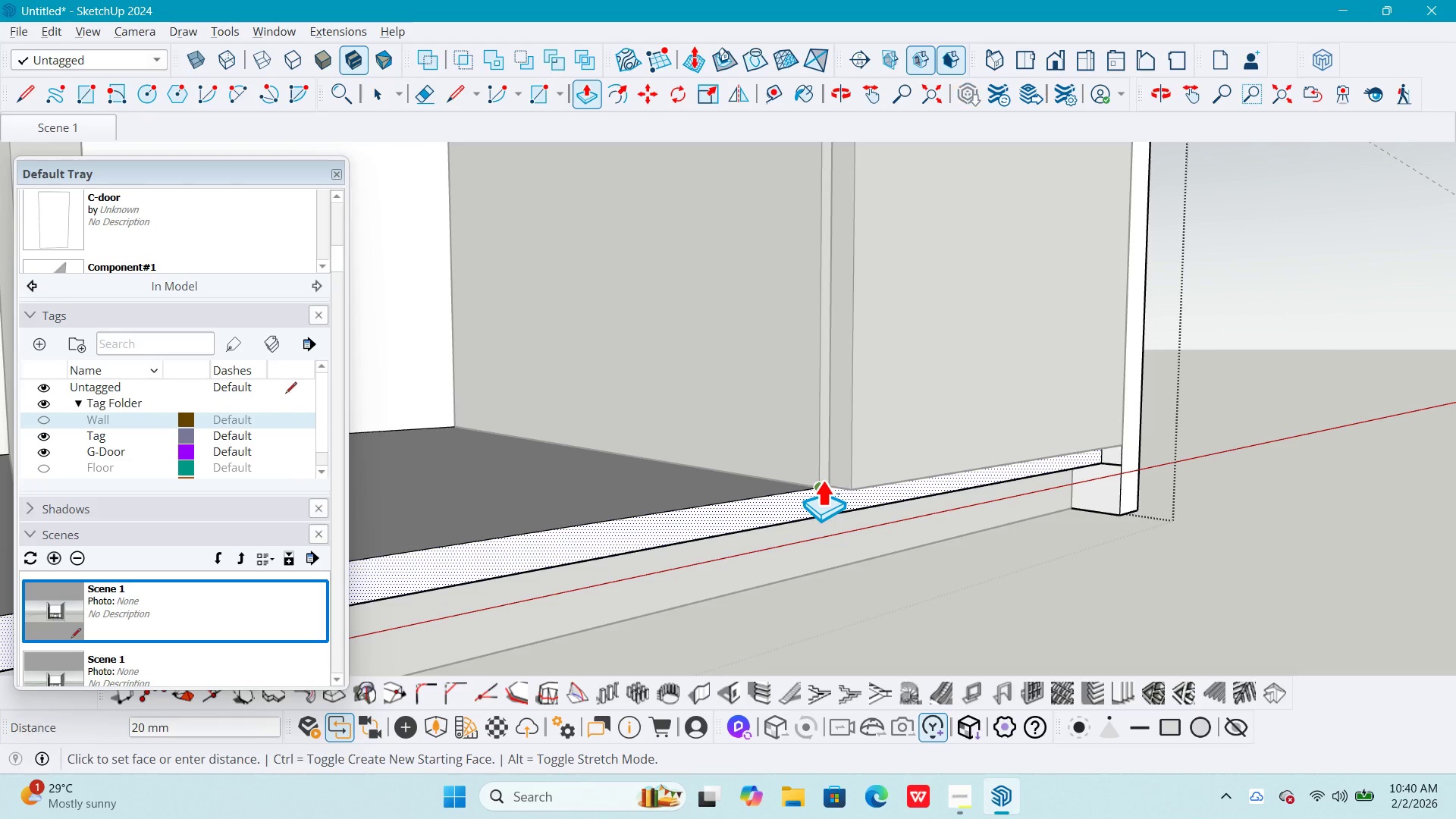 
left_click([822, 480])
 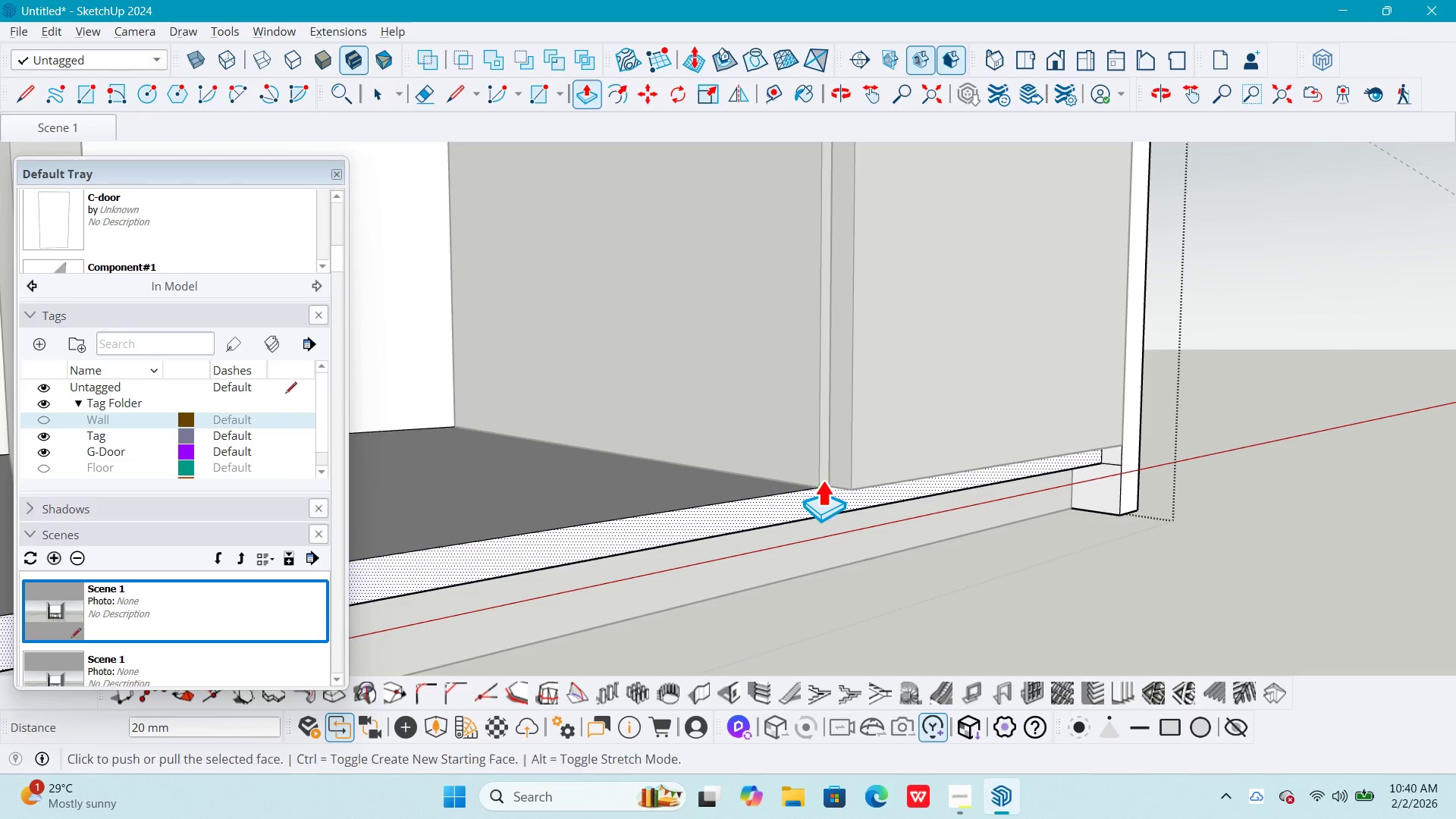 
key(Space)
 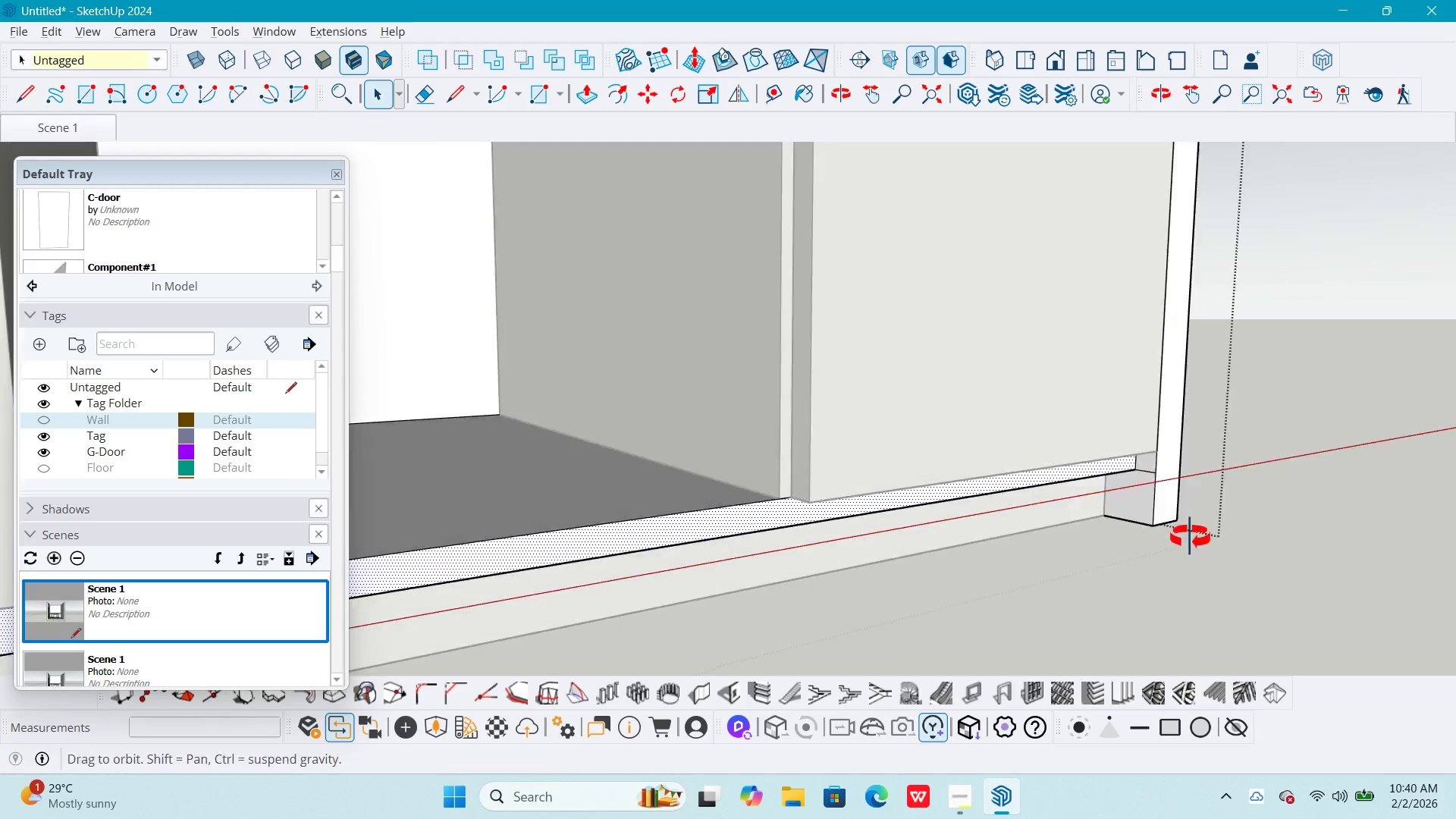 
key(Space)
 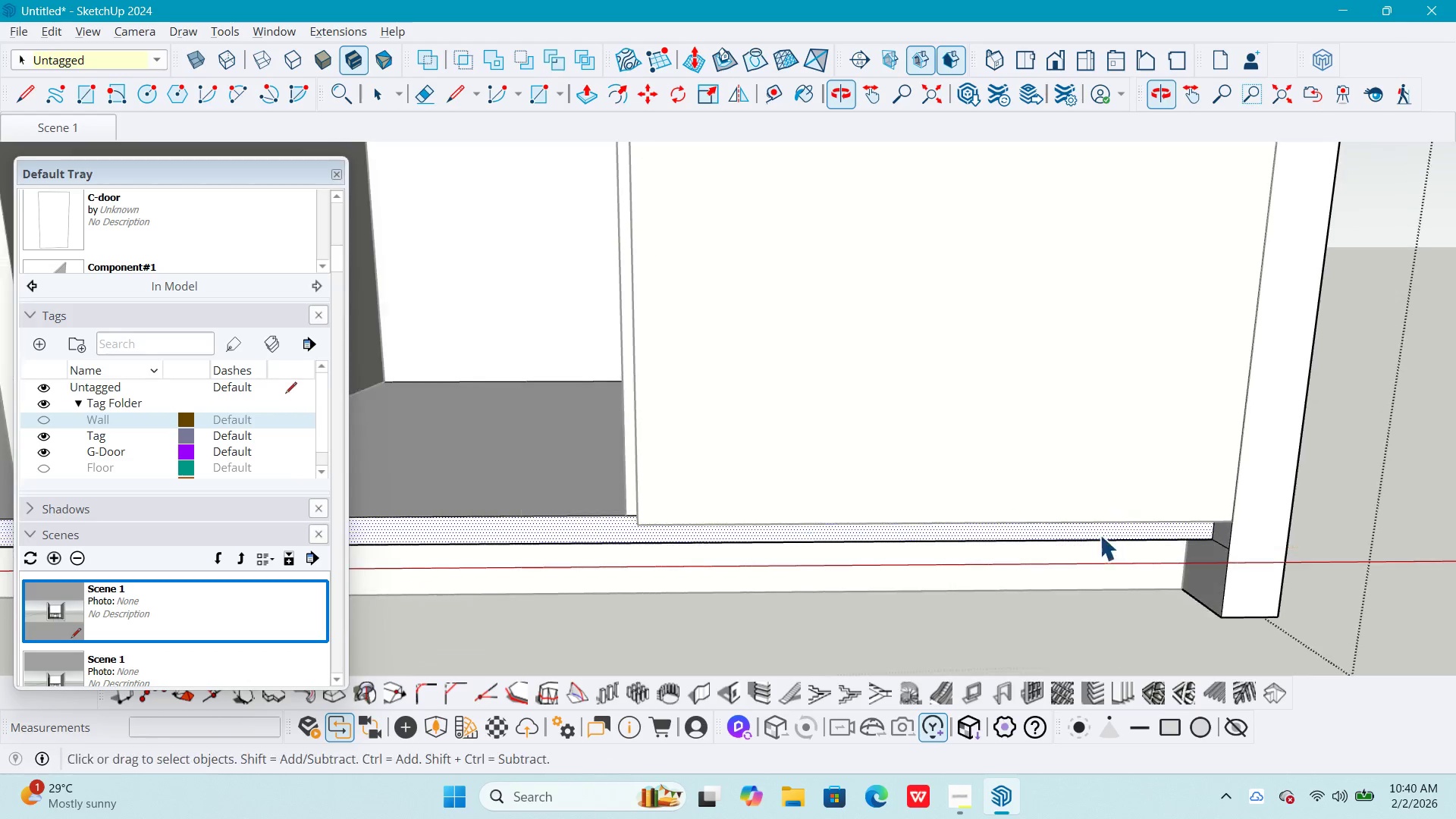 
key(Escape)
 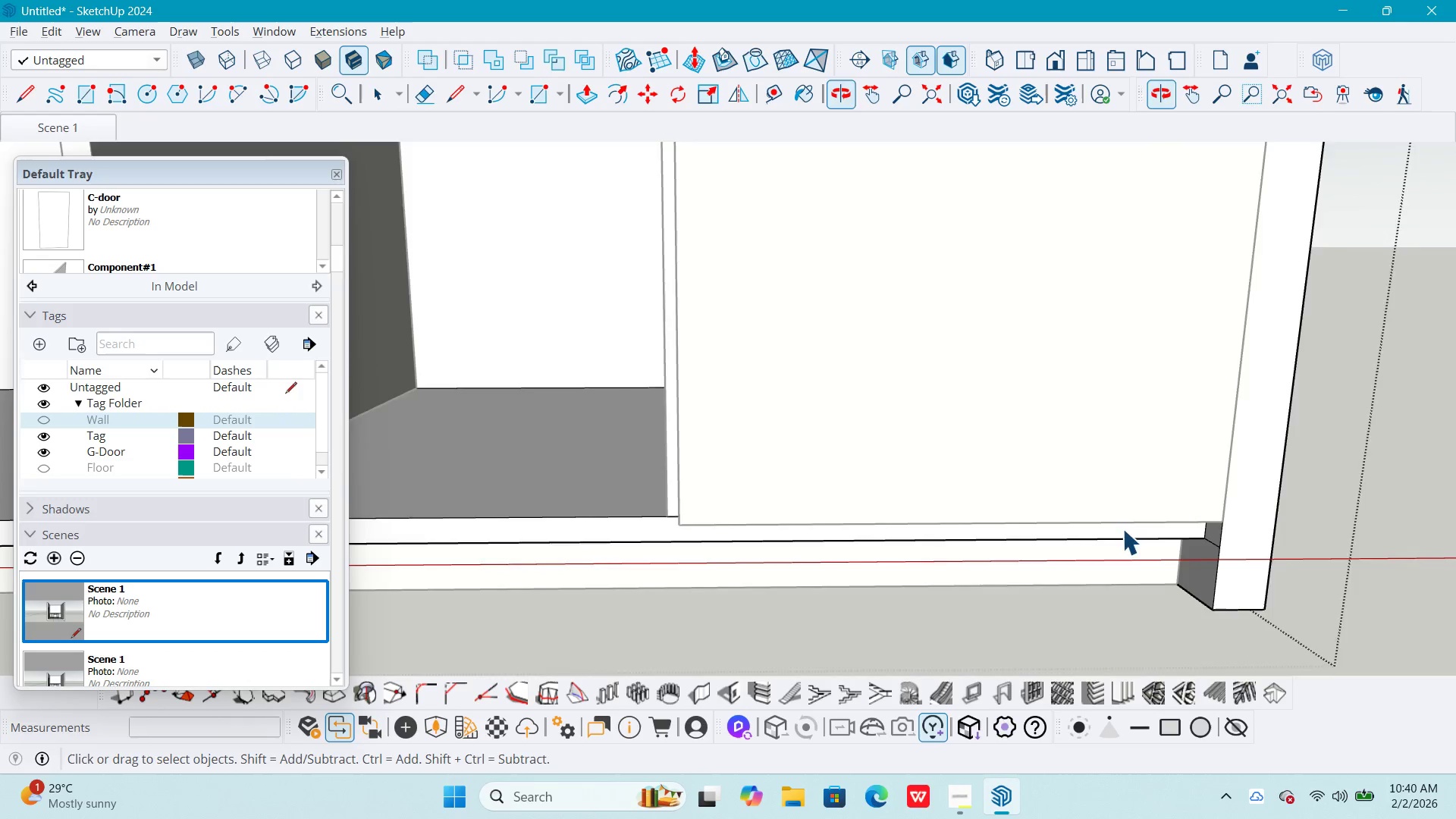 
key(Escape)
 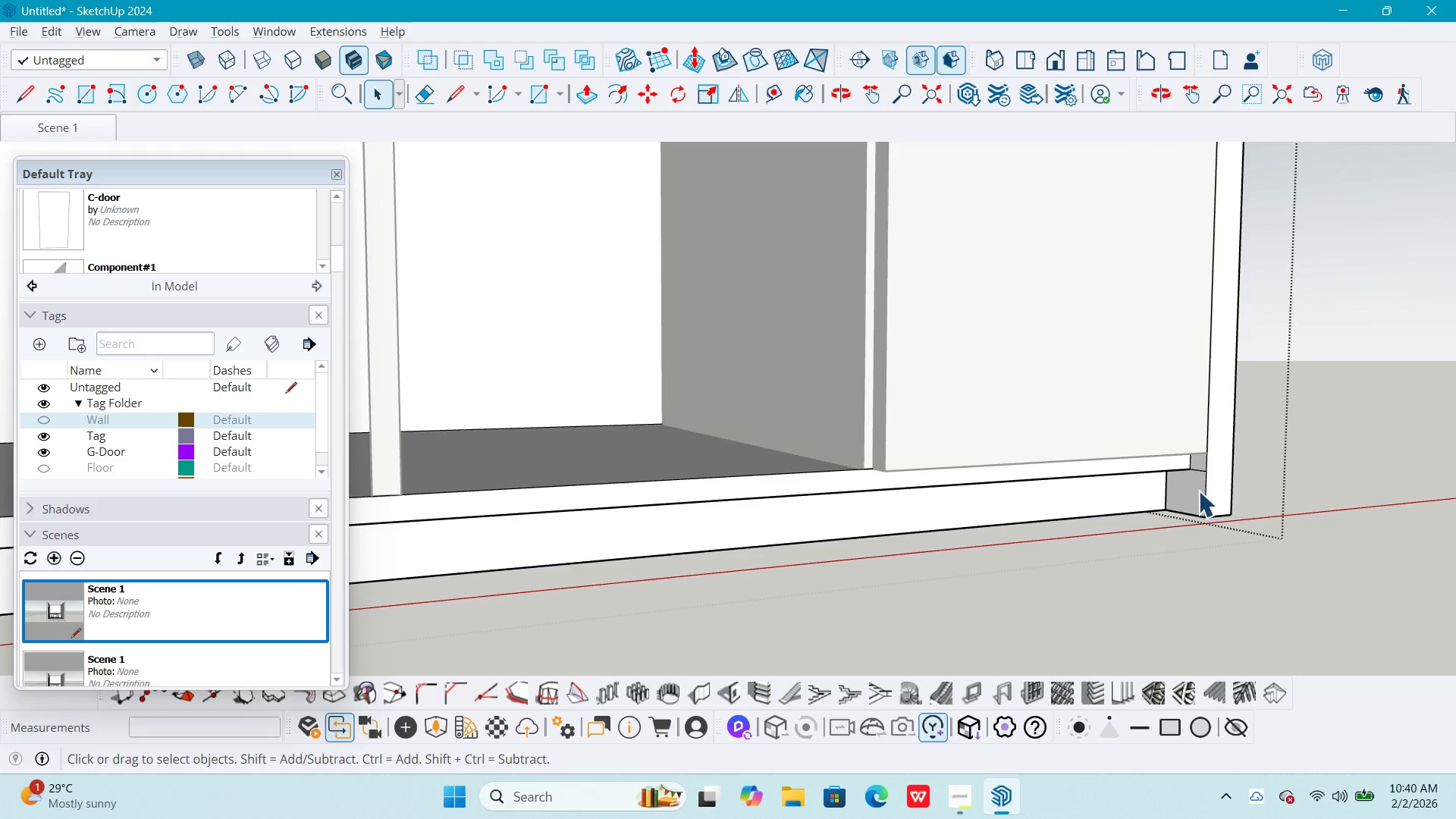 
scroll: coordinate [1154, 540], scroll_direction: down, amount: 3.0
 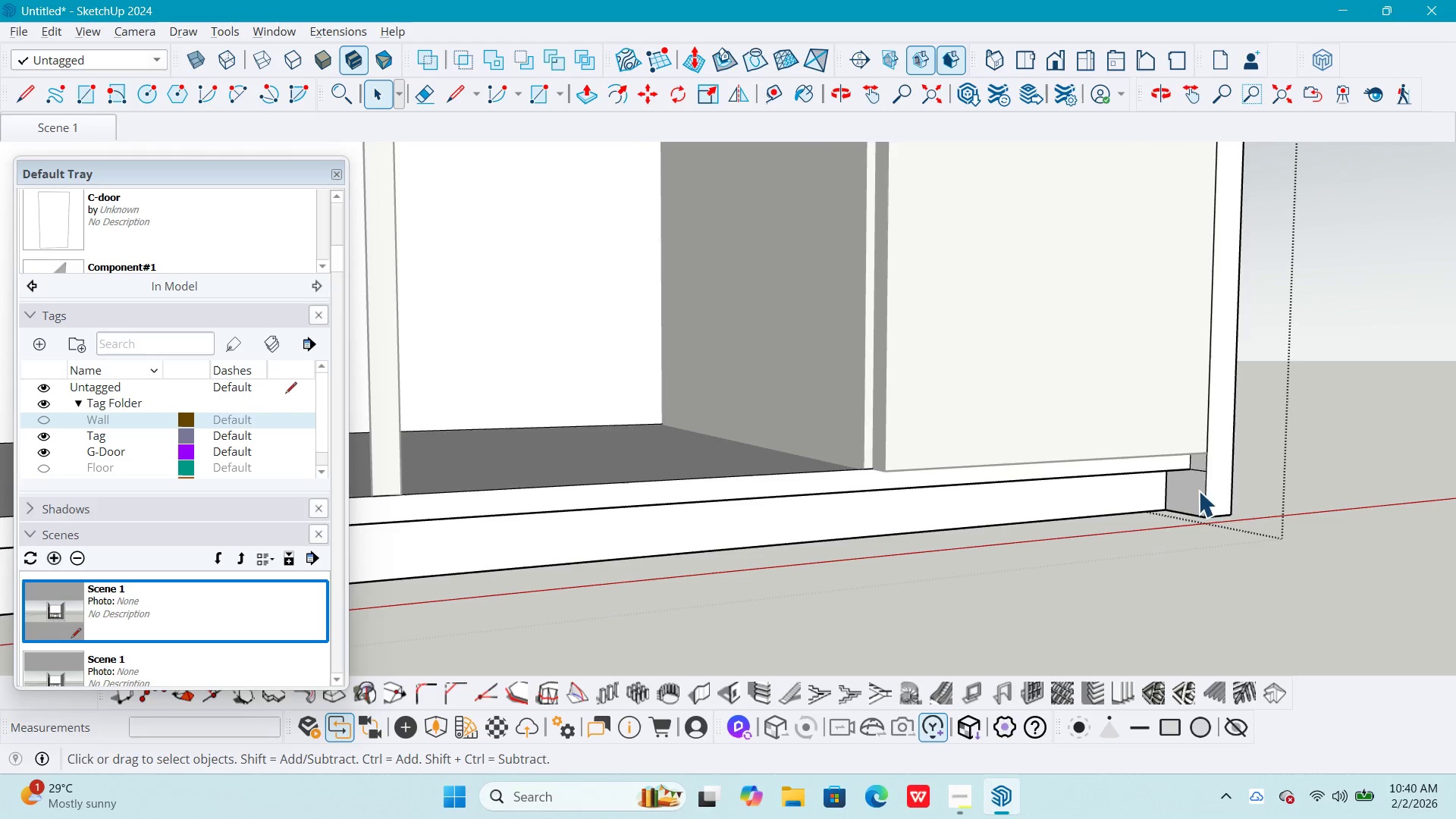 
double_click([1192, 482])
 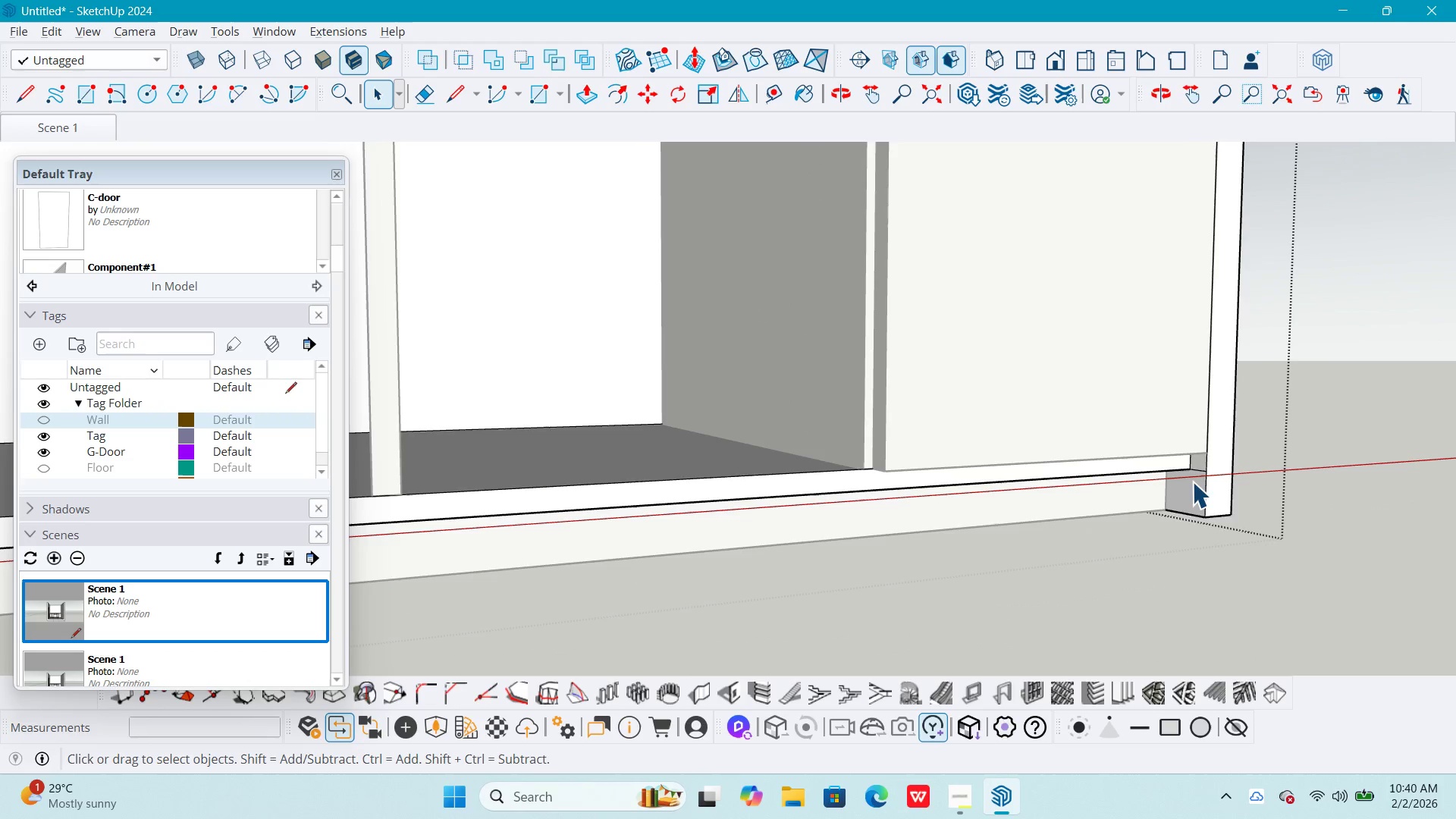 
triple_click([1192, 482])
 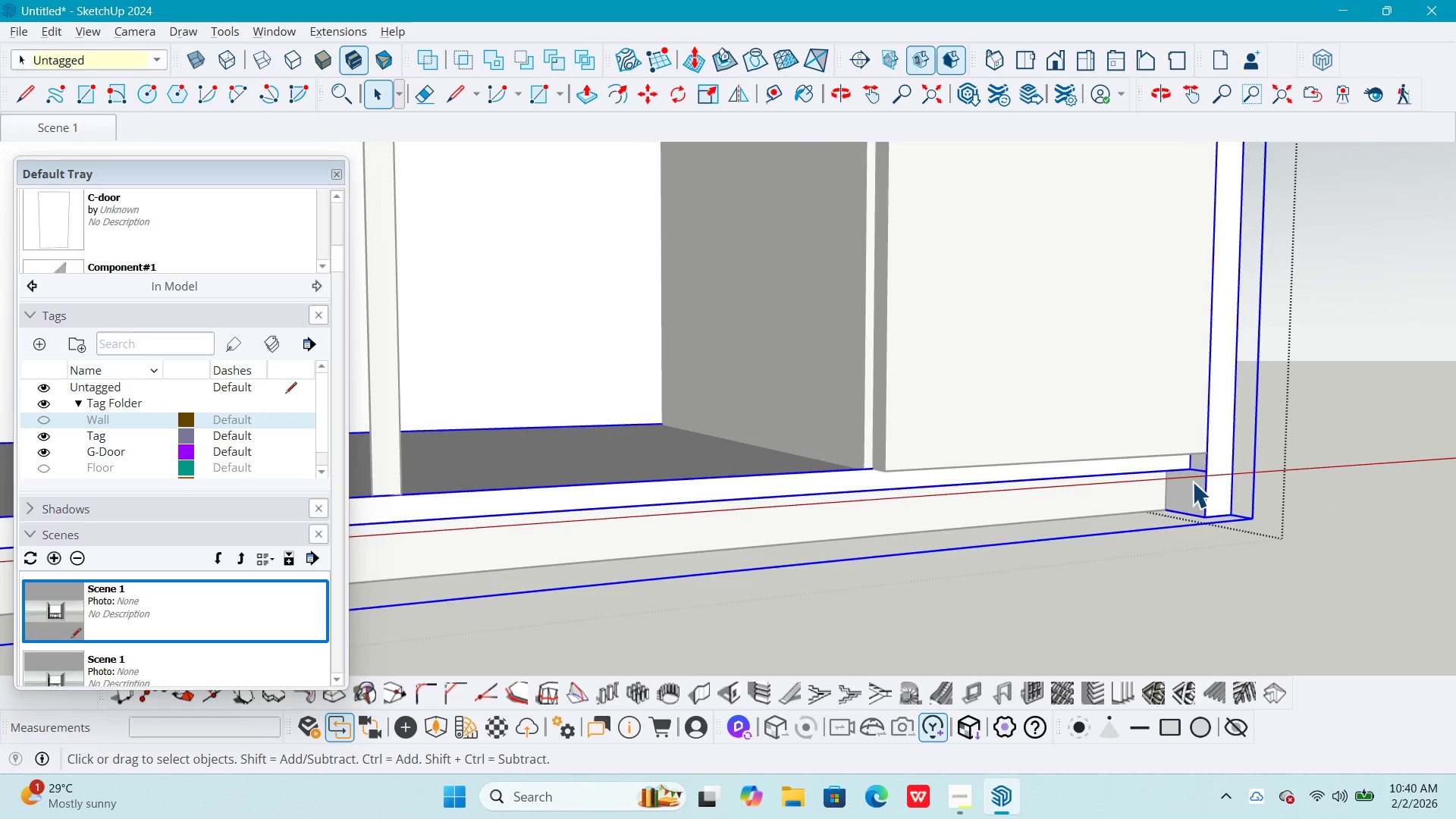 
triple_click([1192, 482])
 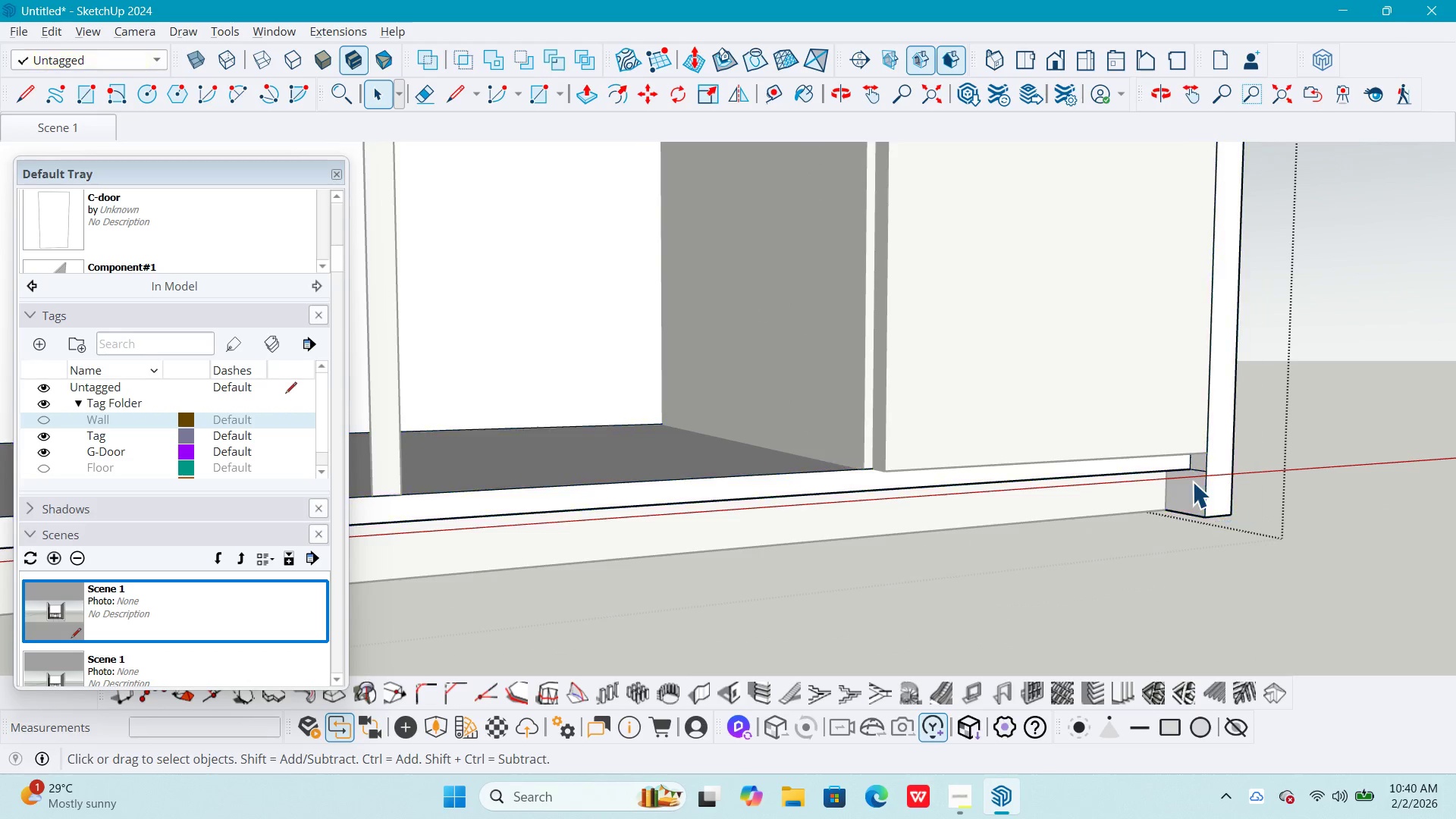 
triple_click([1192, 482])
 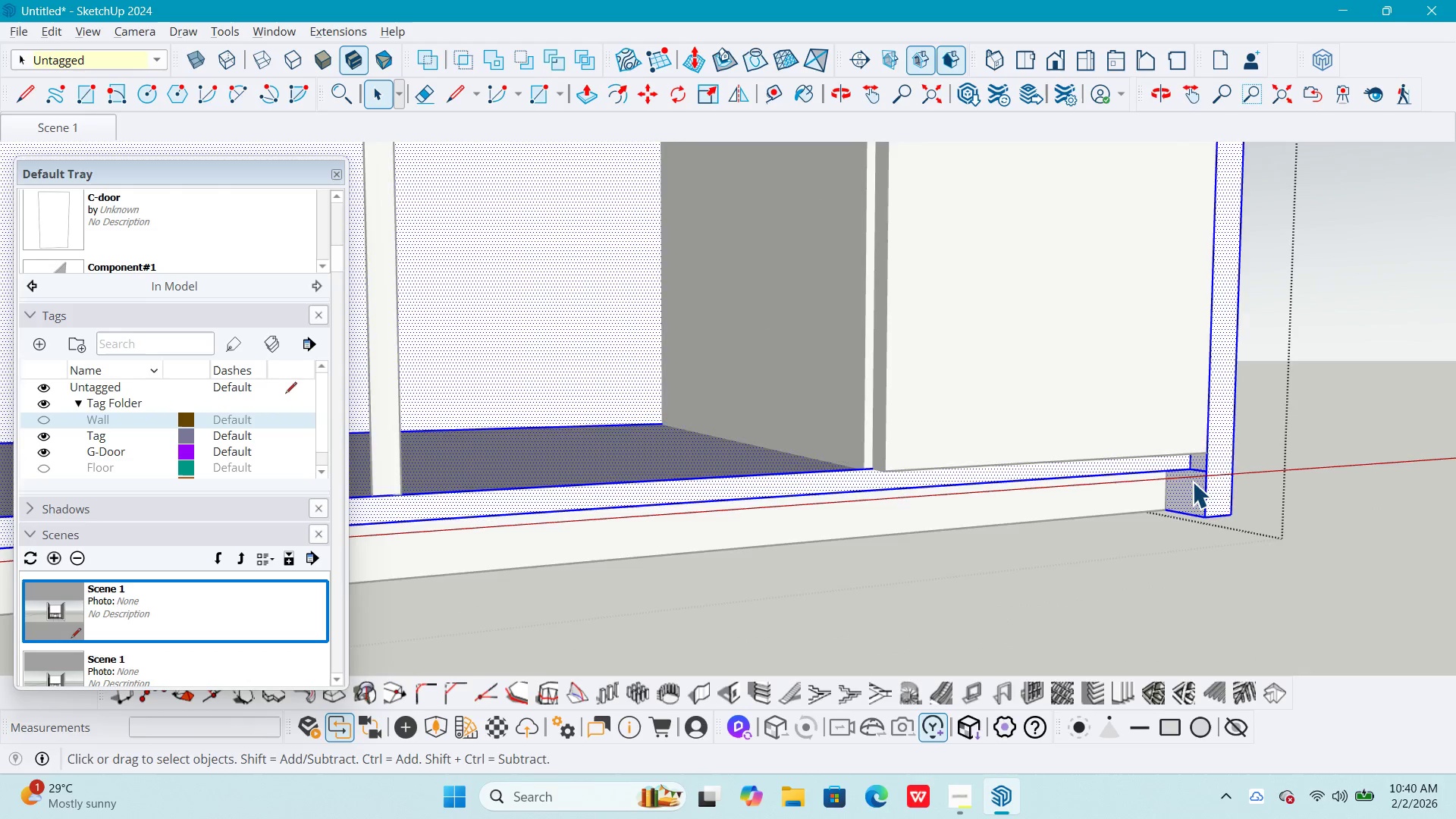 
scroll: coordinate [1210, 482], scroll_direction: up, amount: 9.0
 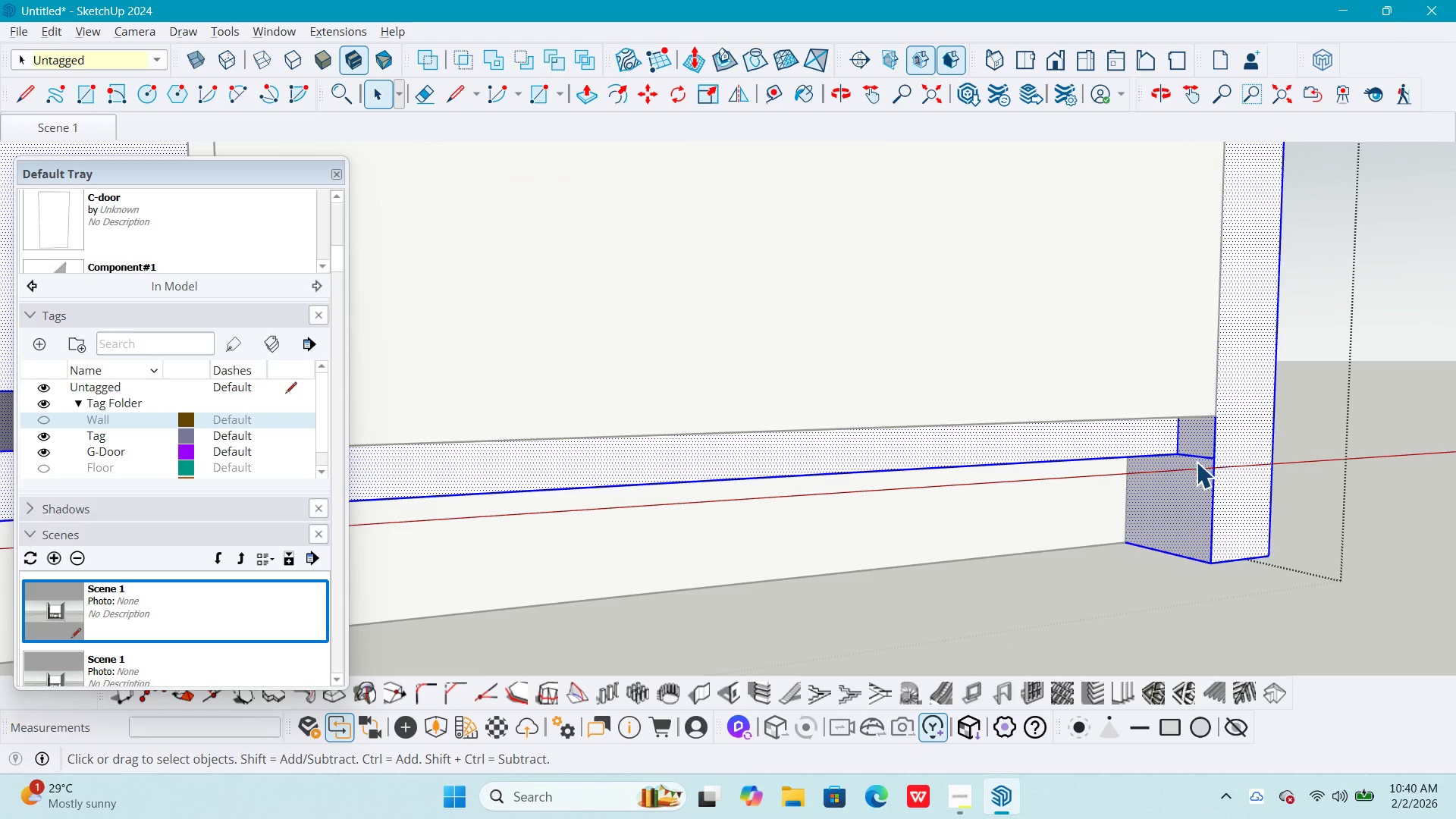 
left_click([1199, 460])
 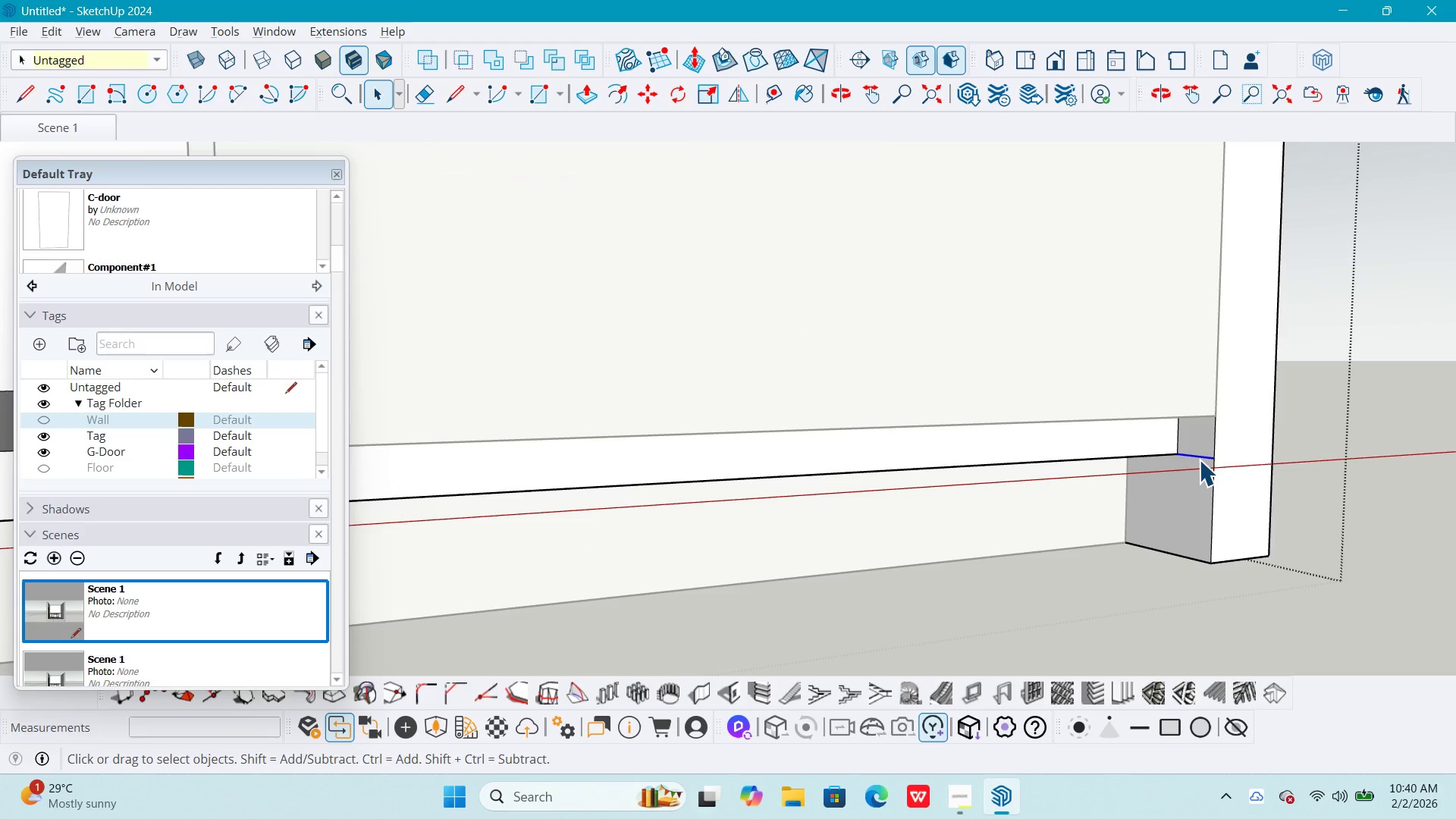 
key(E)
 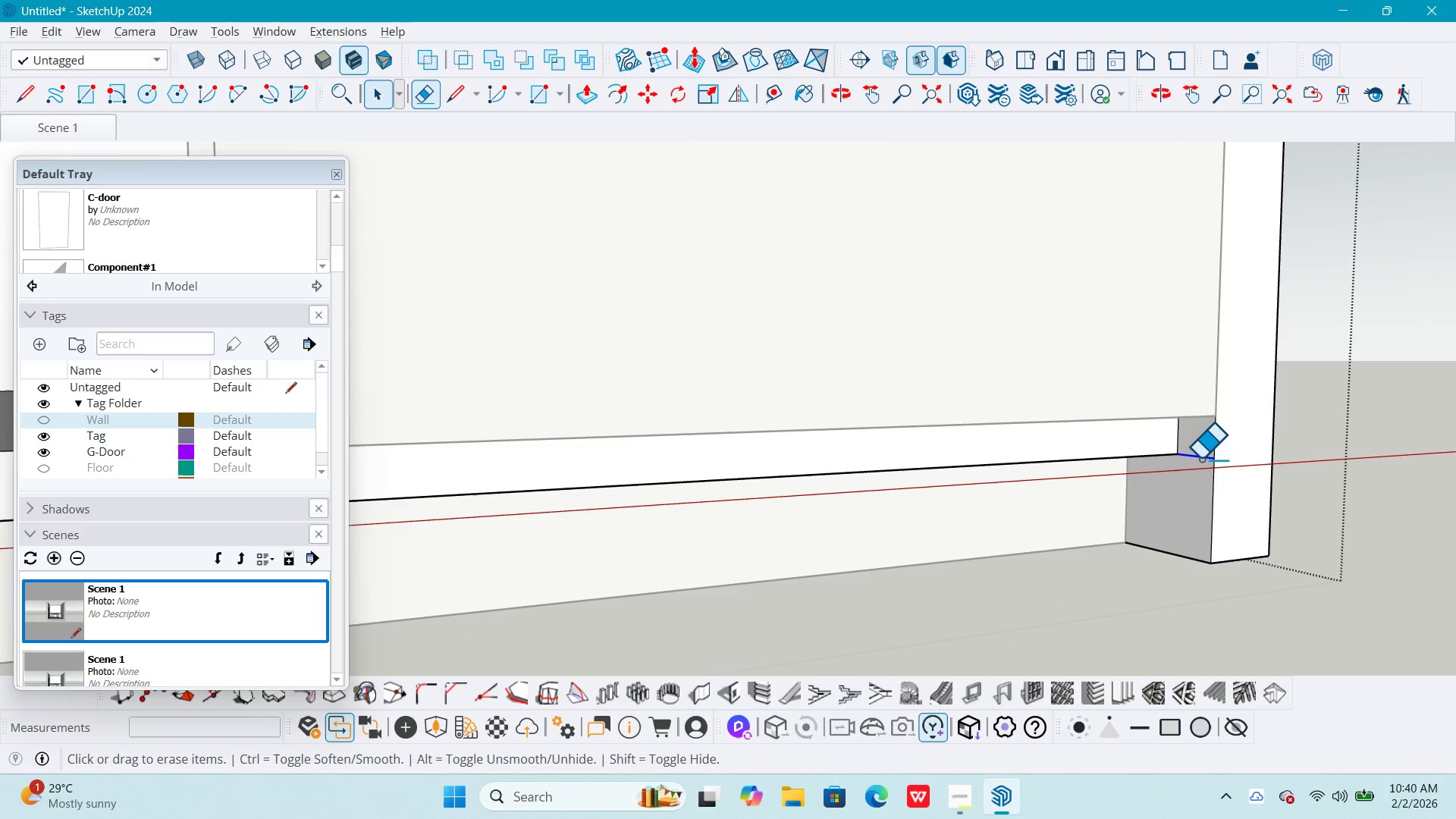 
left_click_drag(start_coordinate=[1200, 458], to_coordinate=[1204, 445])
 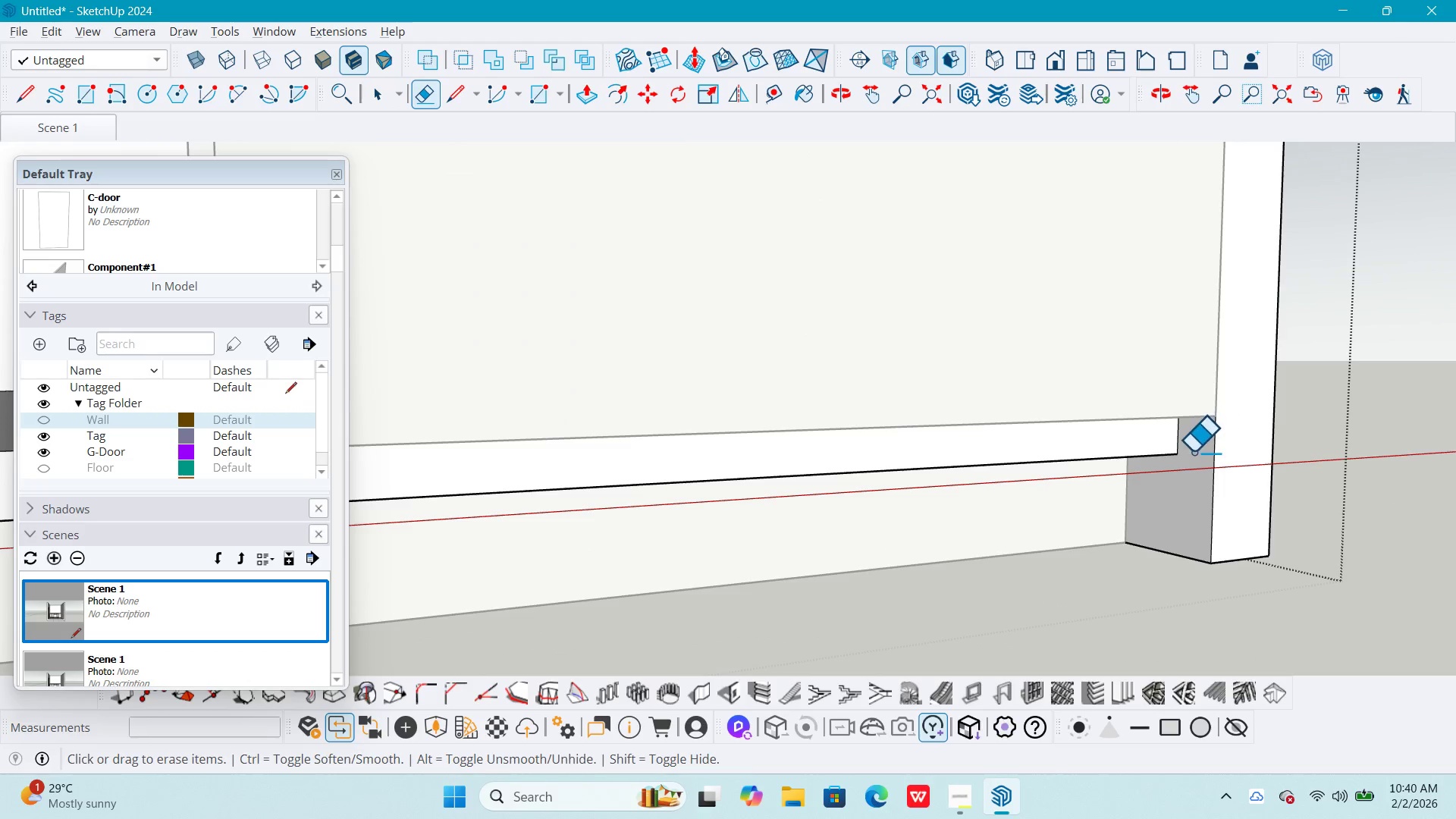 
hold_key(key=ShiftLeft, duration=1.06)
scroll: coordinate [1142, 403], scroll_direction: down, amount: 11.0
 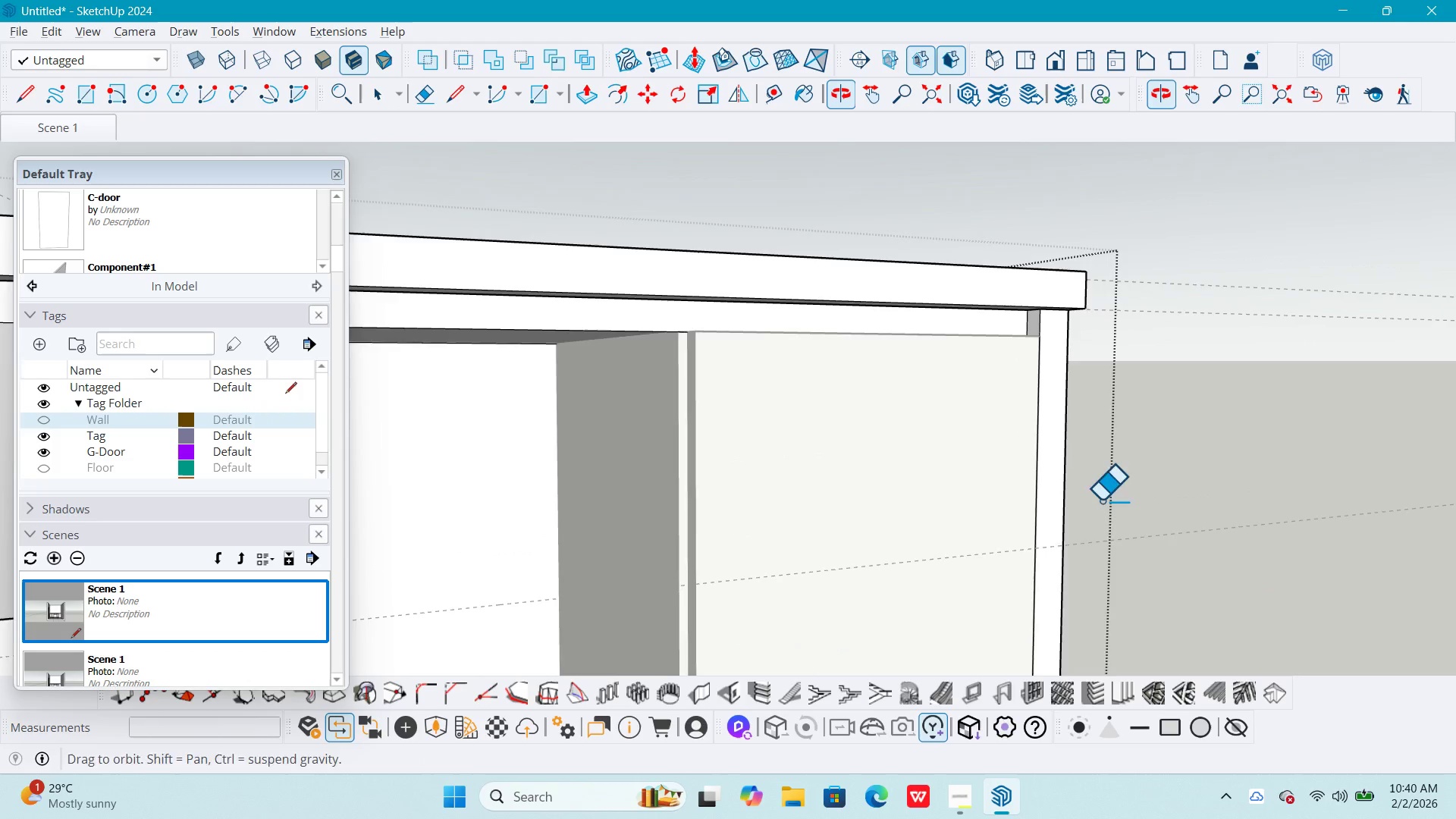 
key(Space)
 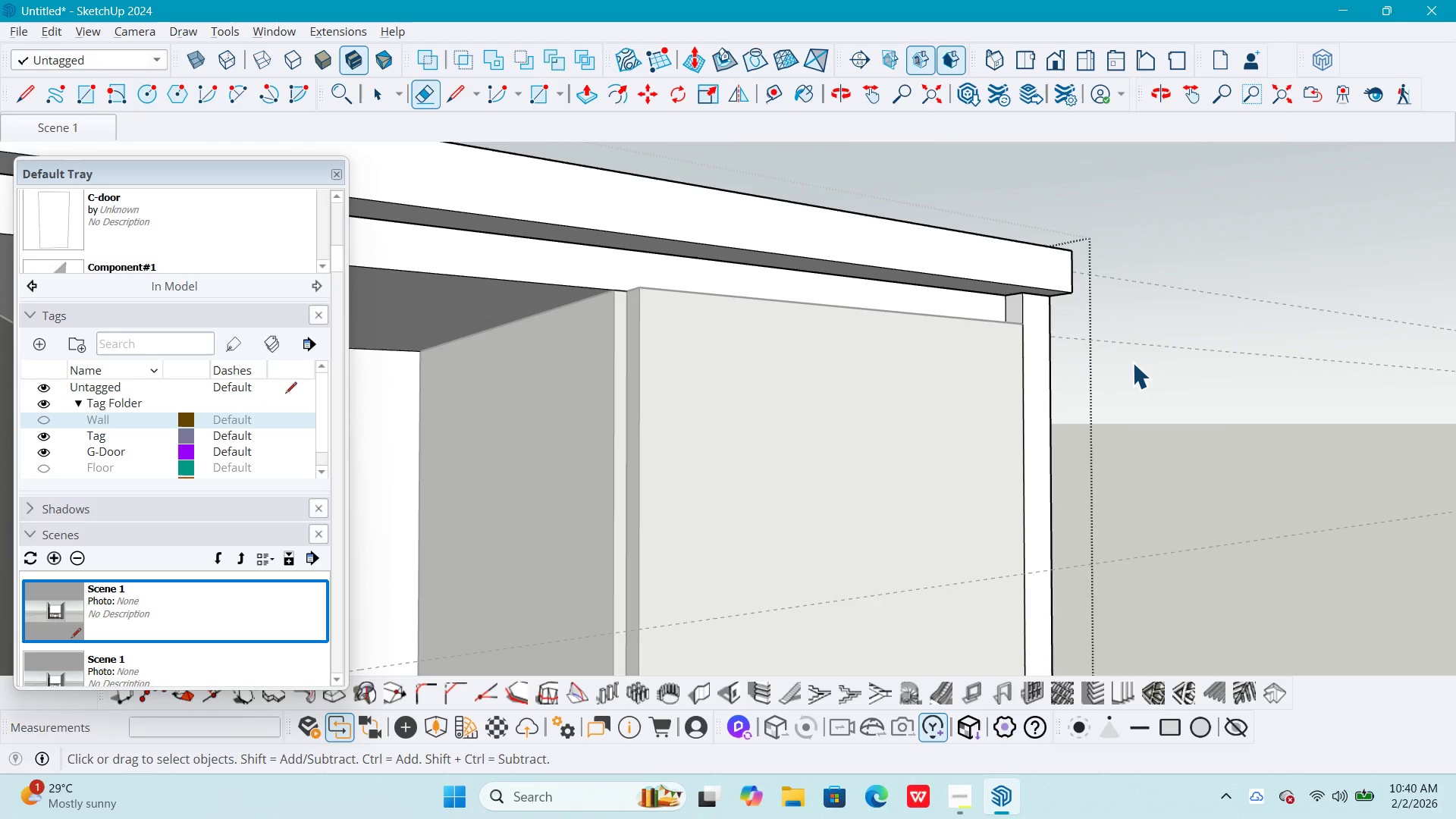 
scroll: coordinate [1070, 392], scroll_direction: up, amount: 2.0
 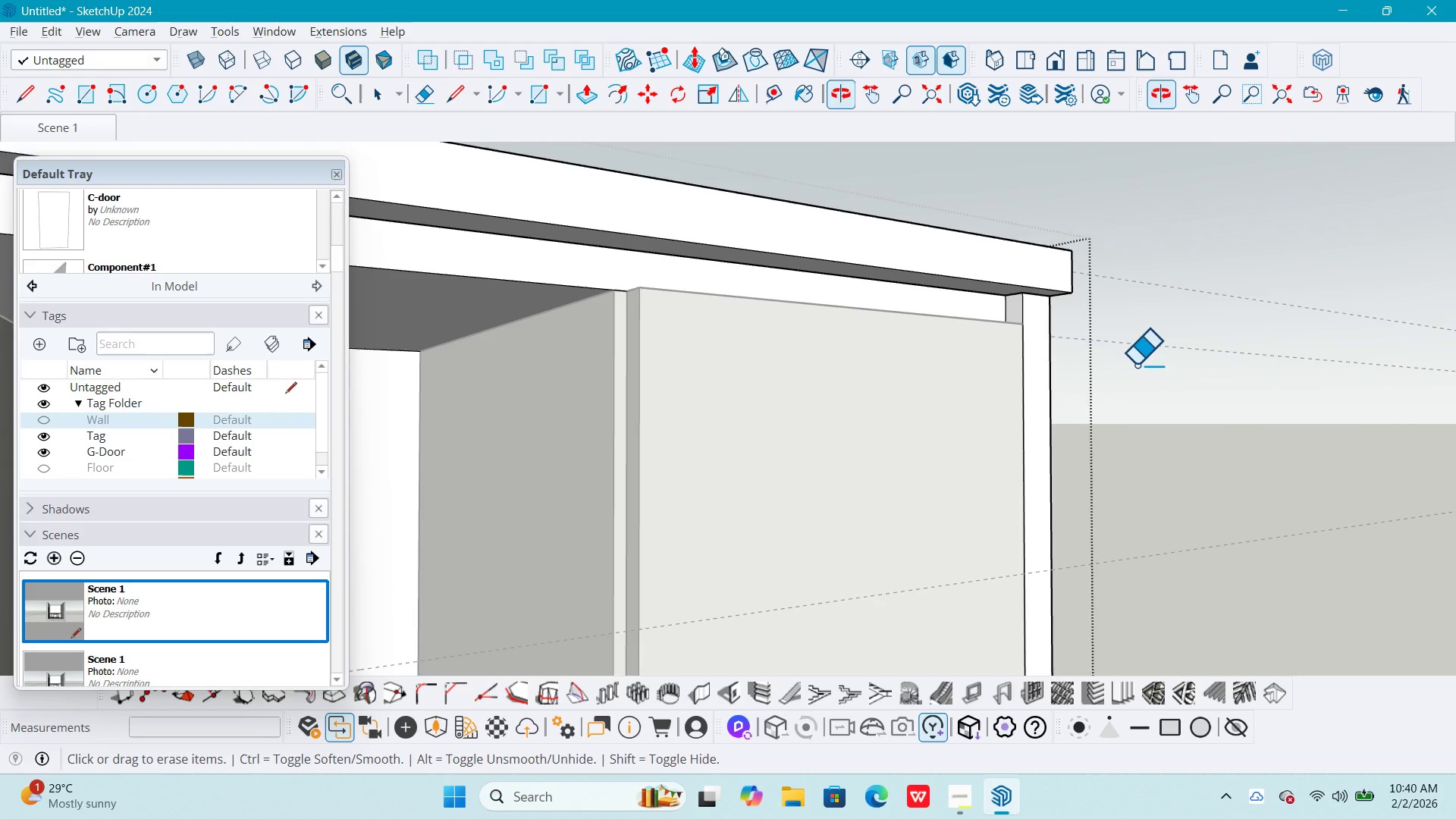 
key(Escape)
 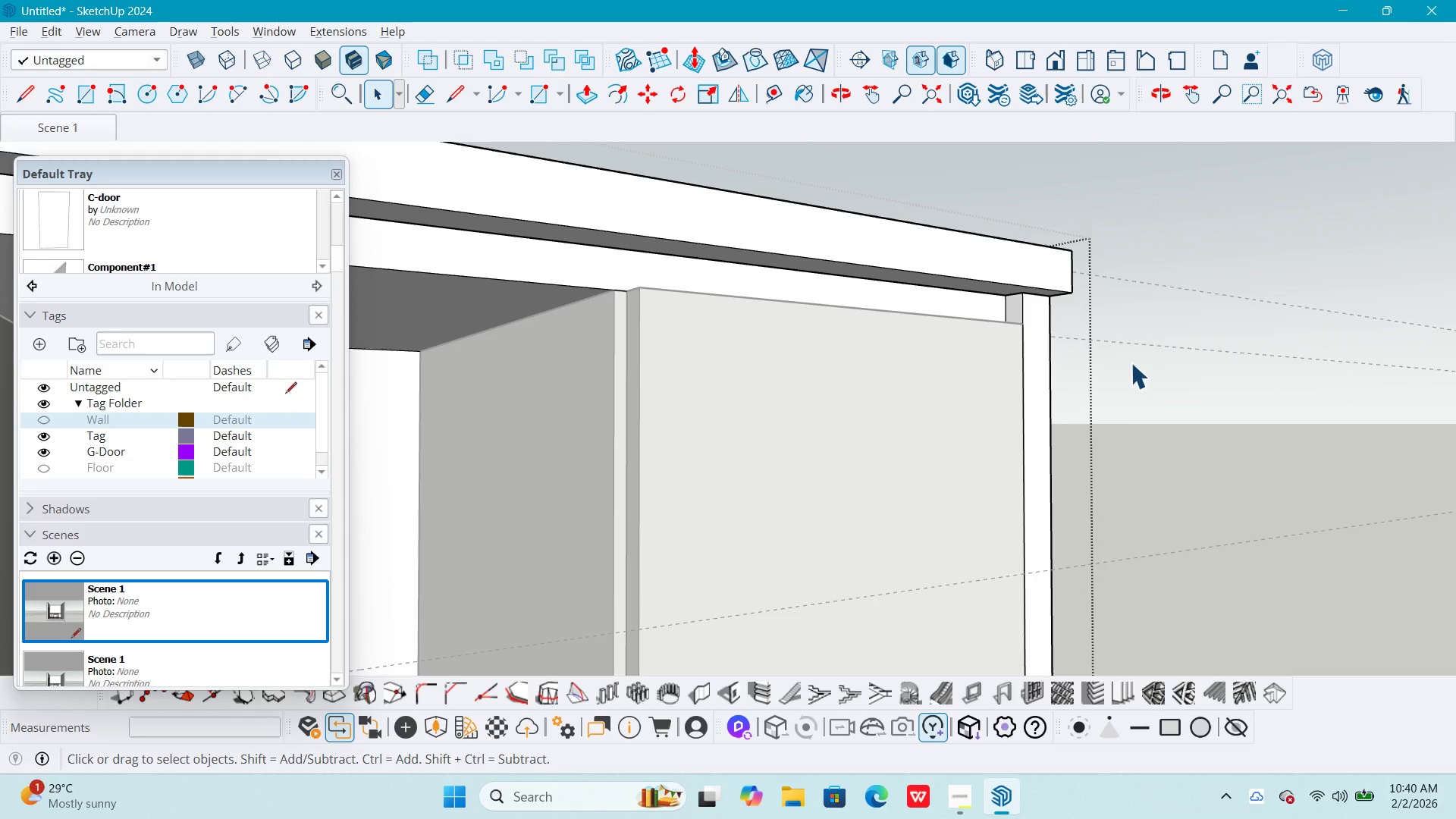 
key(Escape)
 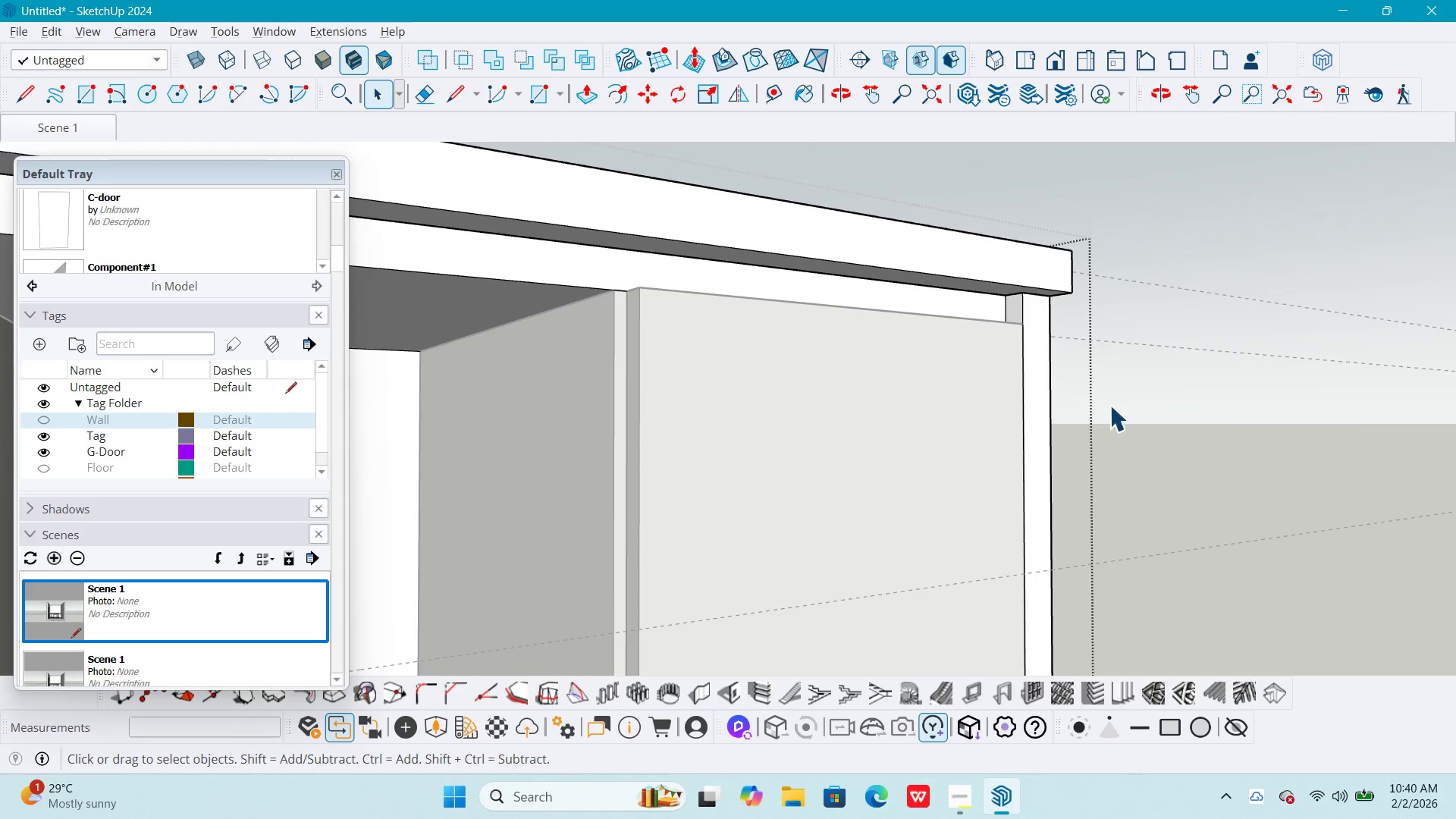 
key(Escape)
 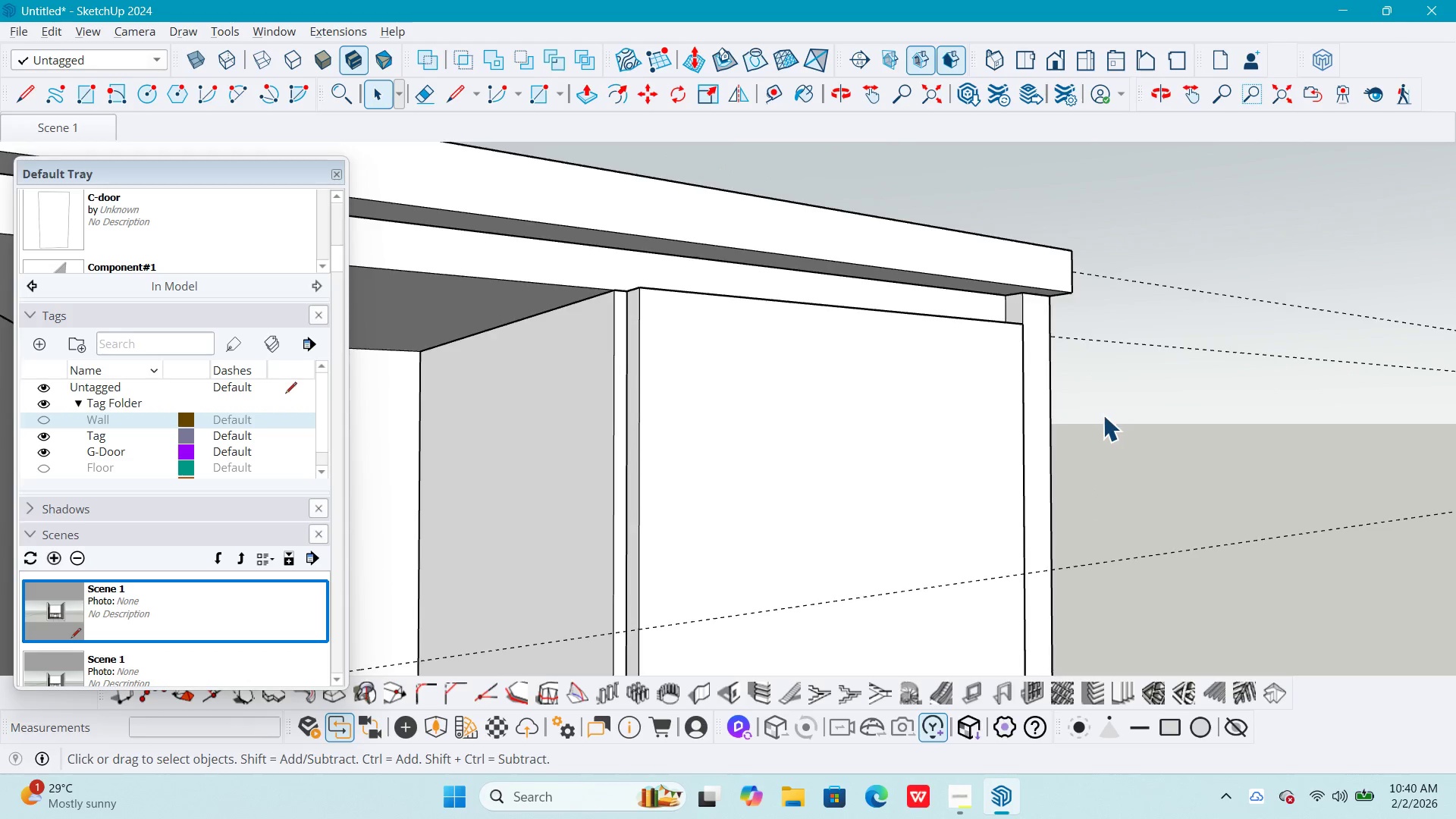 
scroll: coordinate [1087, 422], scroll_direction: down, amount: 5.0
 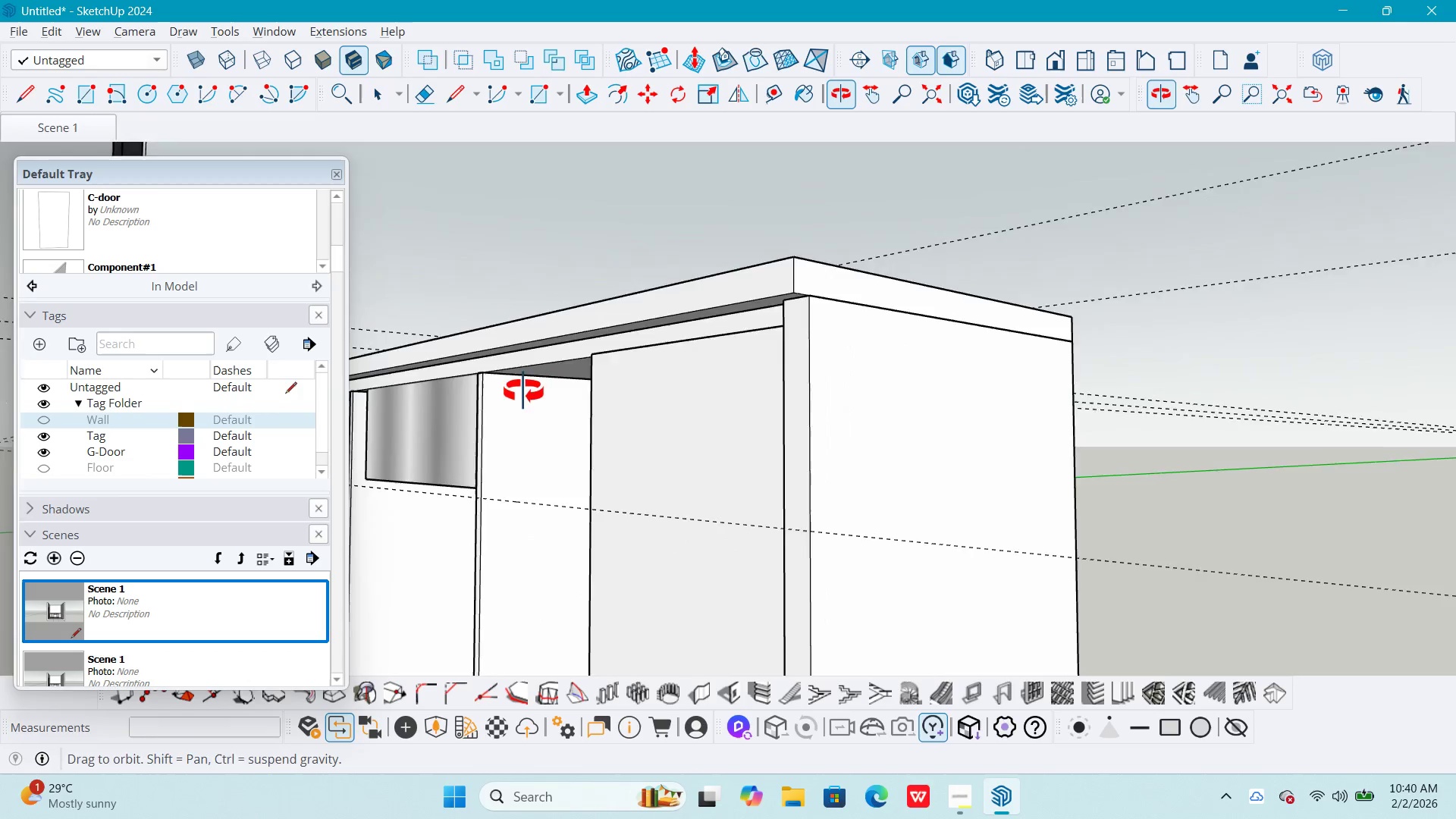 
hold_key(key=ShiftLeft, duration=0.31)
 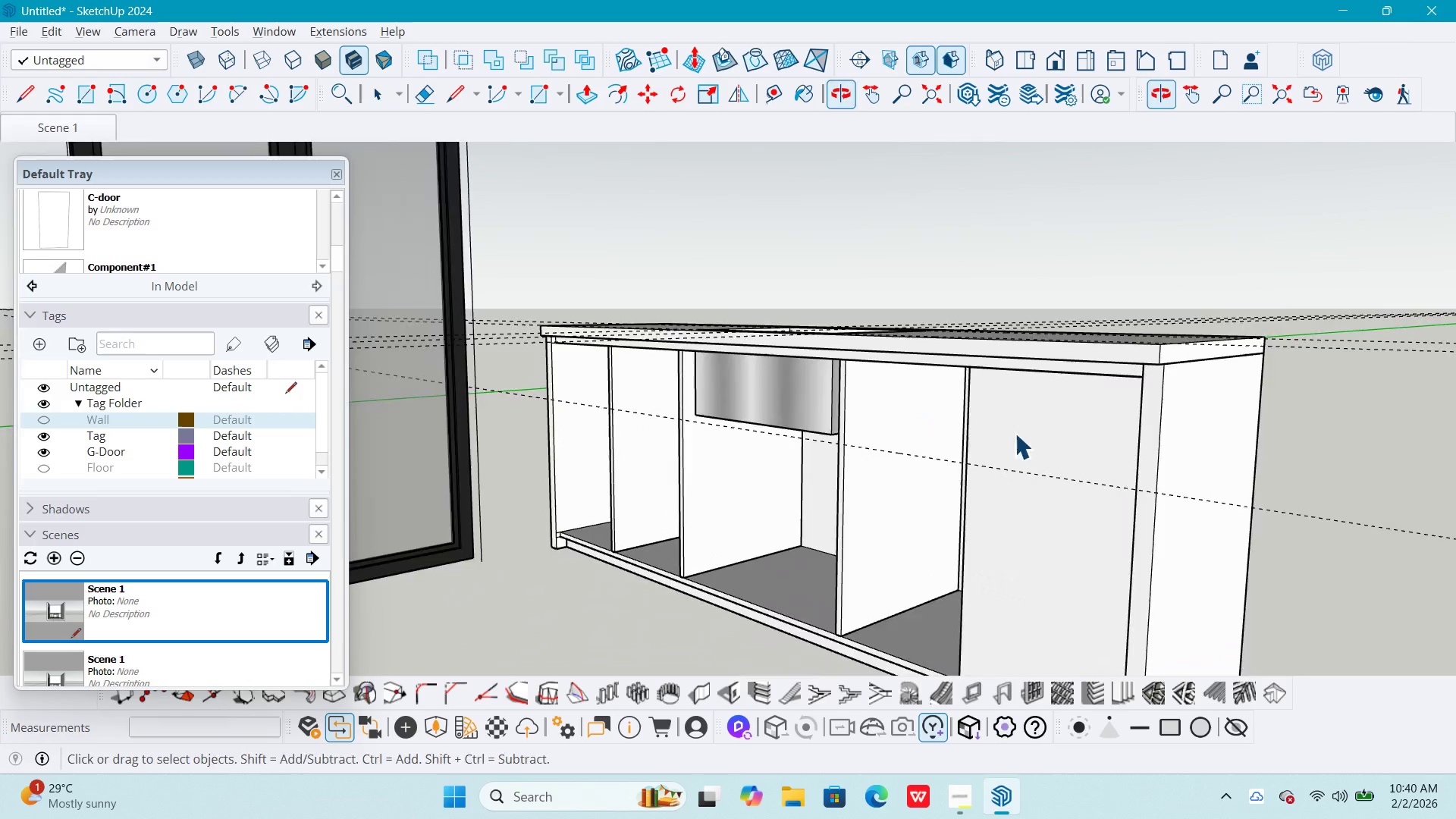 
scroll: coordinate [560, 460], scroll_direction: down, amount: 4.0
 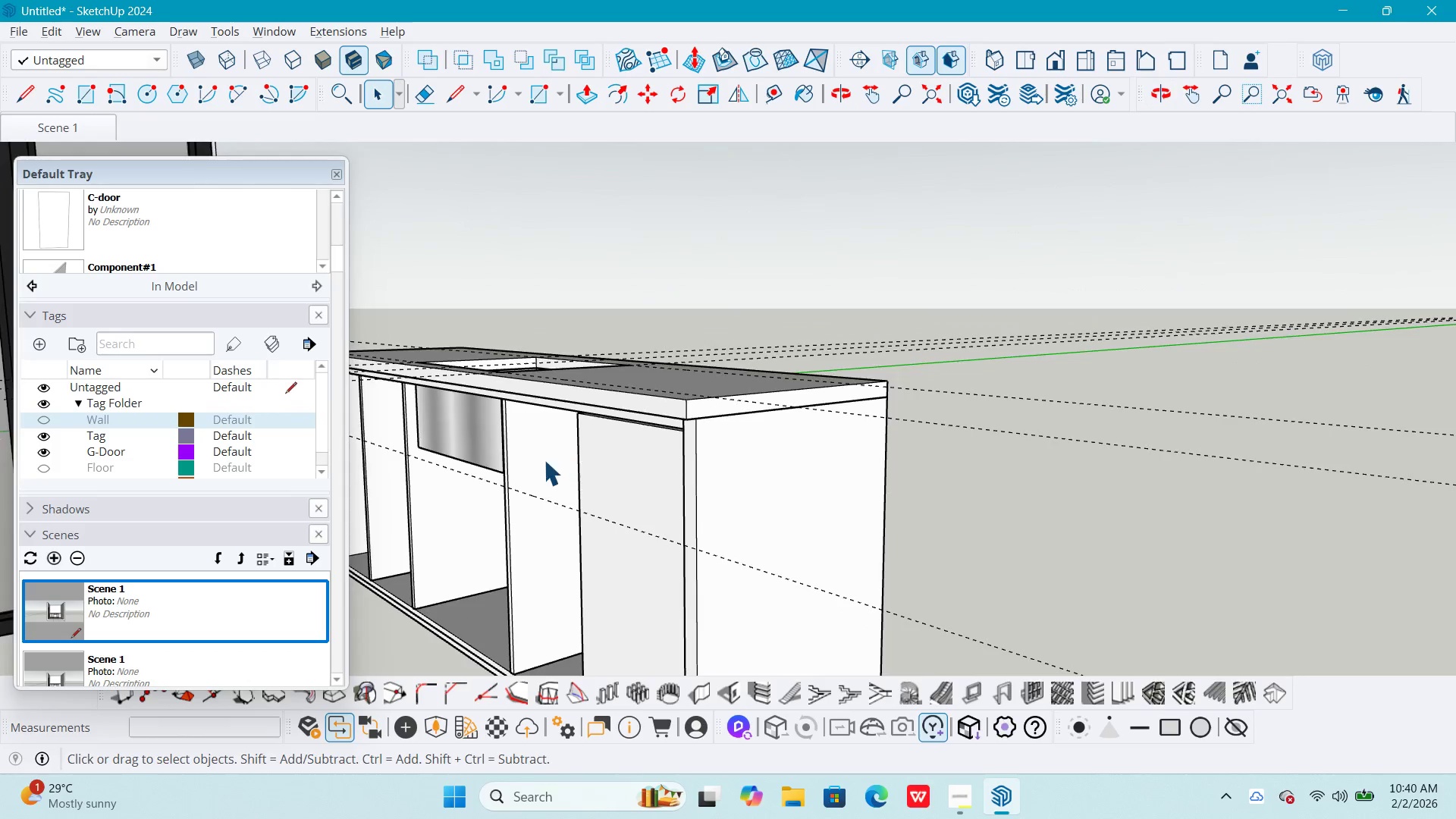 
scroll: coordinate [1126, 521], scroll_direction: up, amount: 5.0
 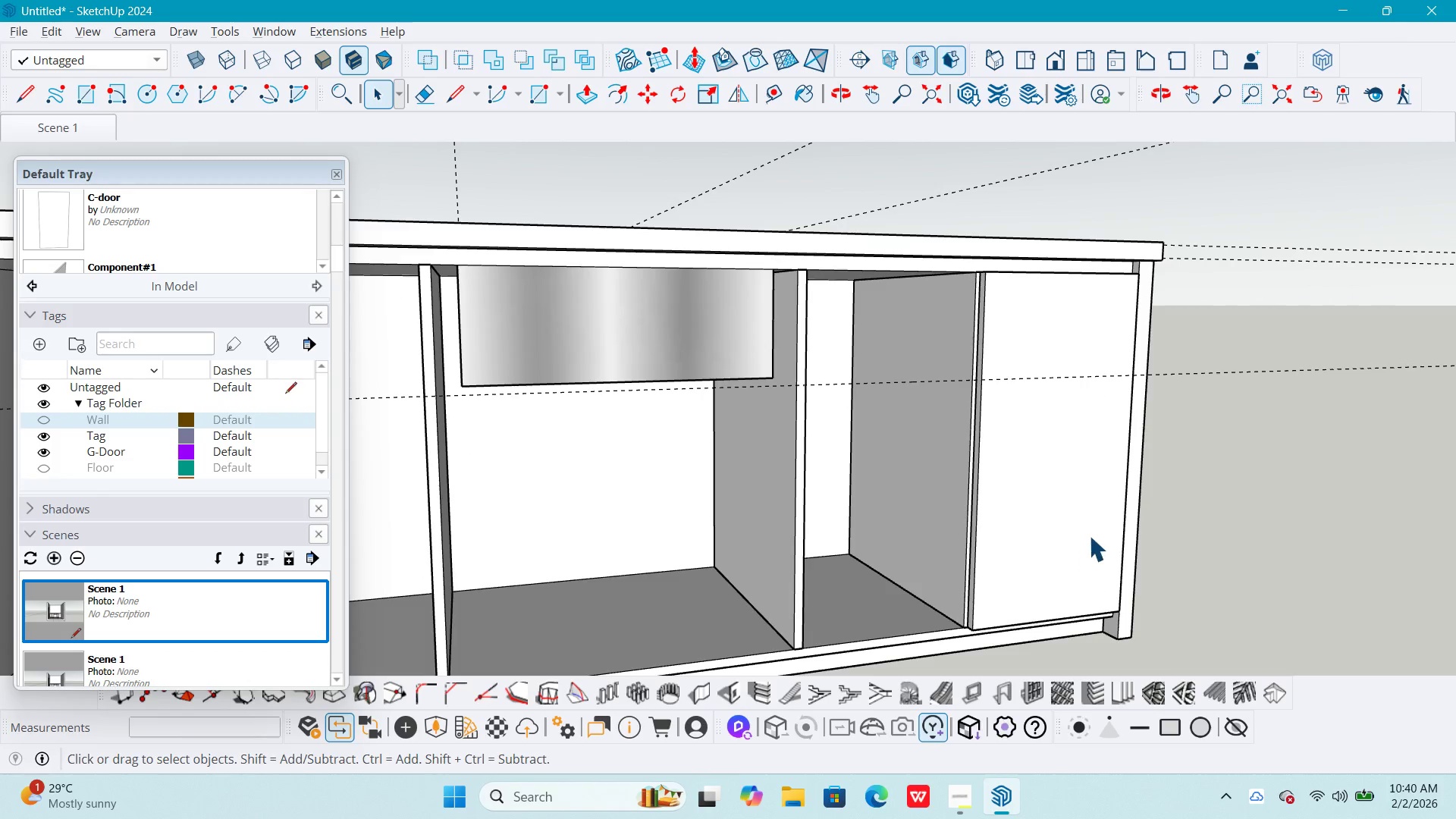 
key(Shift+ShiftLeft)
 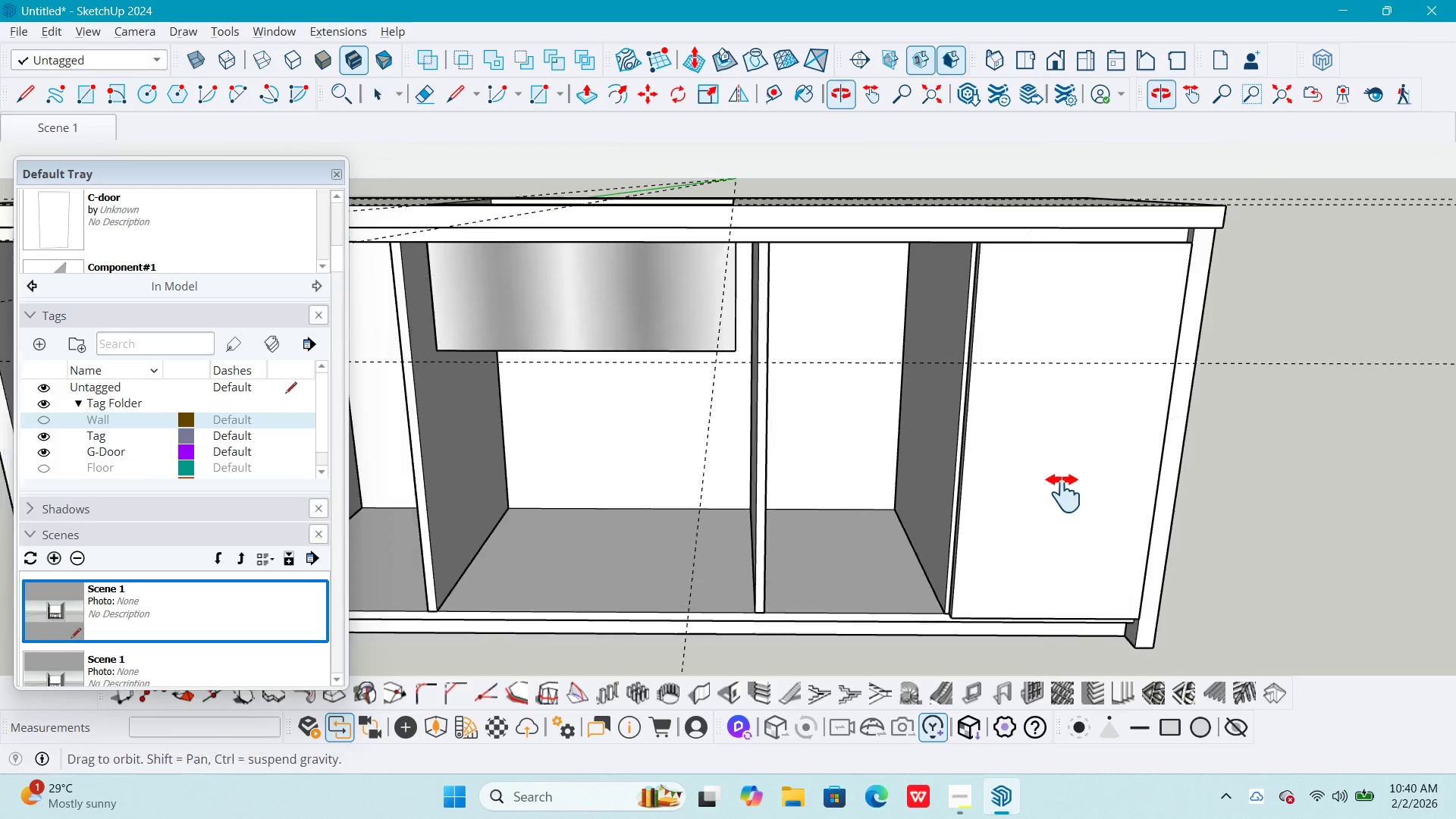 
key(Space)
 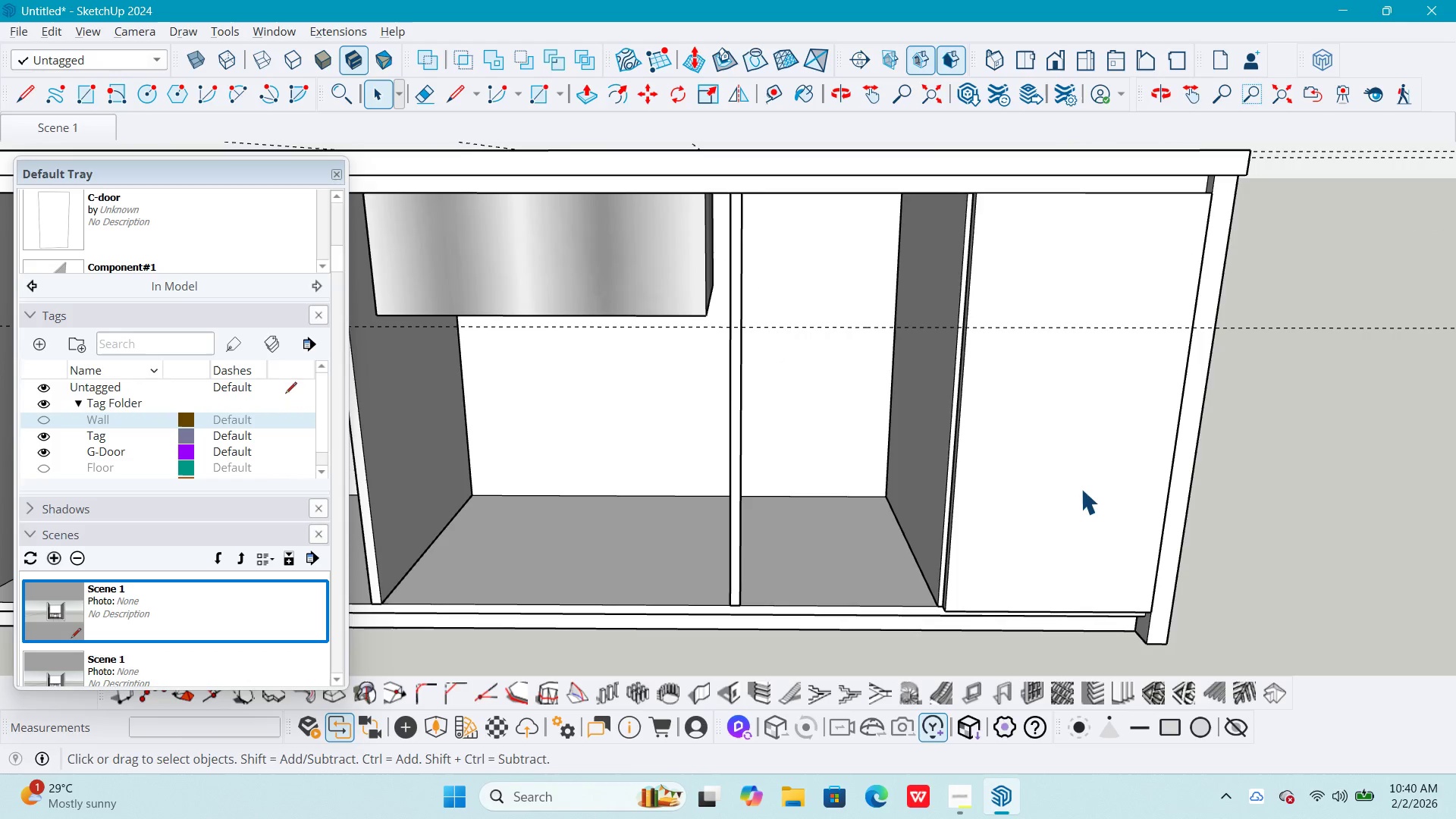 
left_click([1081, 488])
 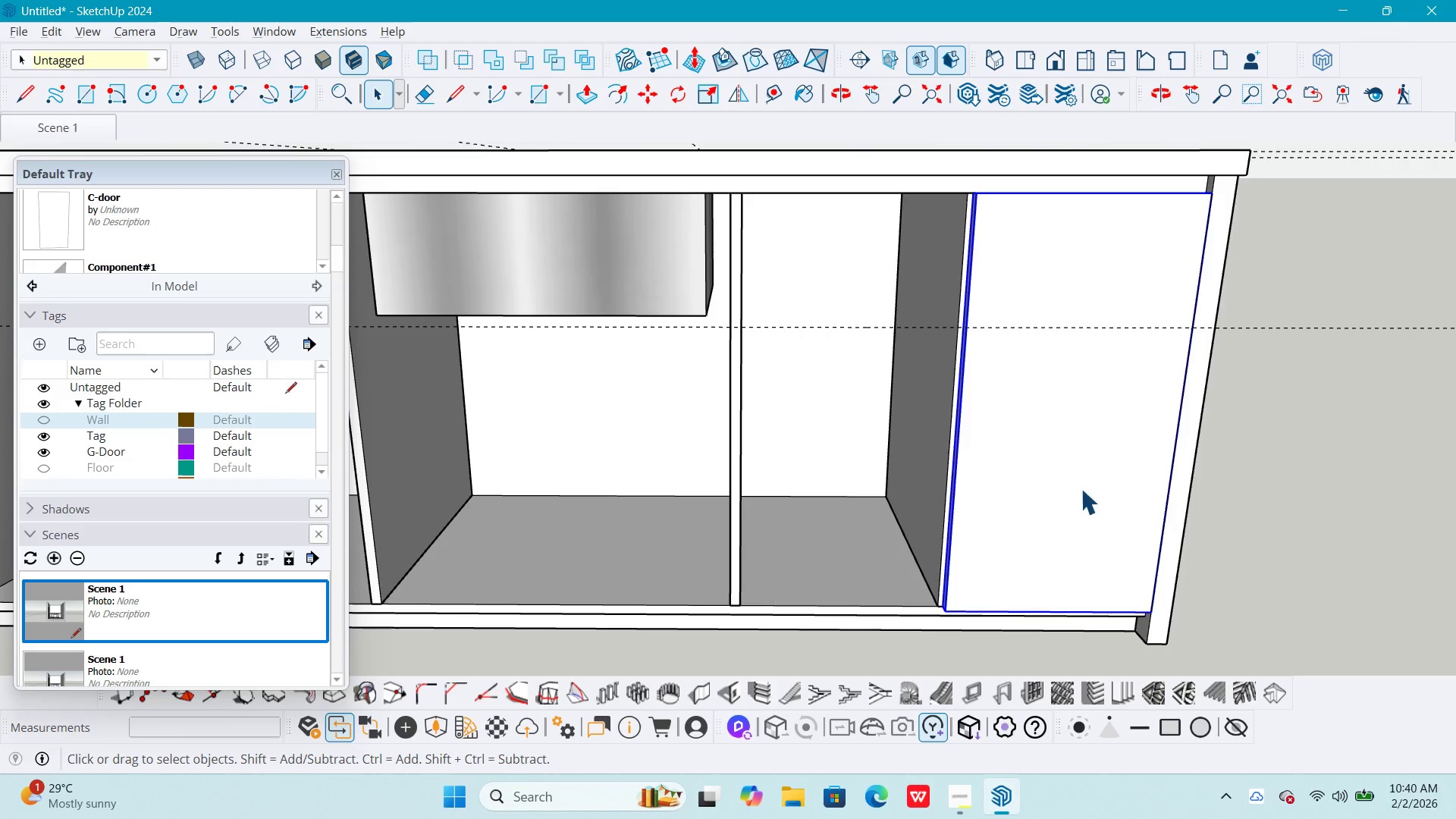 
right_click([1081, 488])
 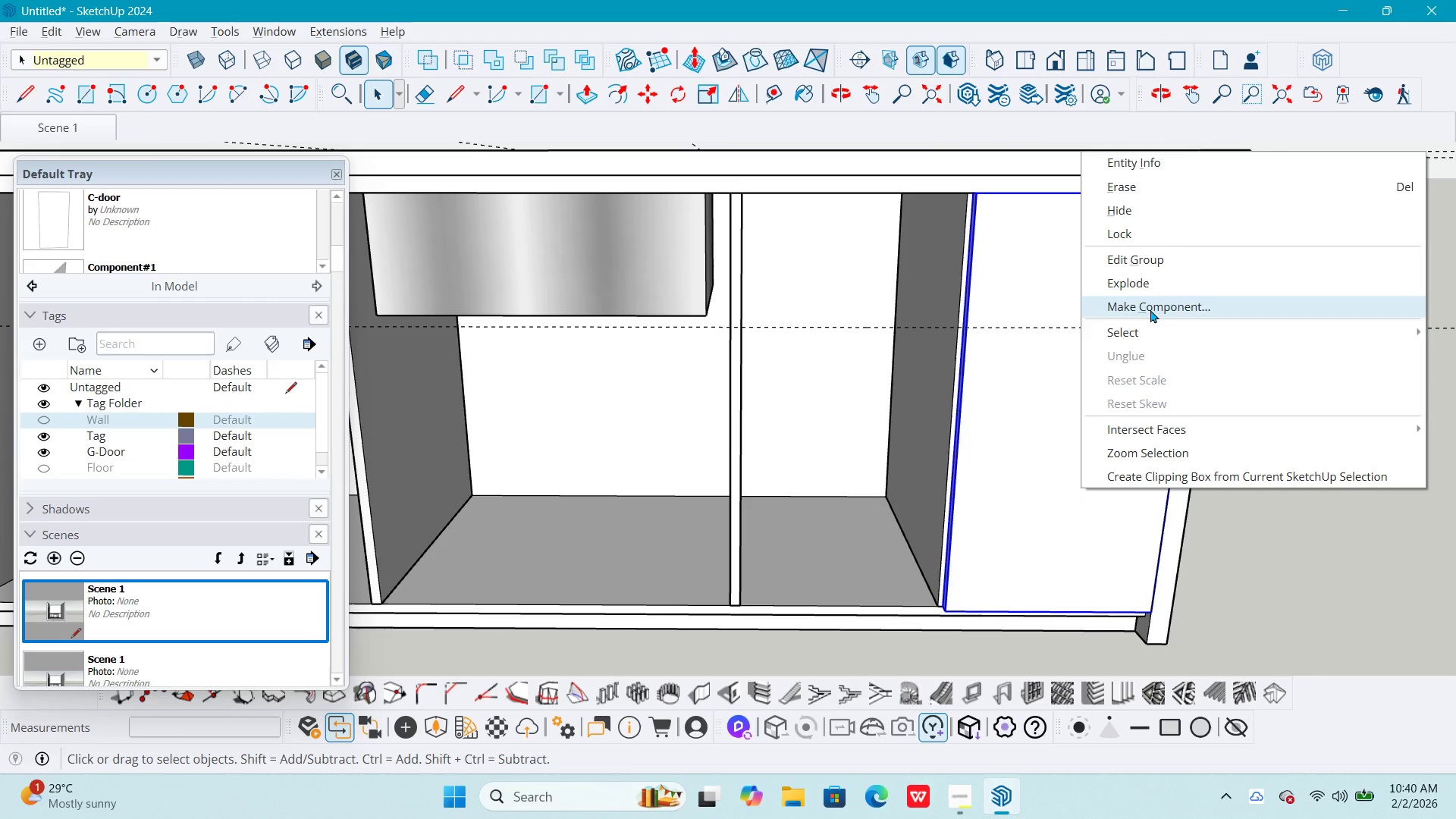 
scroll: coordinate [1063, 491], scroll_direction: up, amount: 1.0
 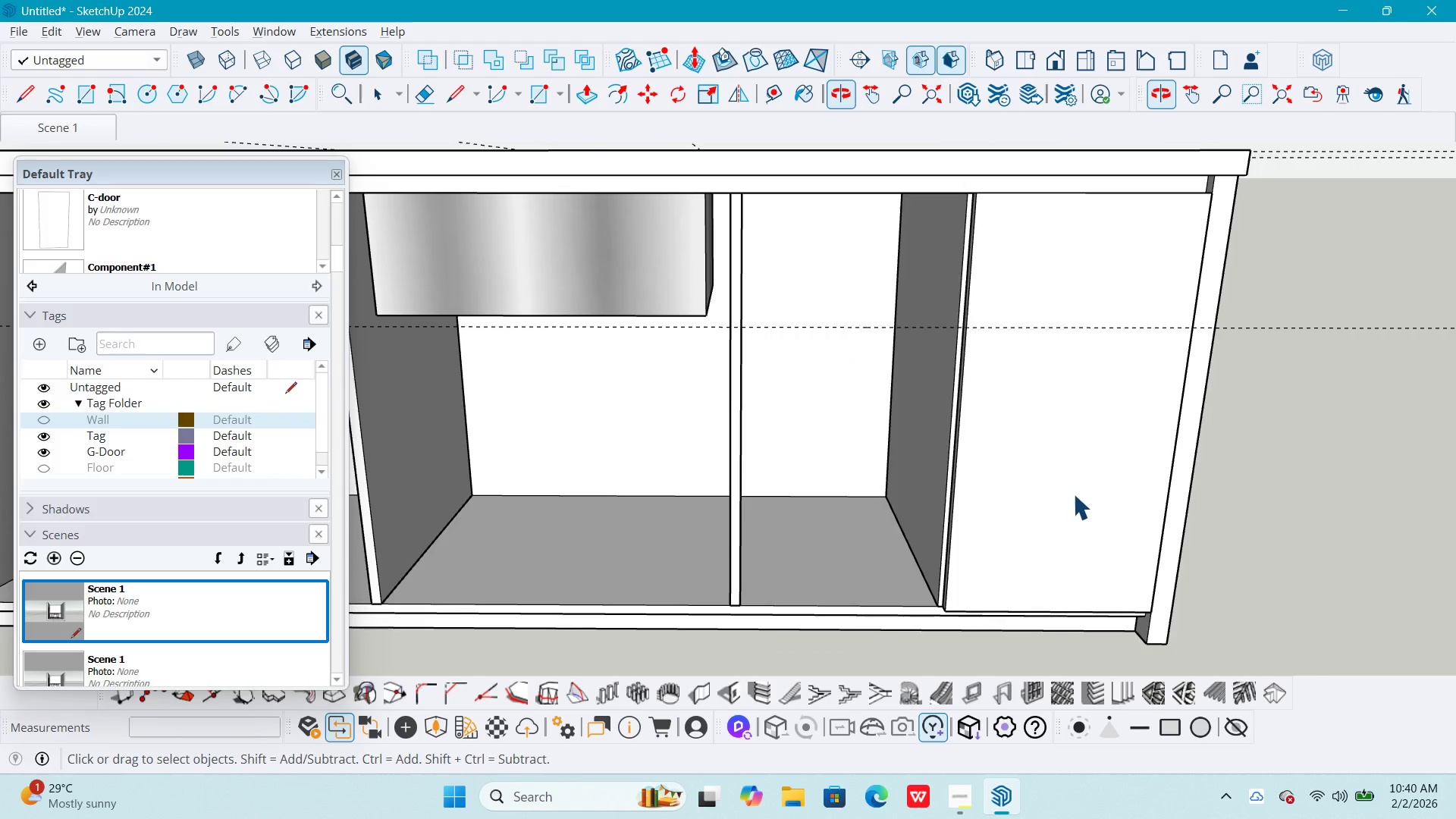 
left_click([1150, 309])
 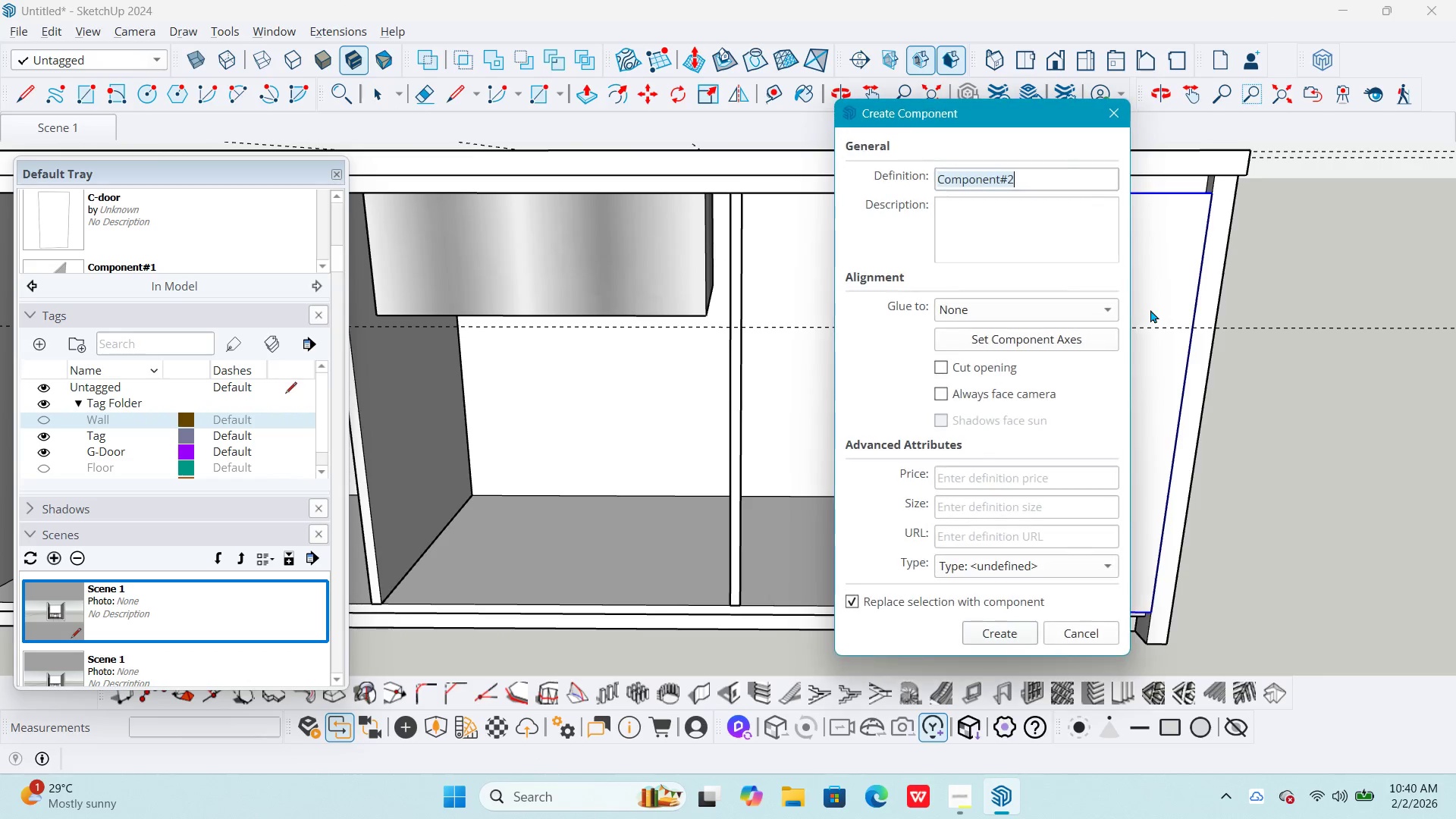 
key(NumpadEnter)
 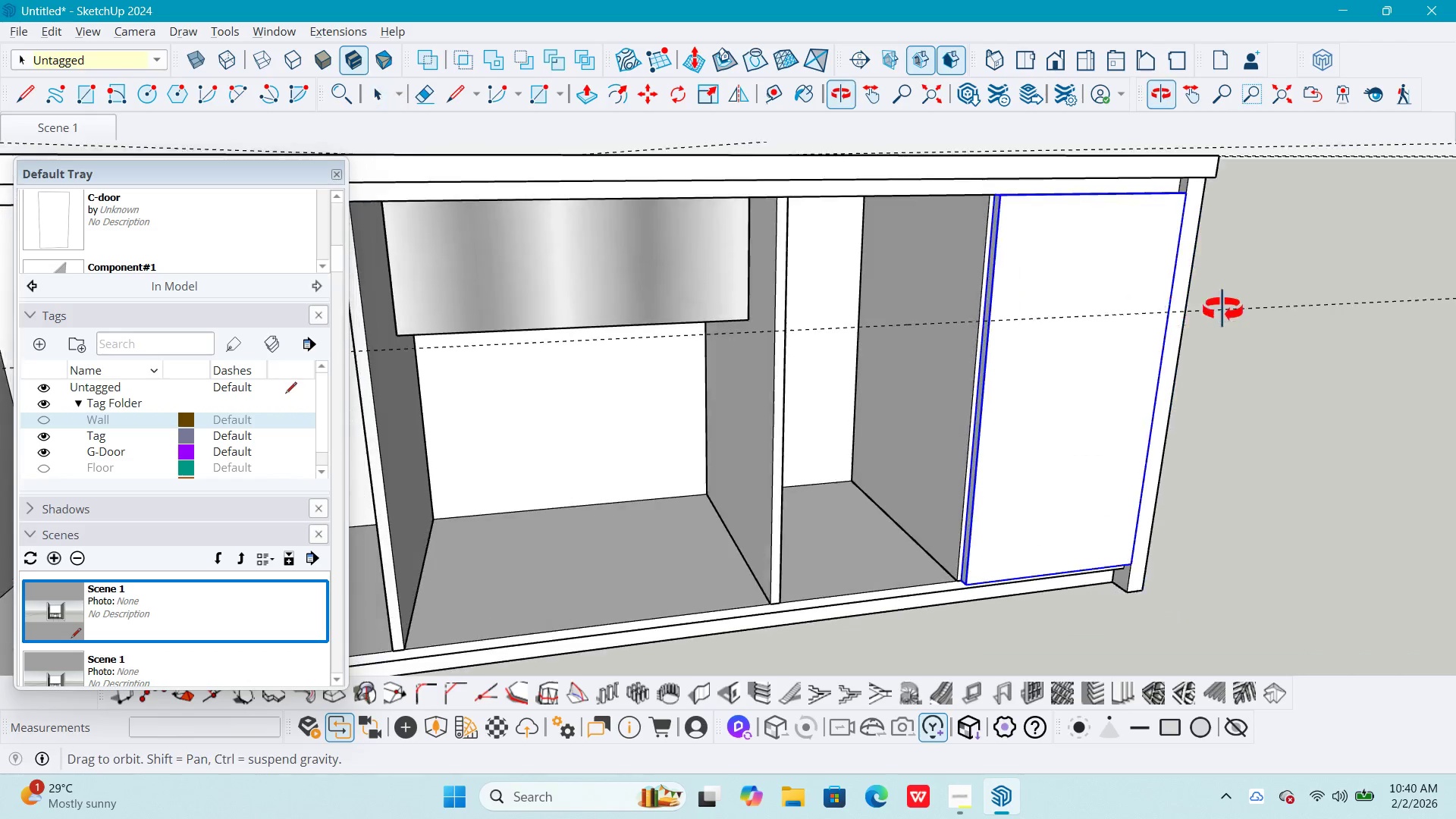 
key(Shift+ShiftLeft)
 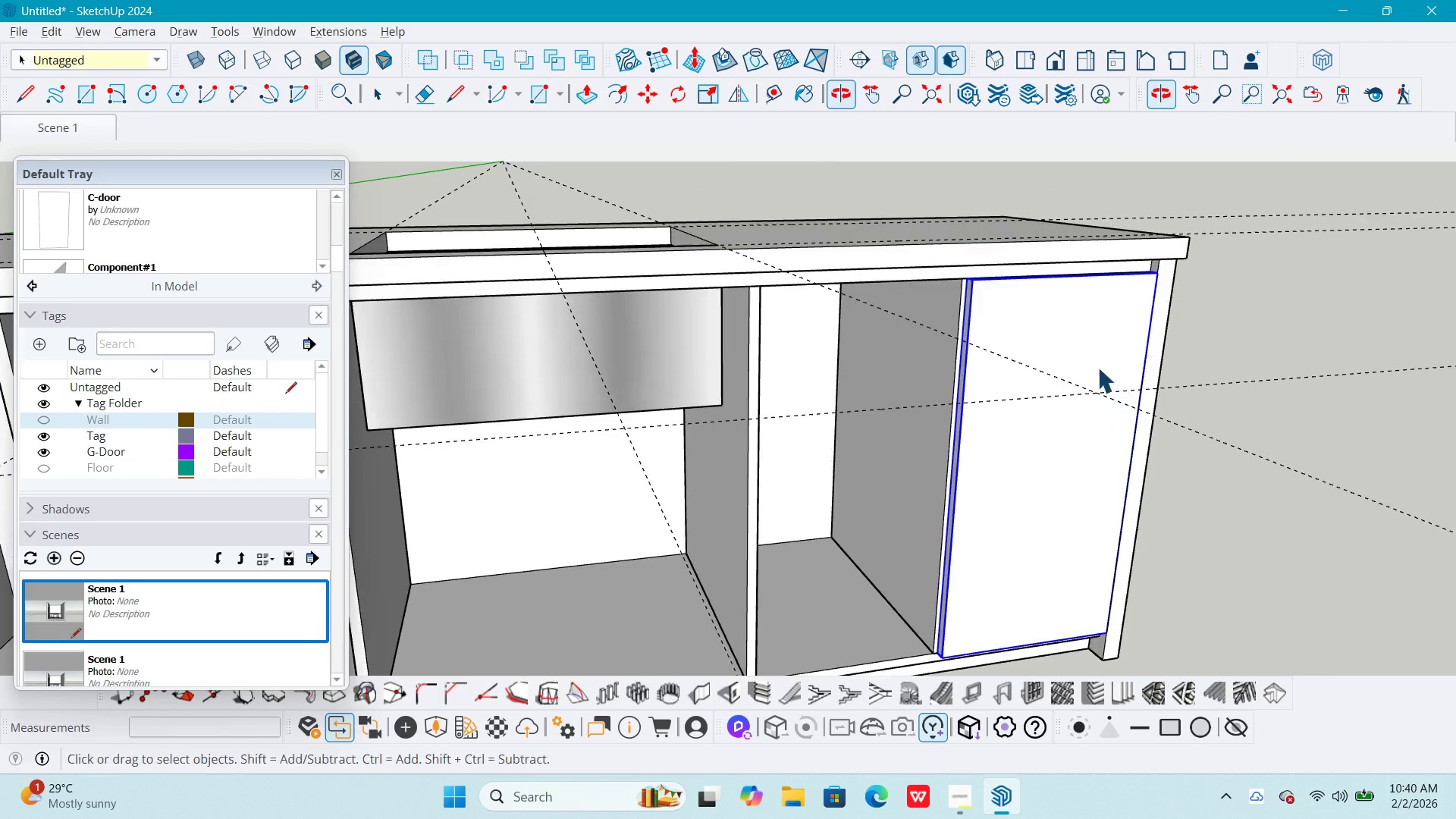 
scroll: coordinate [991, 262], scroll_direction: up, amount: 14.0
 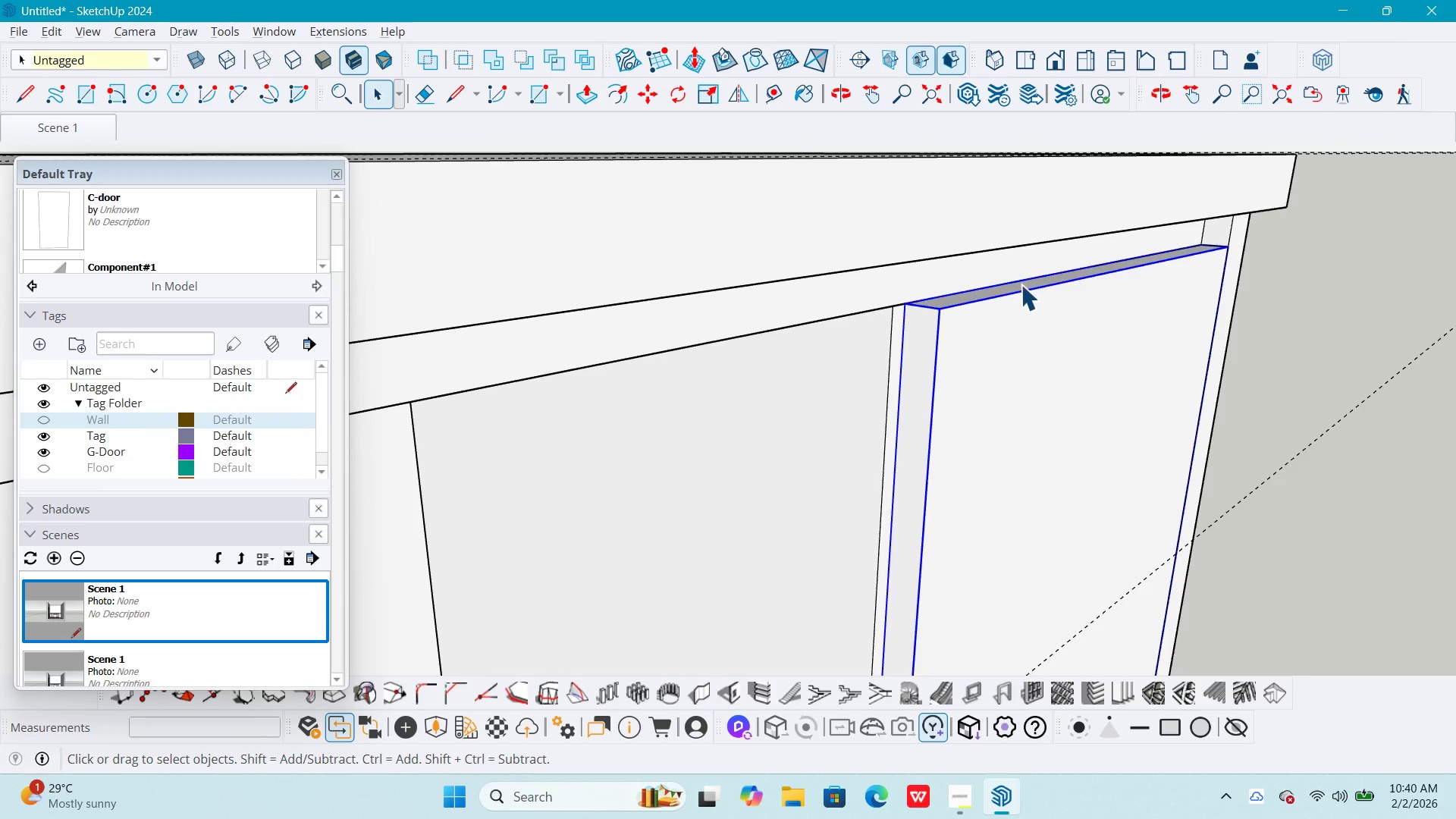 
double_click([1021, 284])
 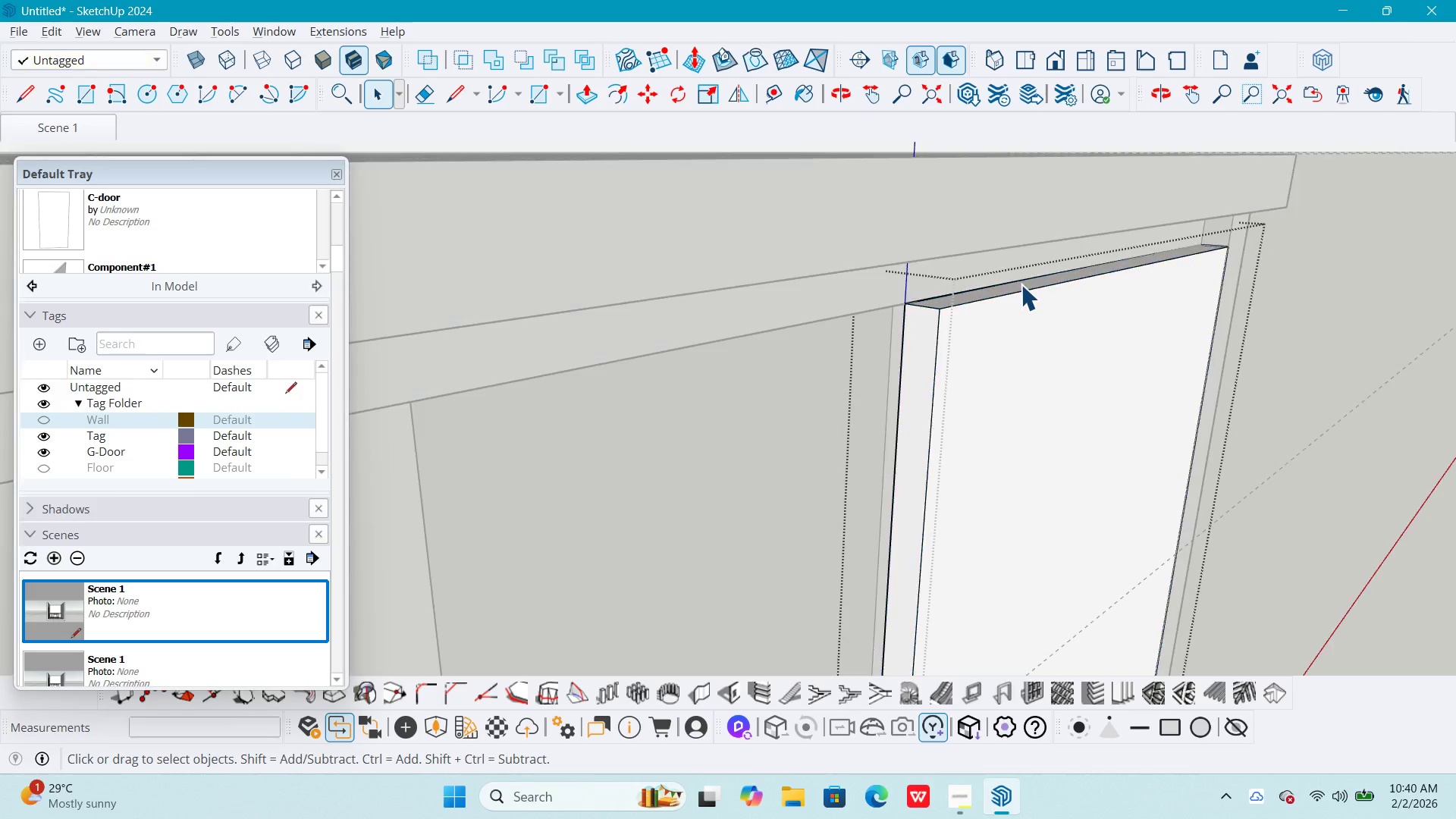 
triple_click([1021, 284])
 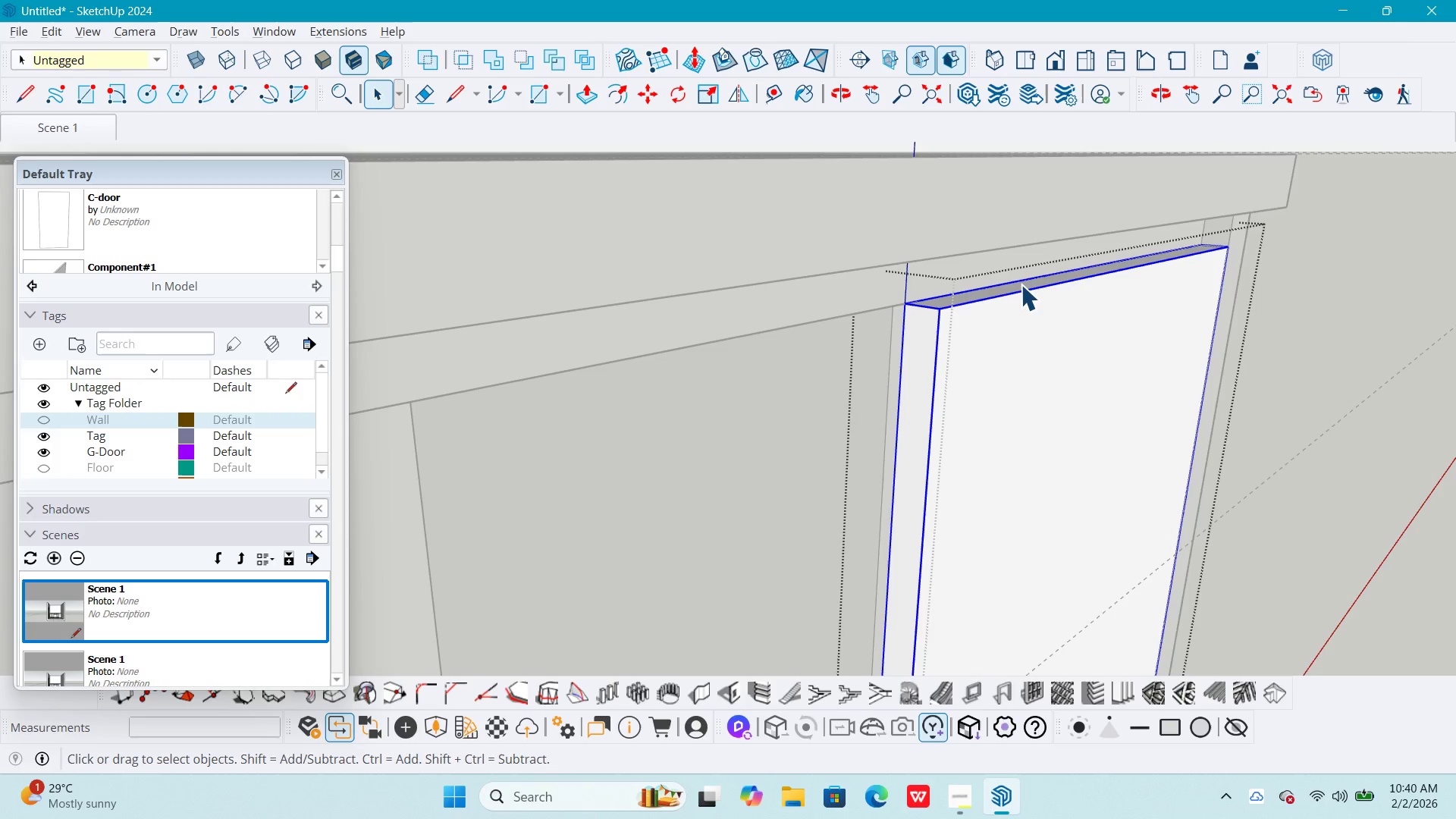 
double_click([1021, 284])
 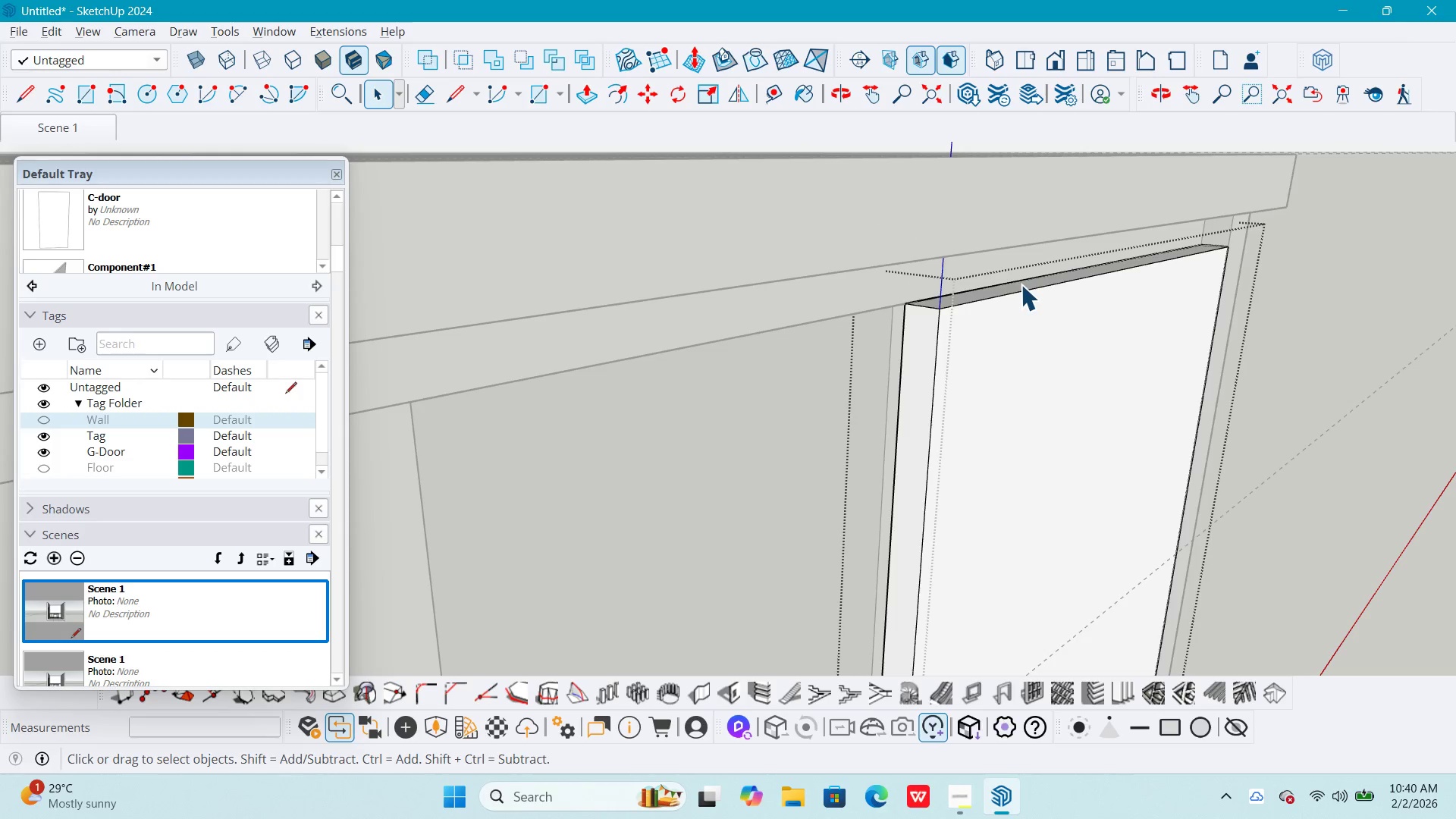 
triple_click([1021, 284])
 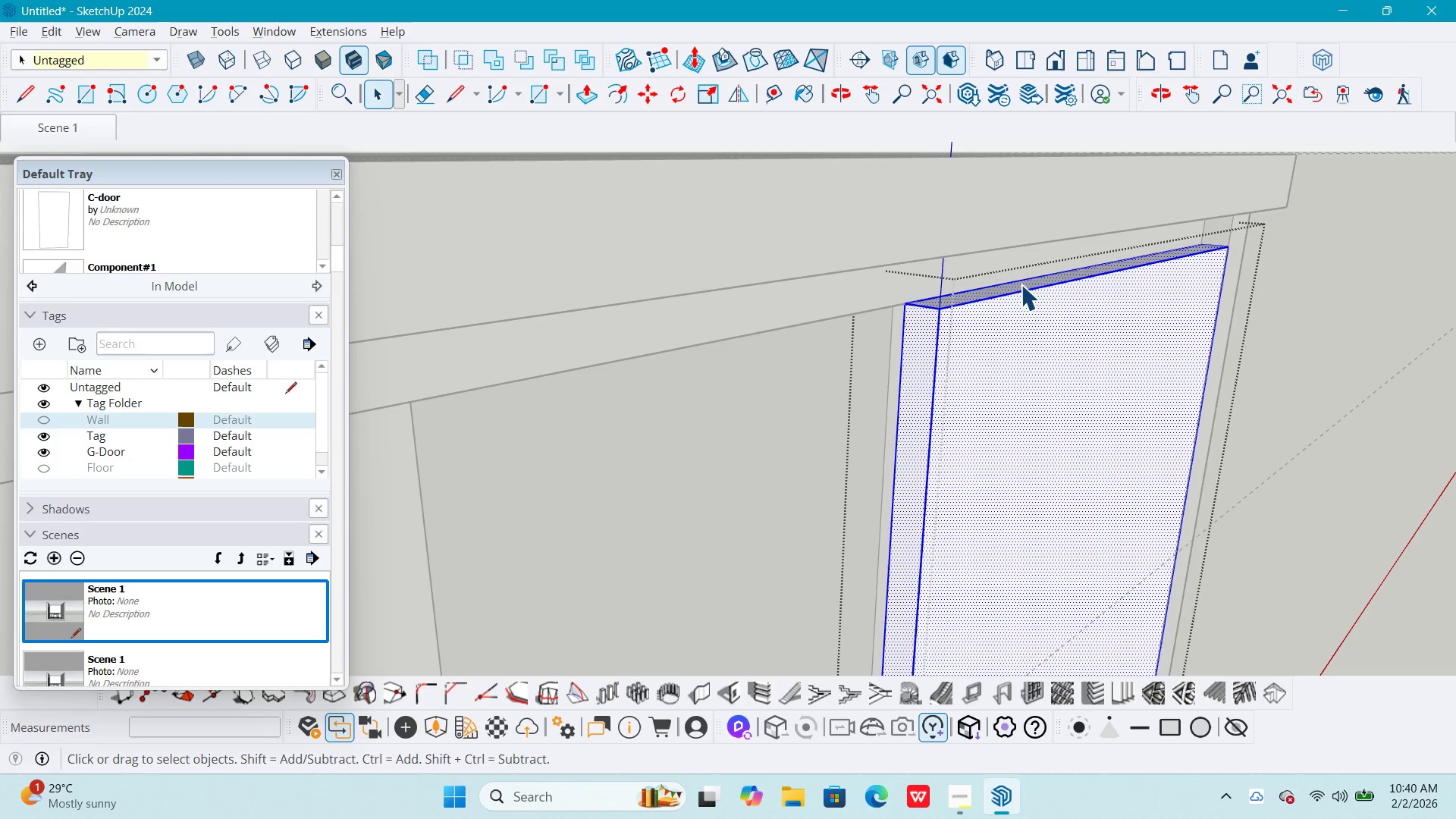 
key(P)
 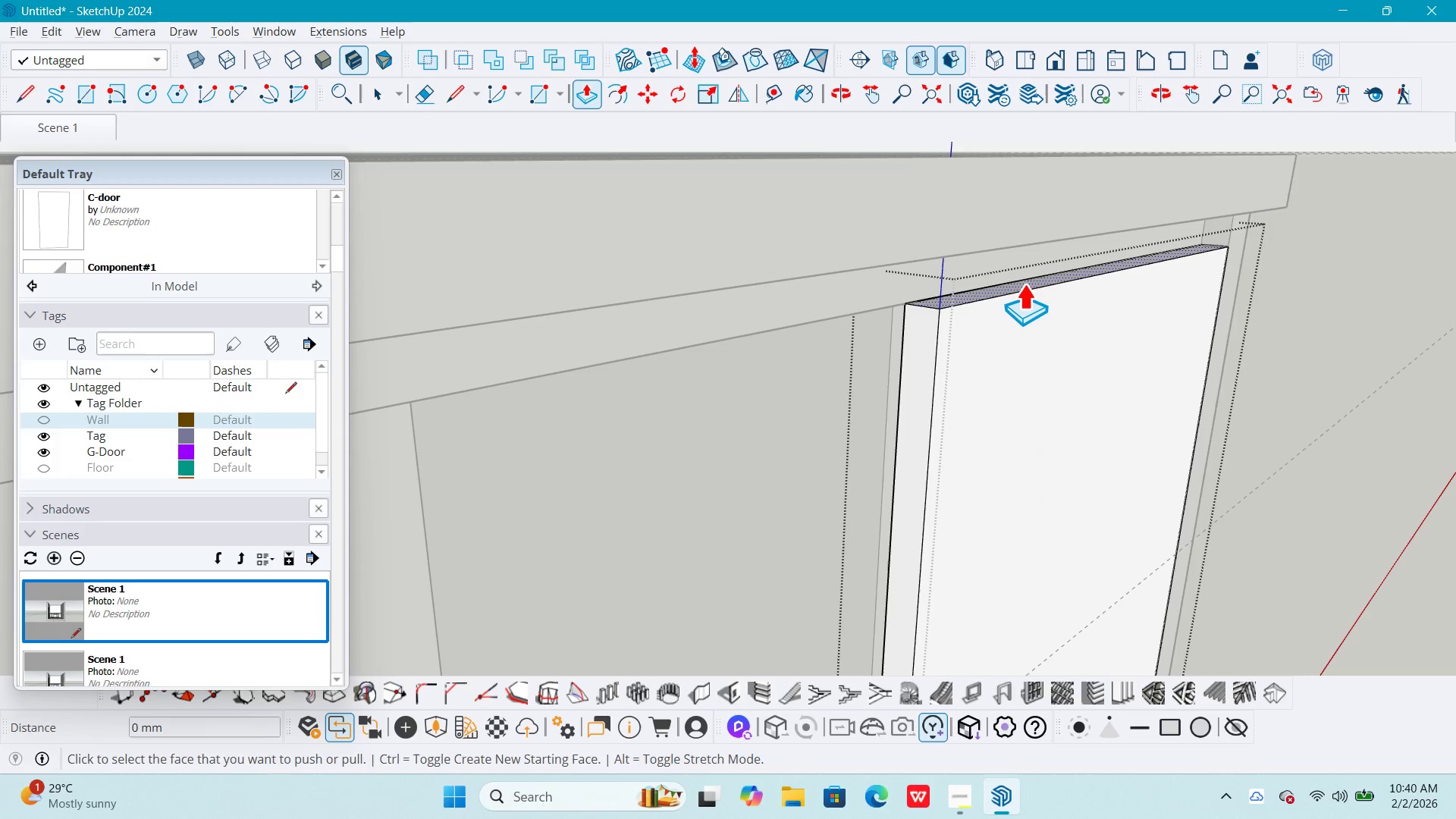 
left_click([1024, 284])
 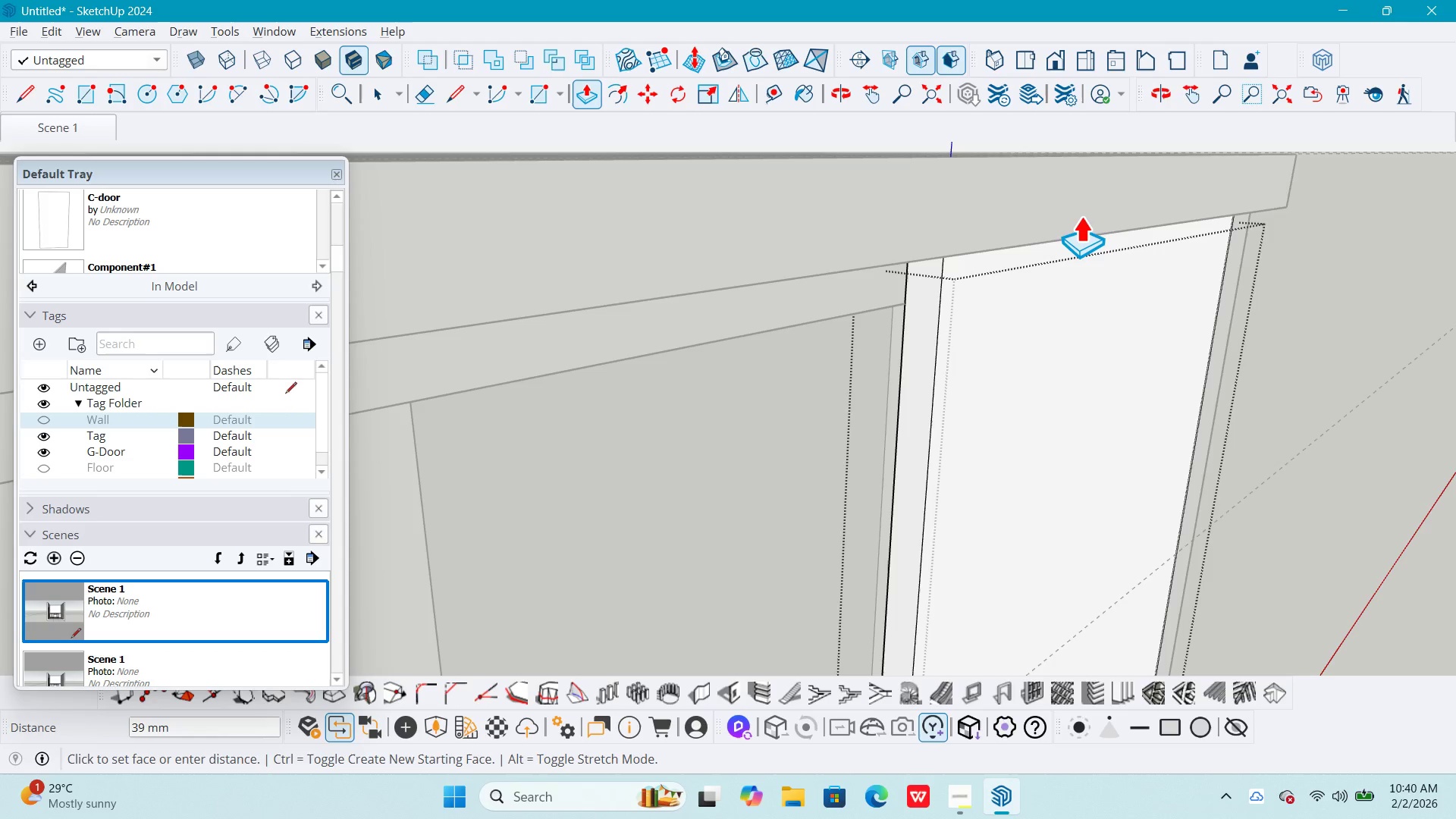 
wait(26.22)
 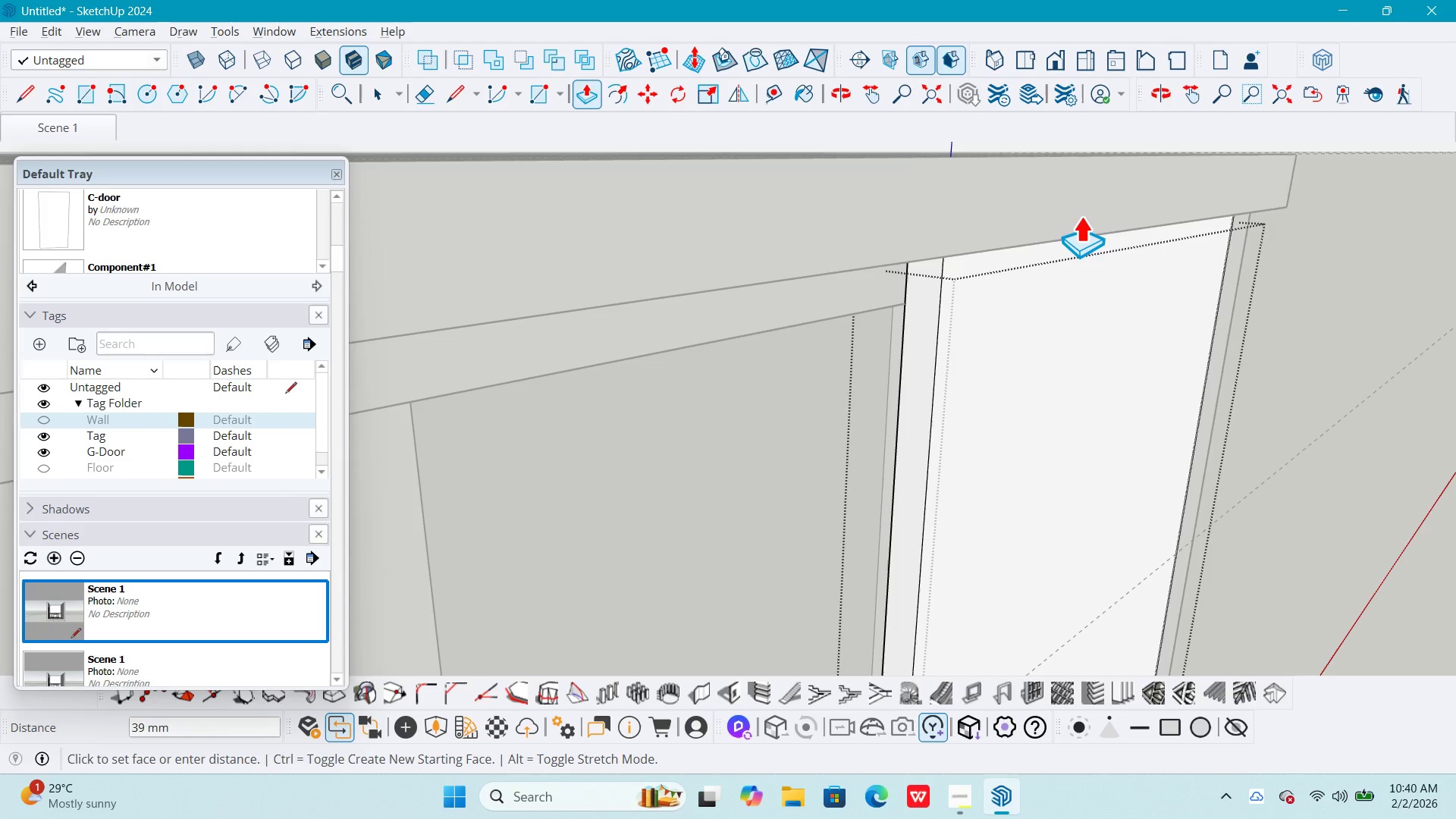 
key(Numpad1)
 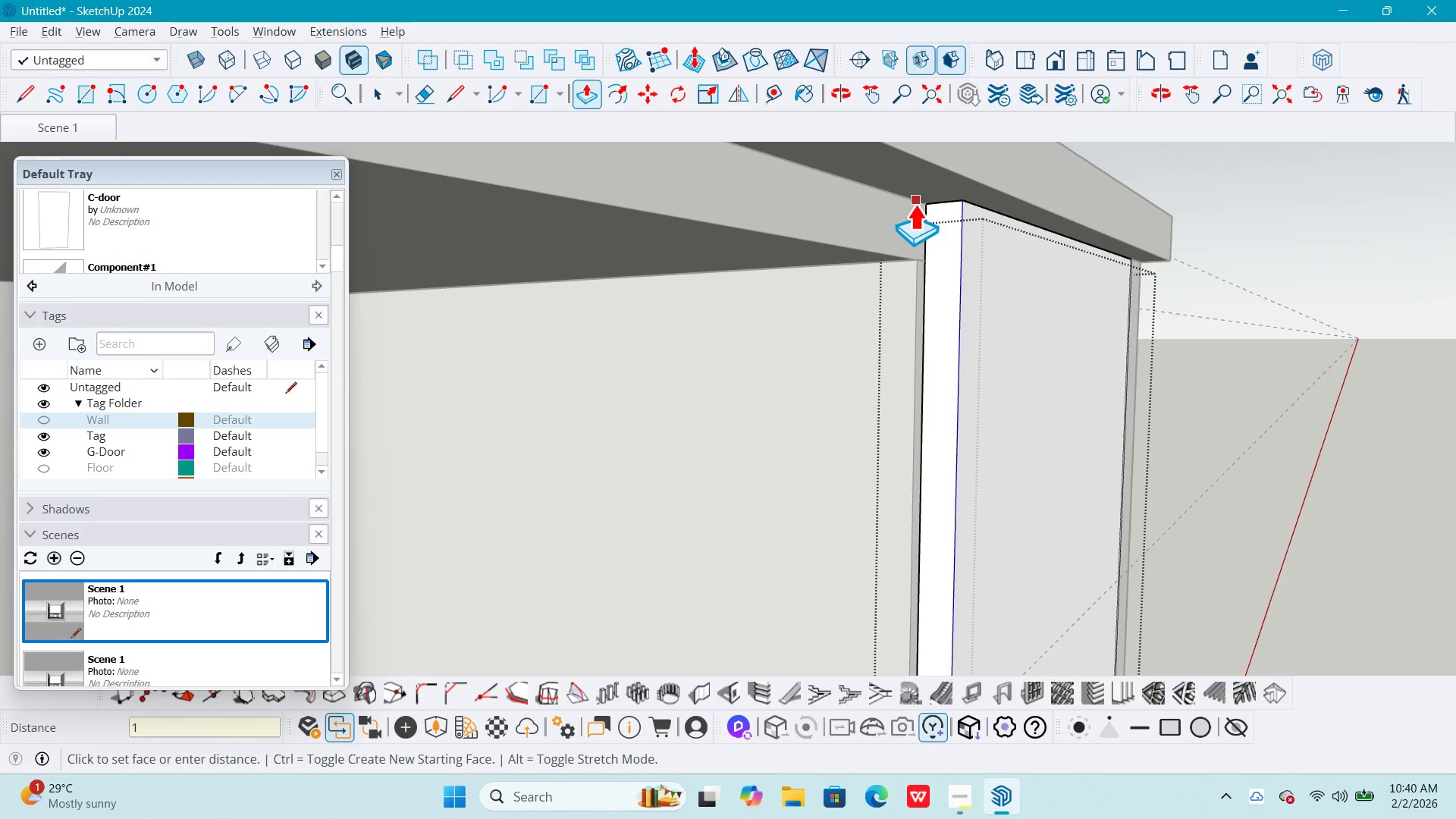 
key(Numpad5)
 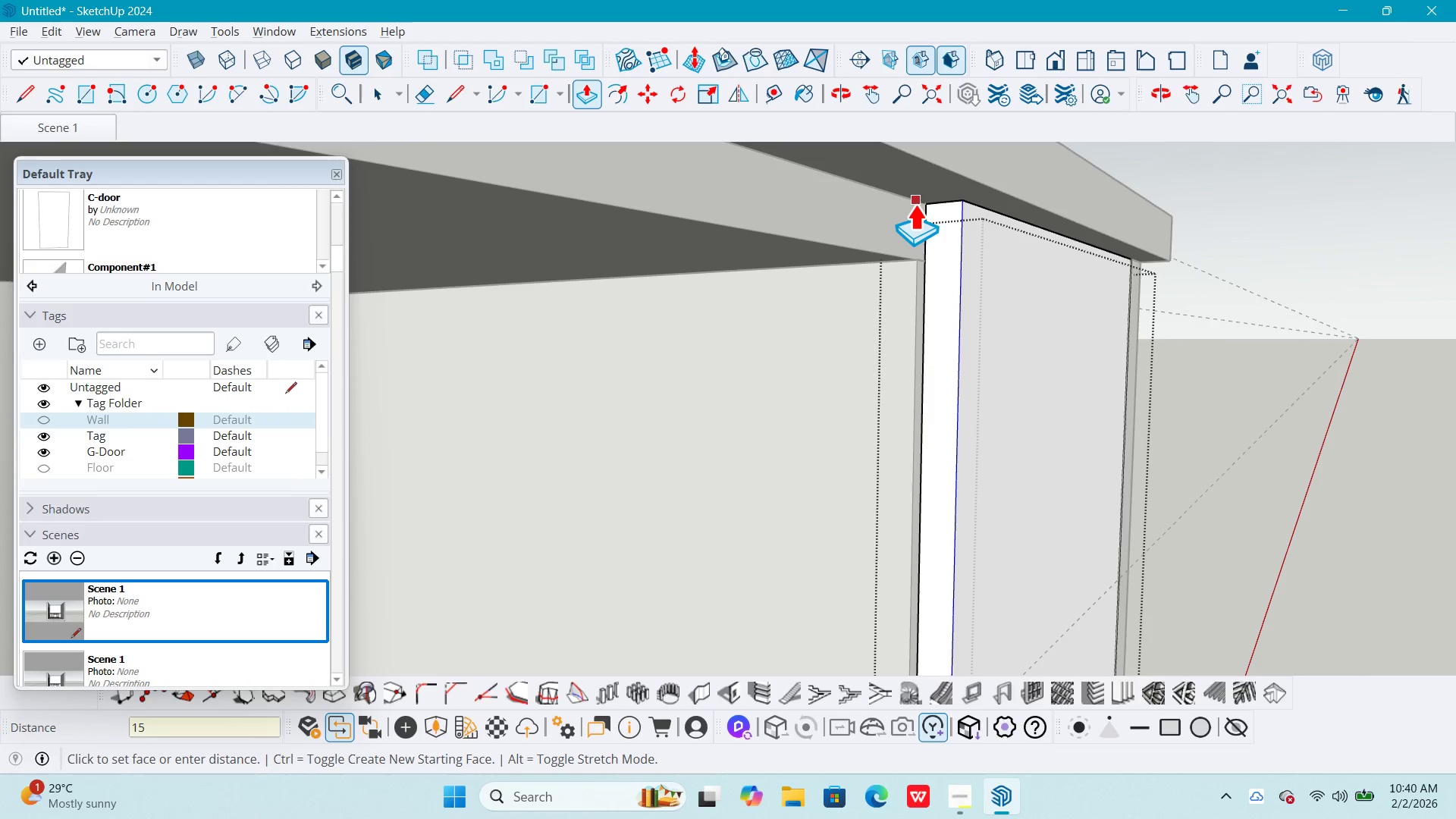 
key(NumpadEnter)
 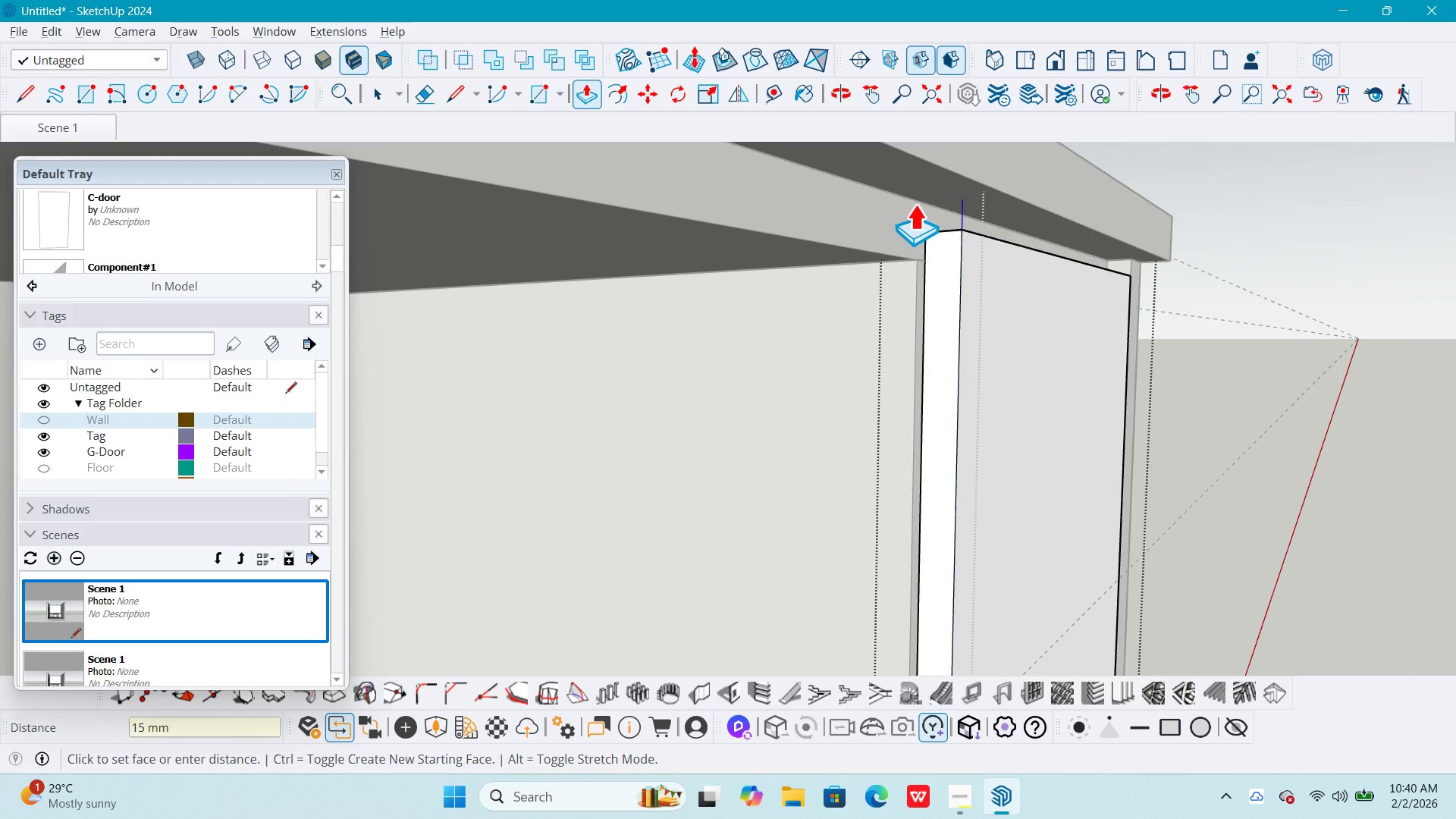 
key(Space)
 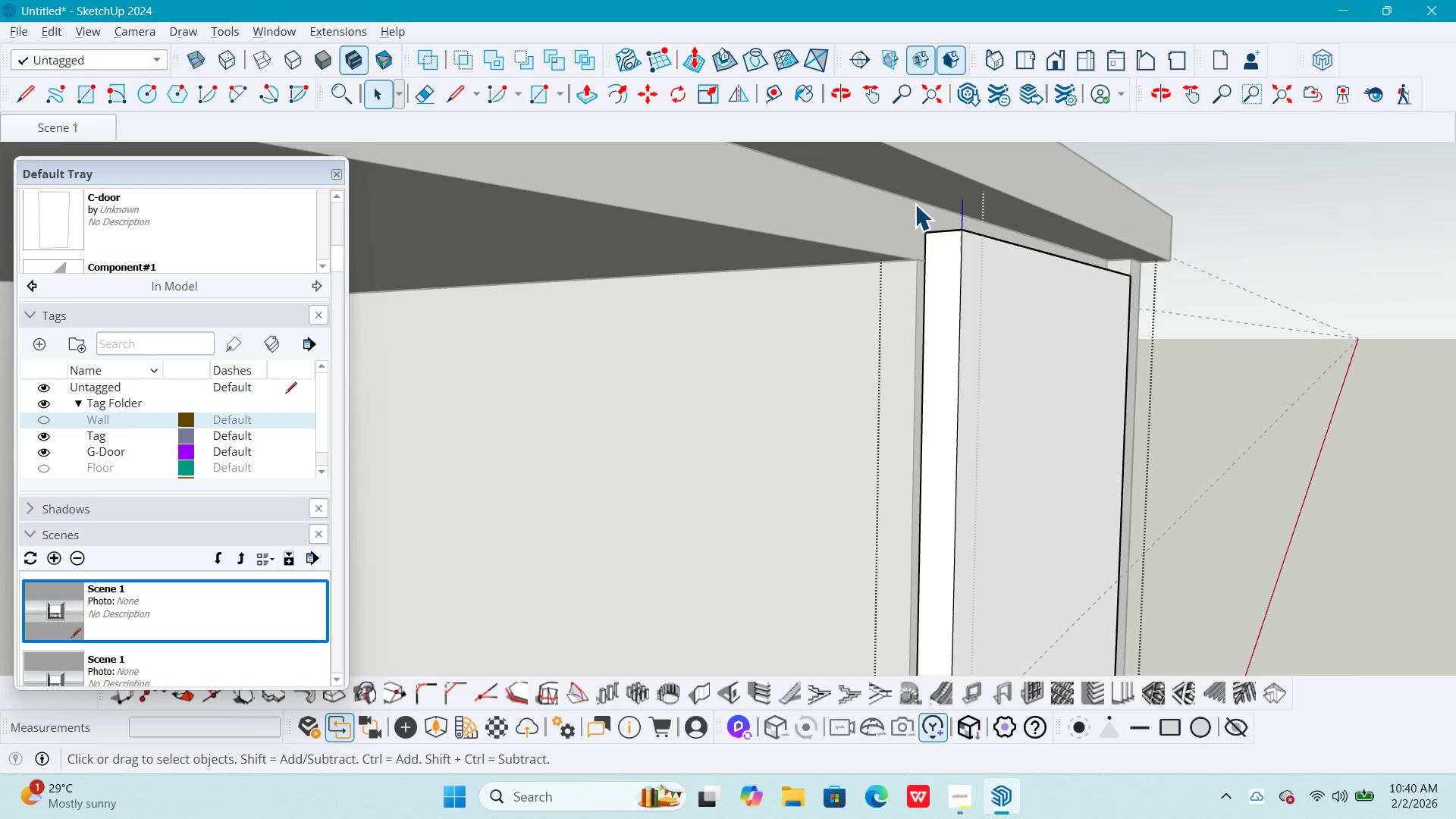 
key(Escape)
 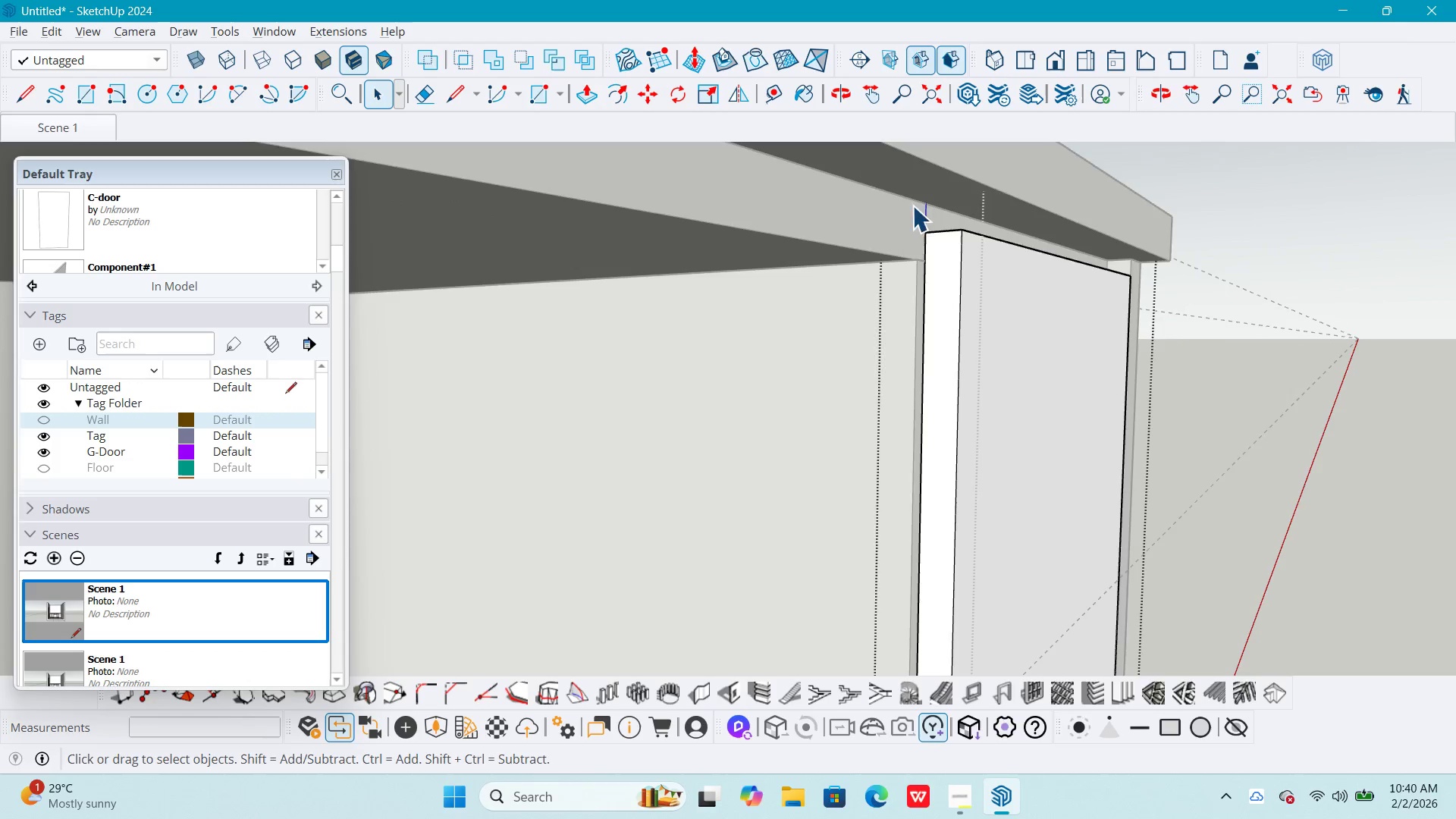 
key(Escape)
 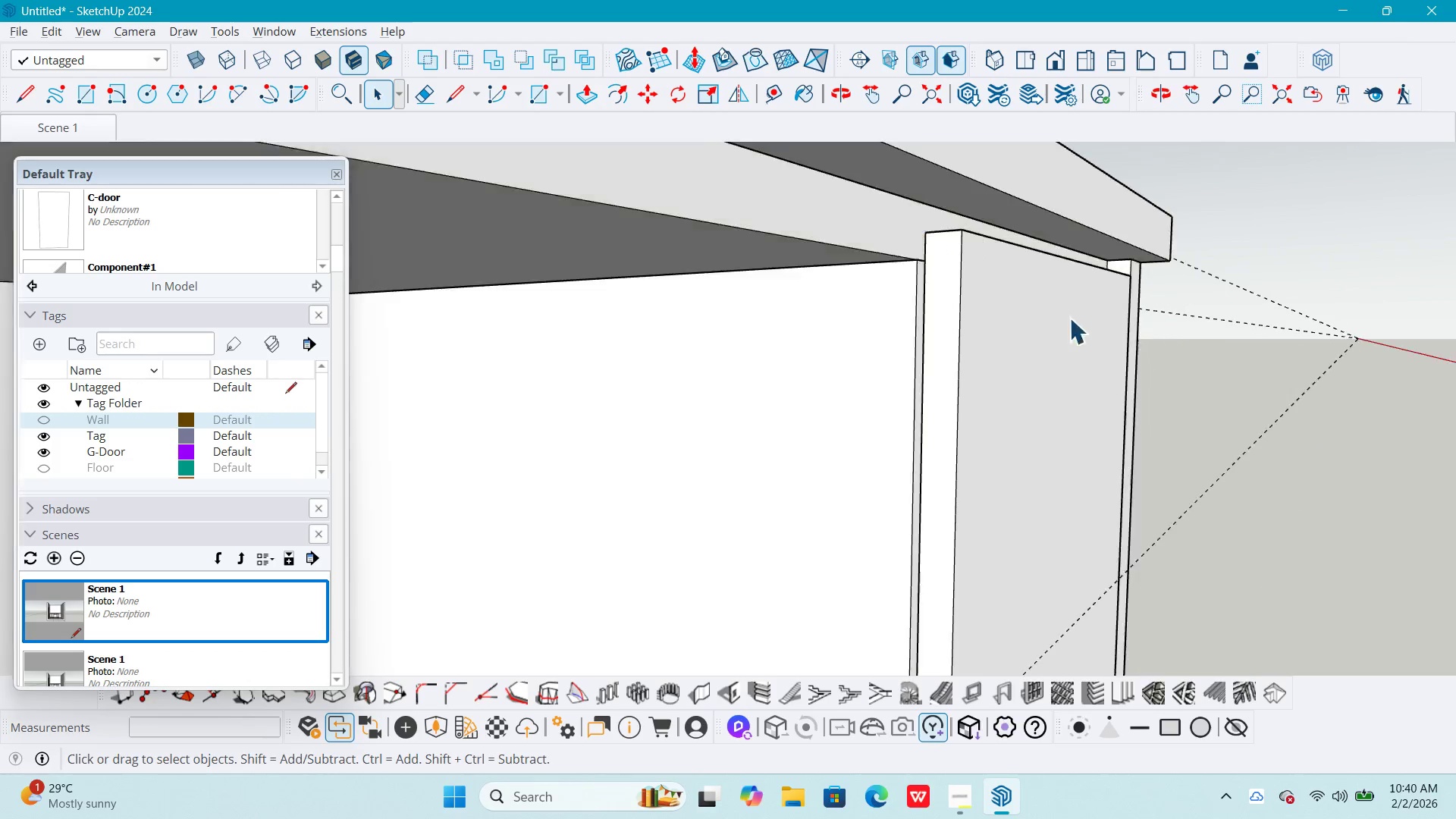 
key(Escape)
 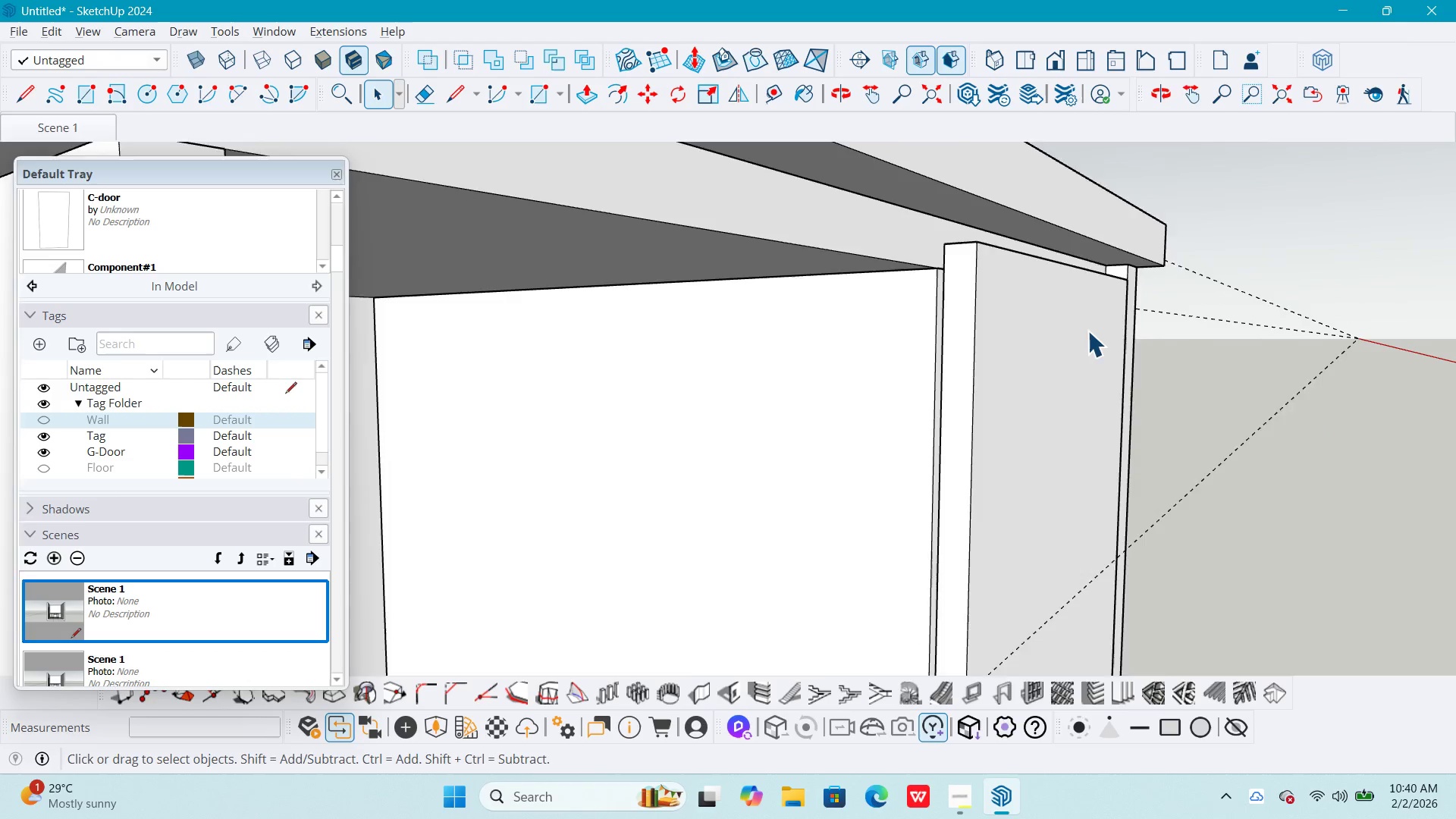 
scroll: coordinate [1087, 332], scroll_direction: down, amount: 5.0
 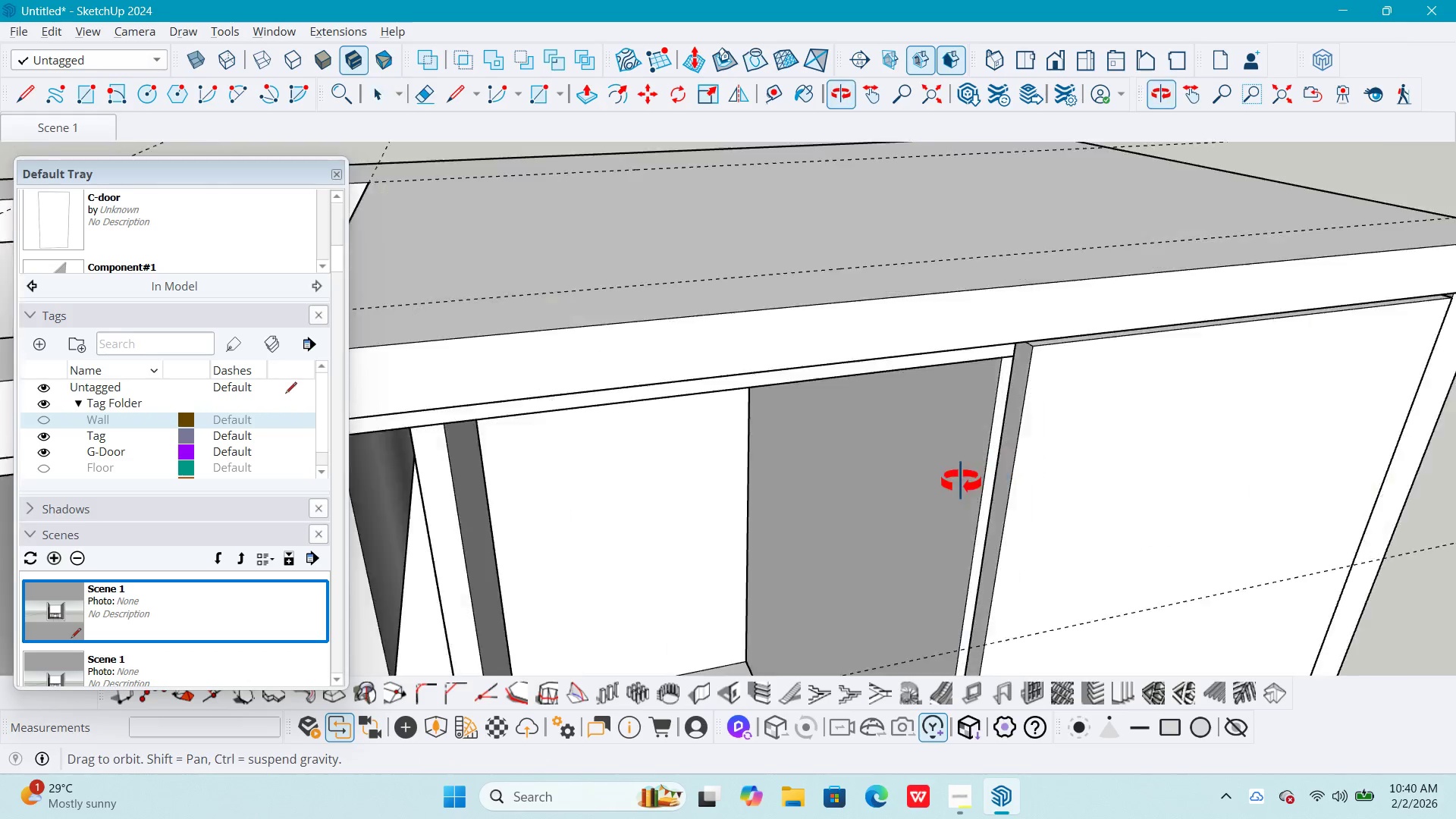 
key(Shift+ShiftLeft)
 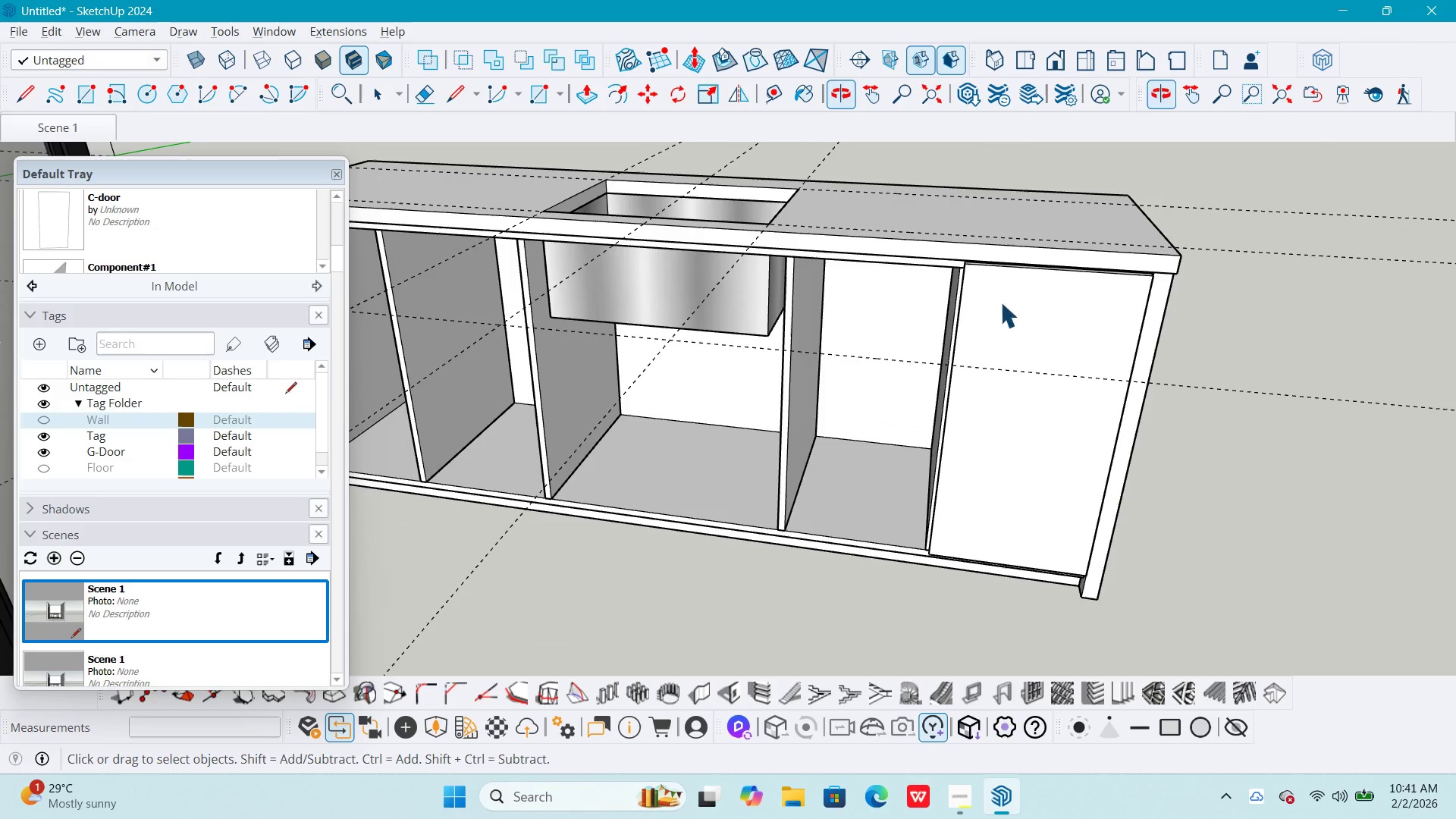 
scroll: coordinate [817, 444], scroll_direction: down, amount: 10.0
 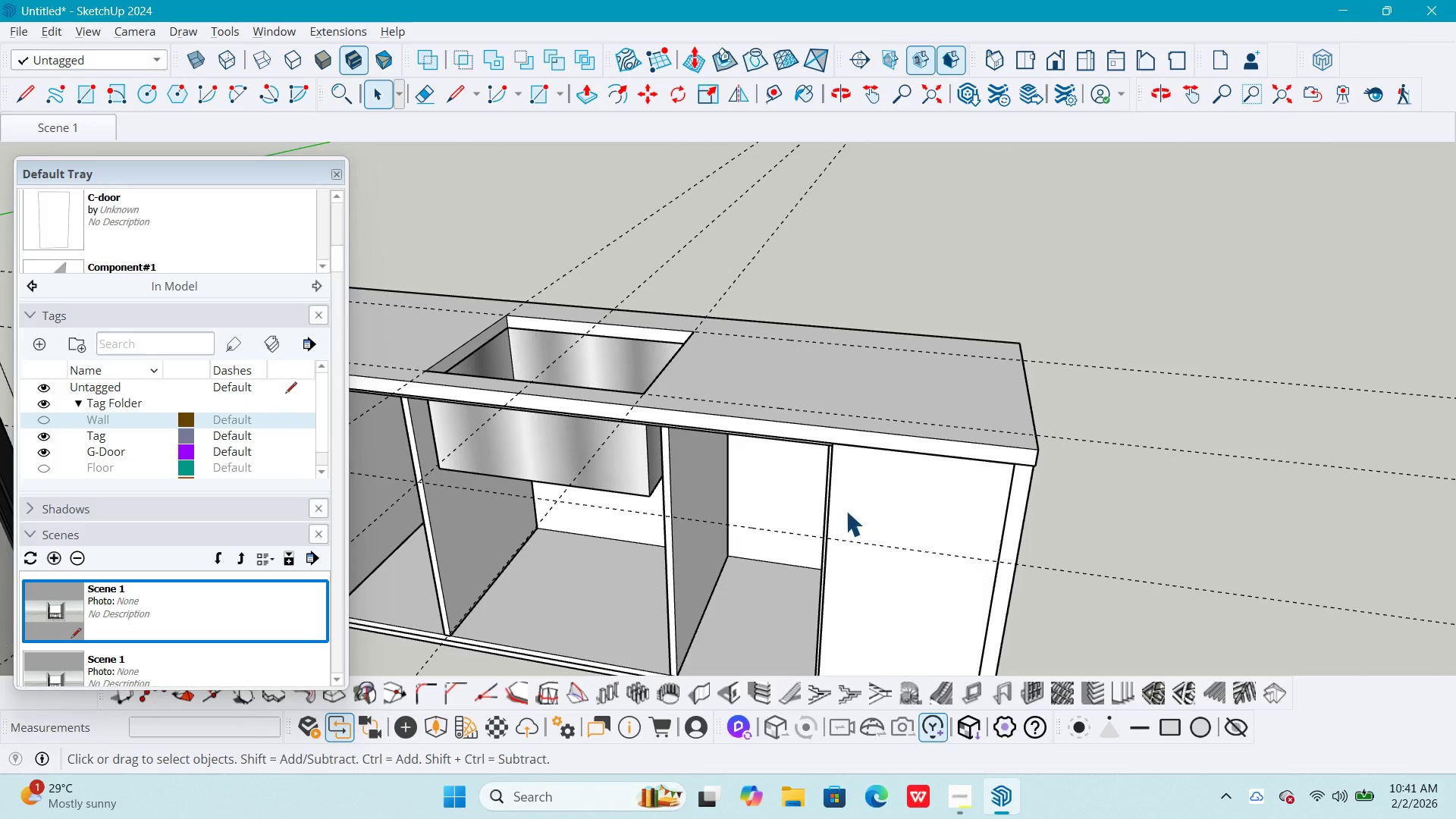 
key(Space)
 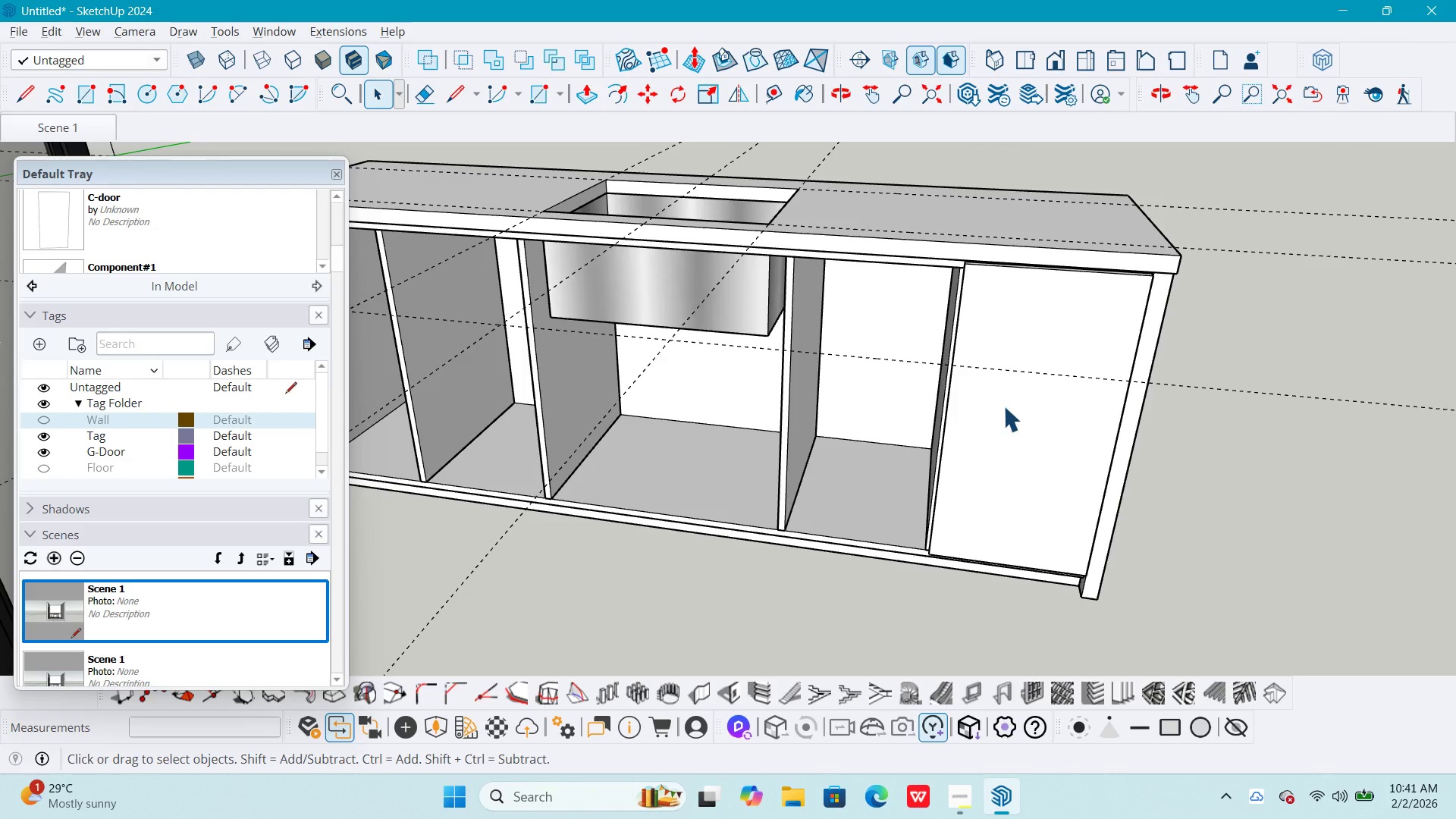 
left_click([1014, 460])
 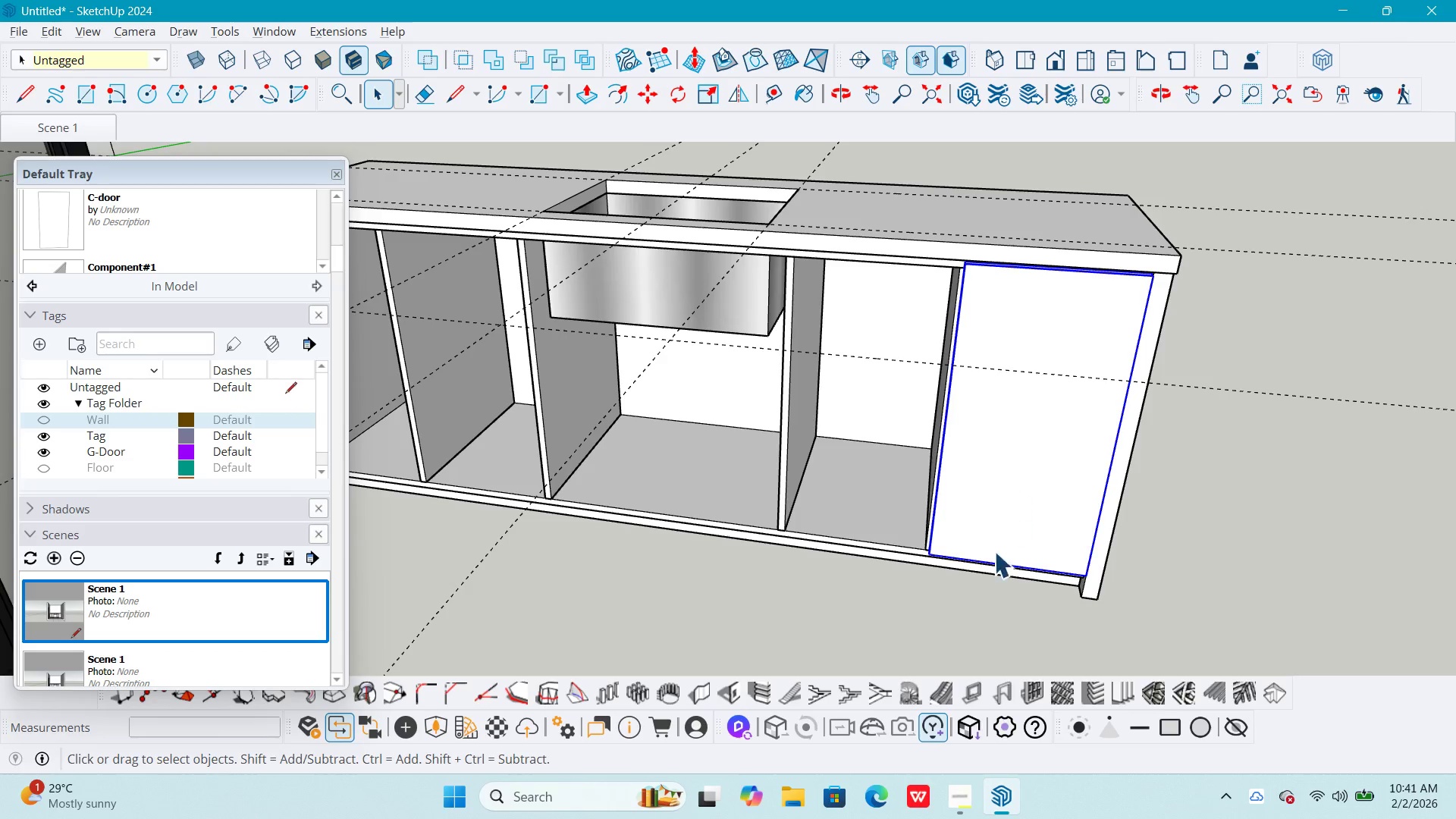 
key(Shift+ShiftLeft)
 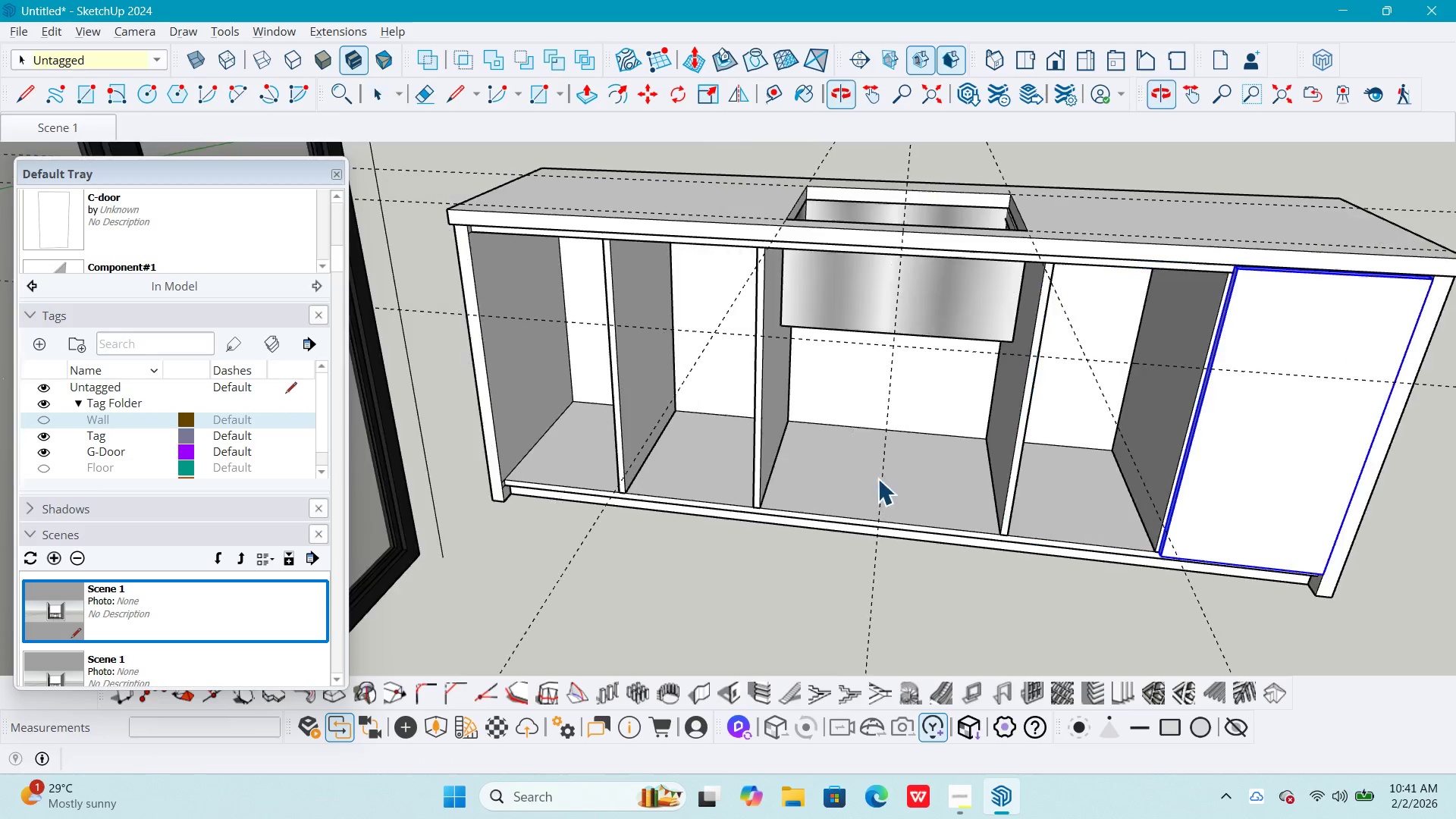 
key(Space)
 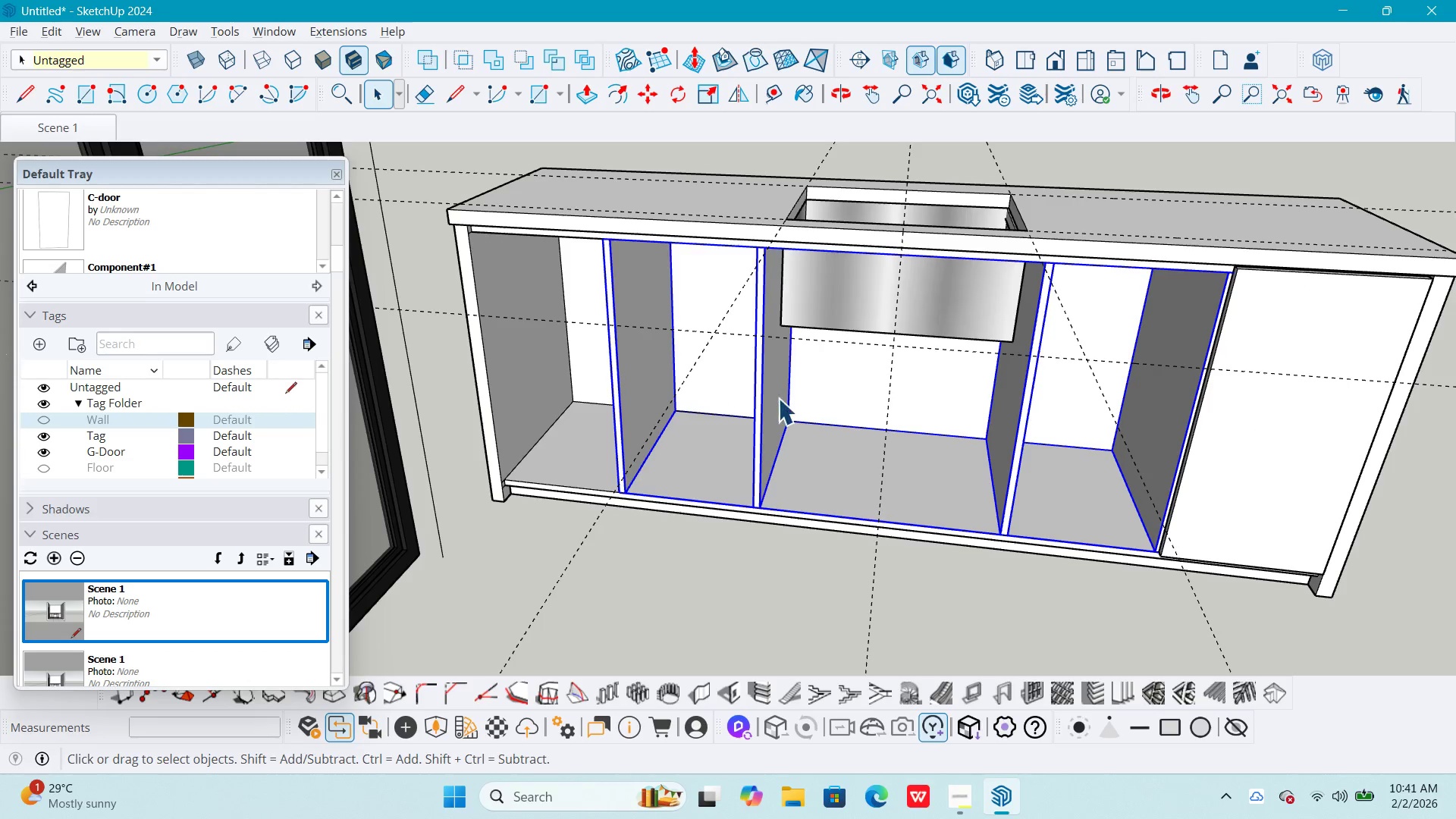 
double_click([783, 399])
 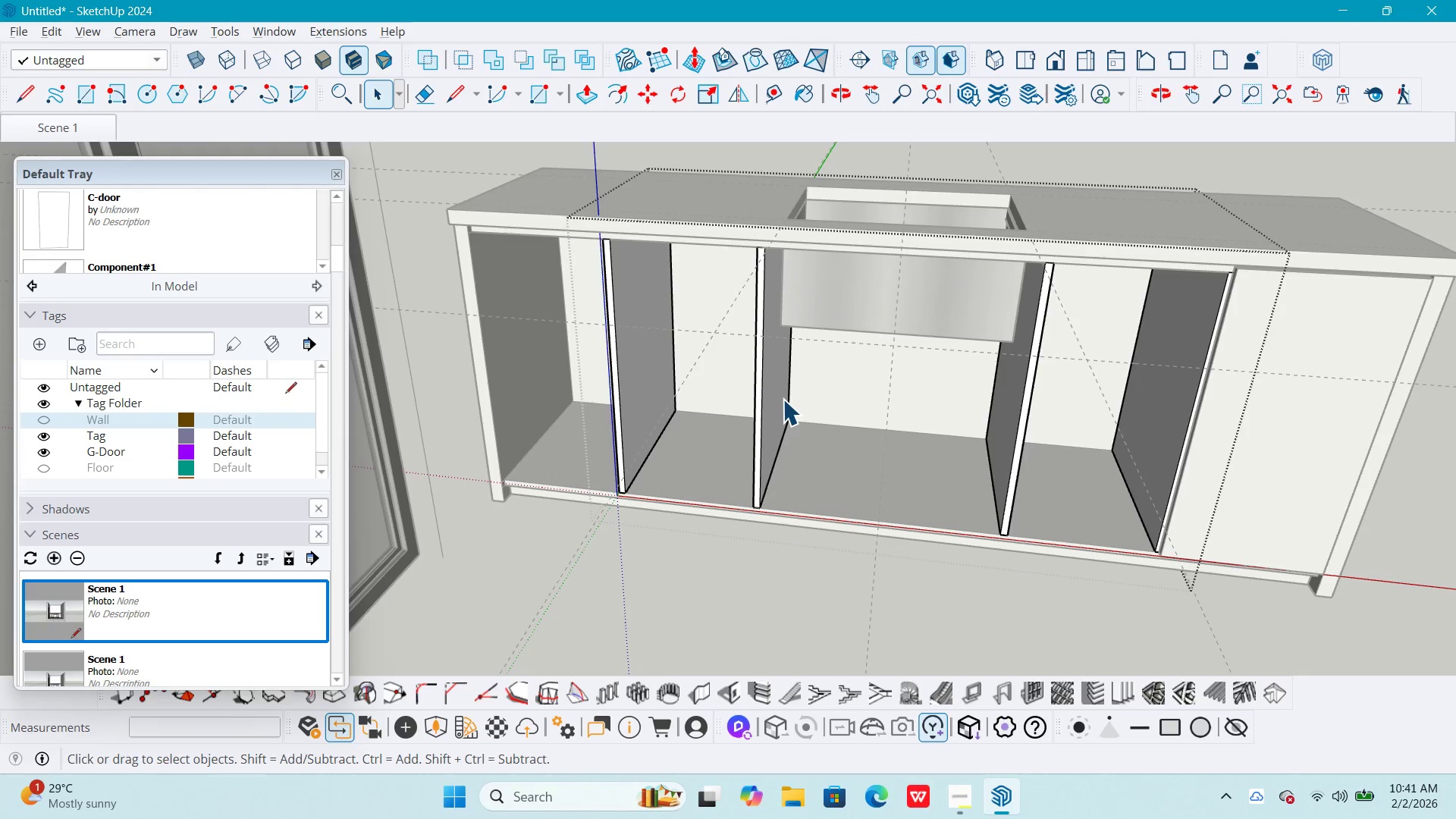 
triple_click([780, 397])
 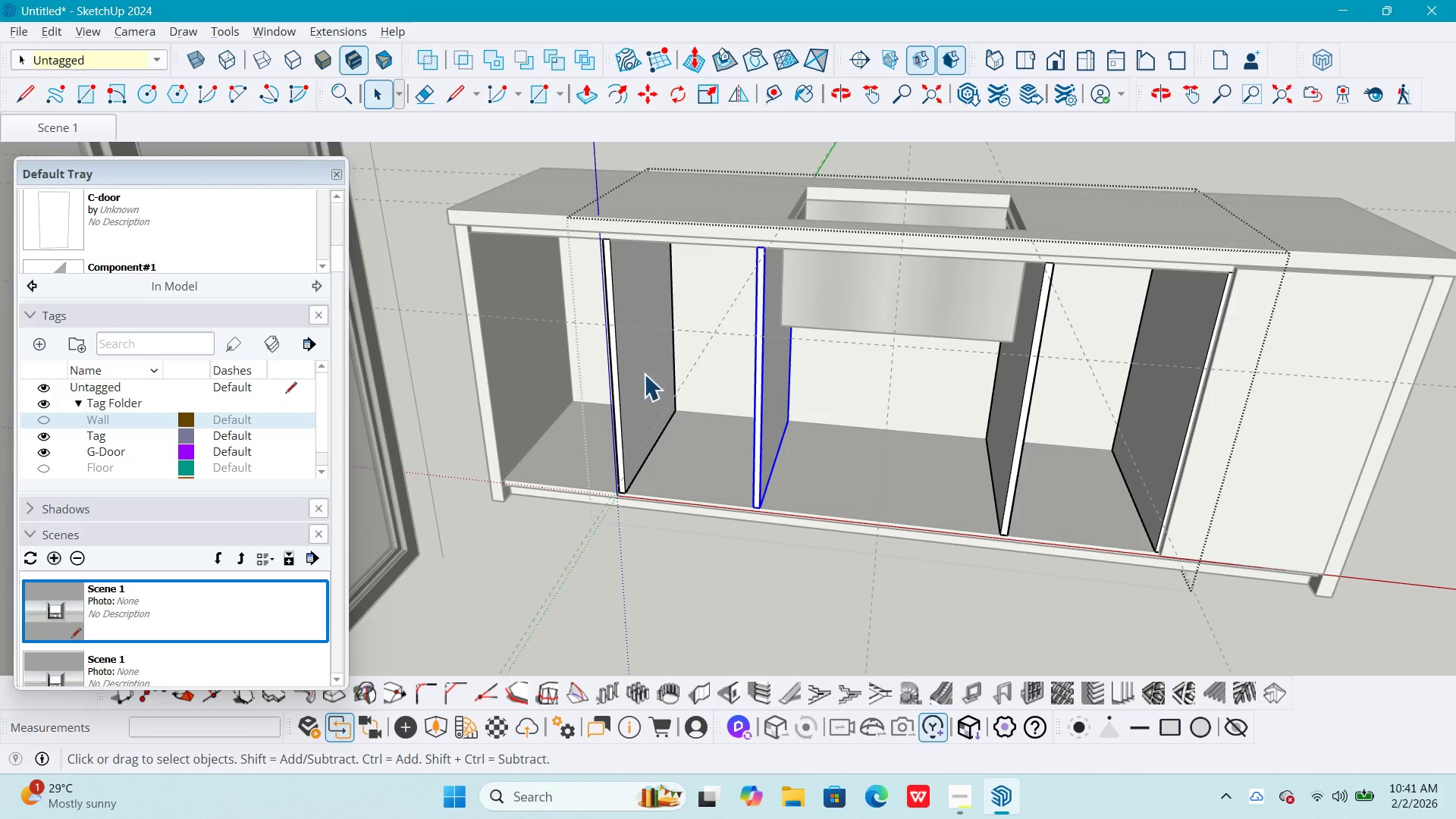 
hold_key(key=ShiftLeft, duration=0.53)
 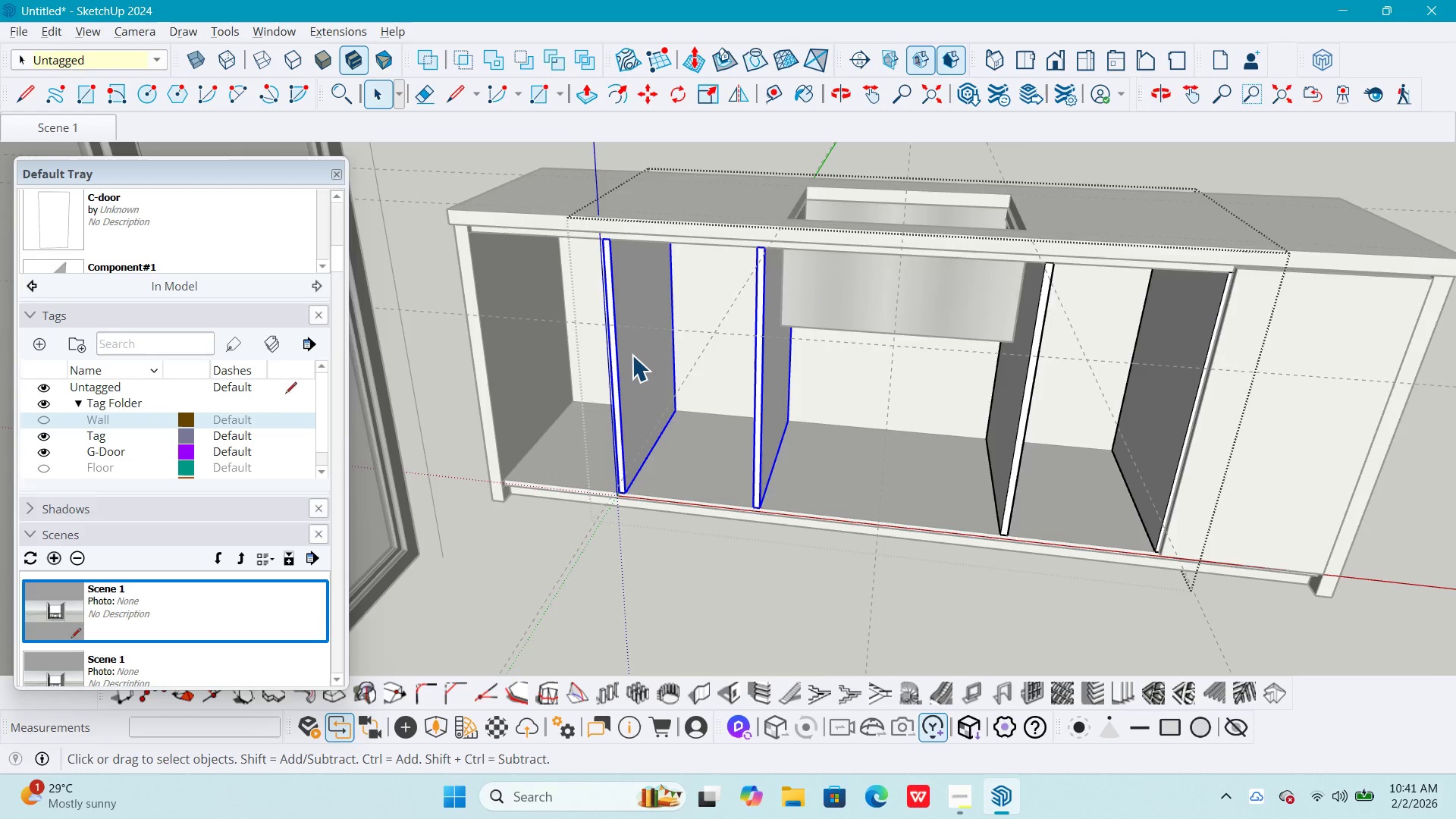 
key(Delete)
 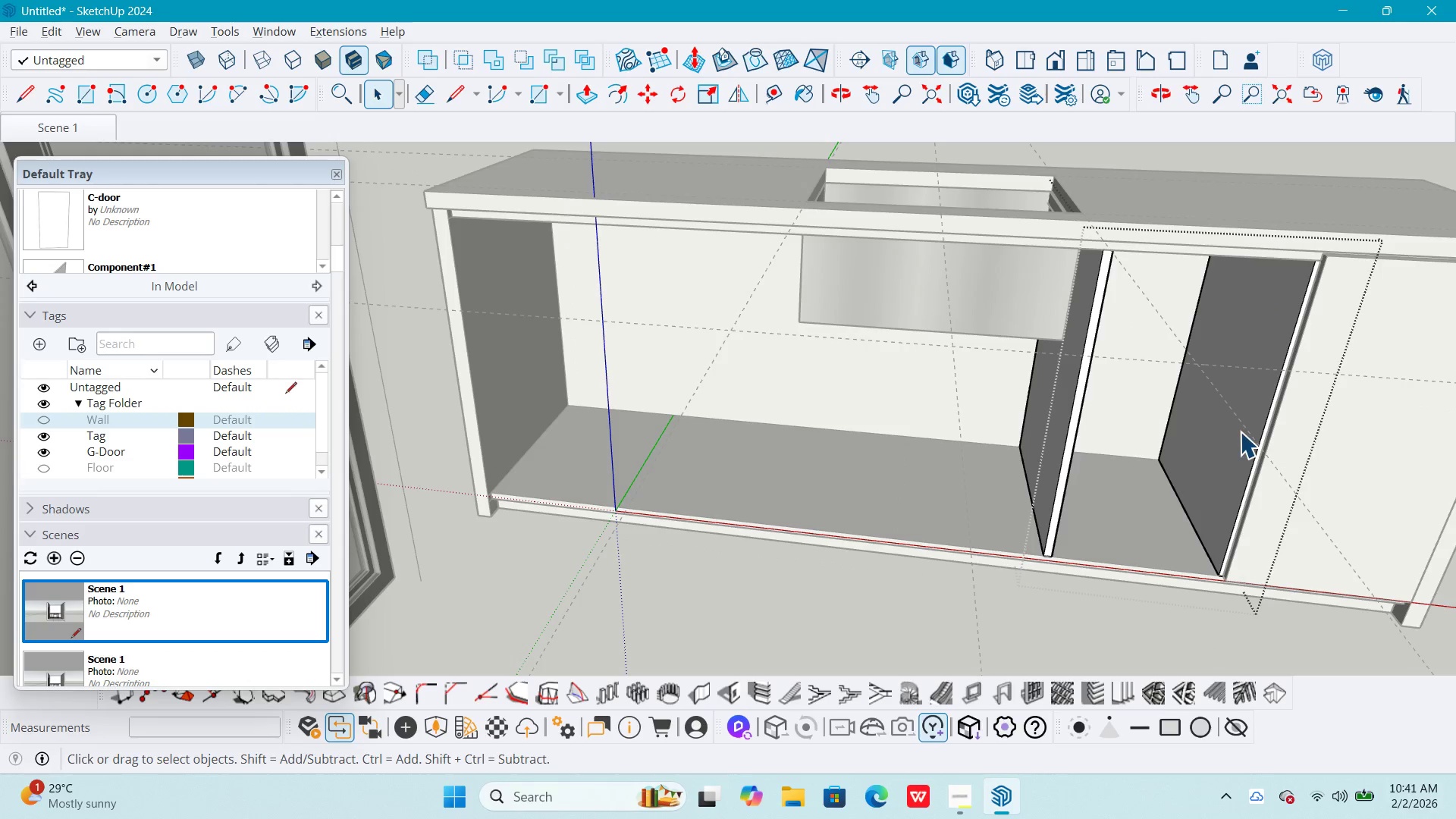 
scroll: coordinate [632, 355], scroll_direction: up, amount: 1.0
 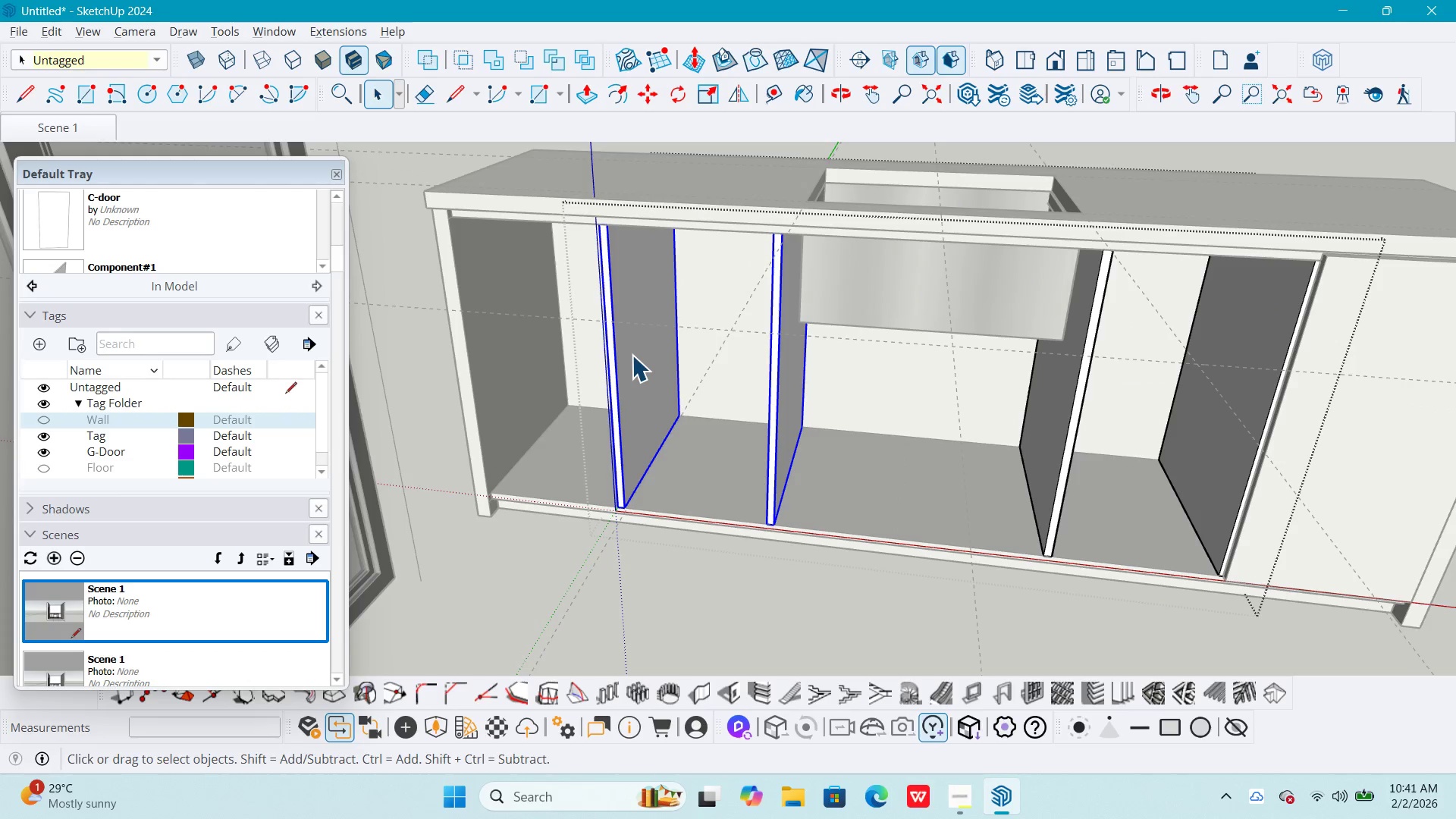 
left_click([1213, 443])
 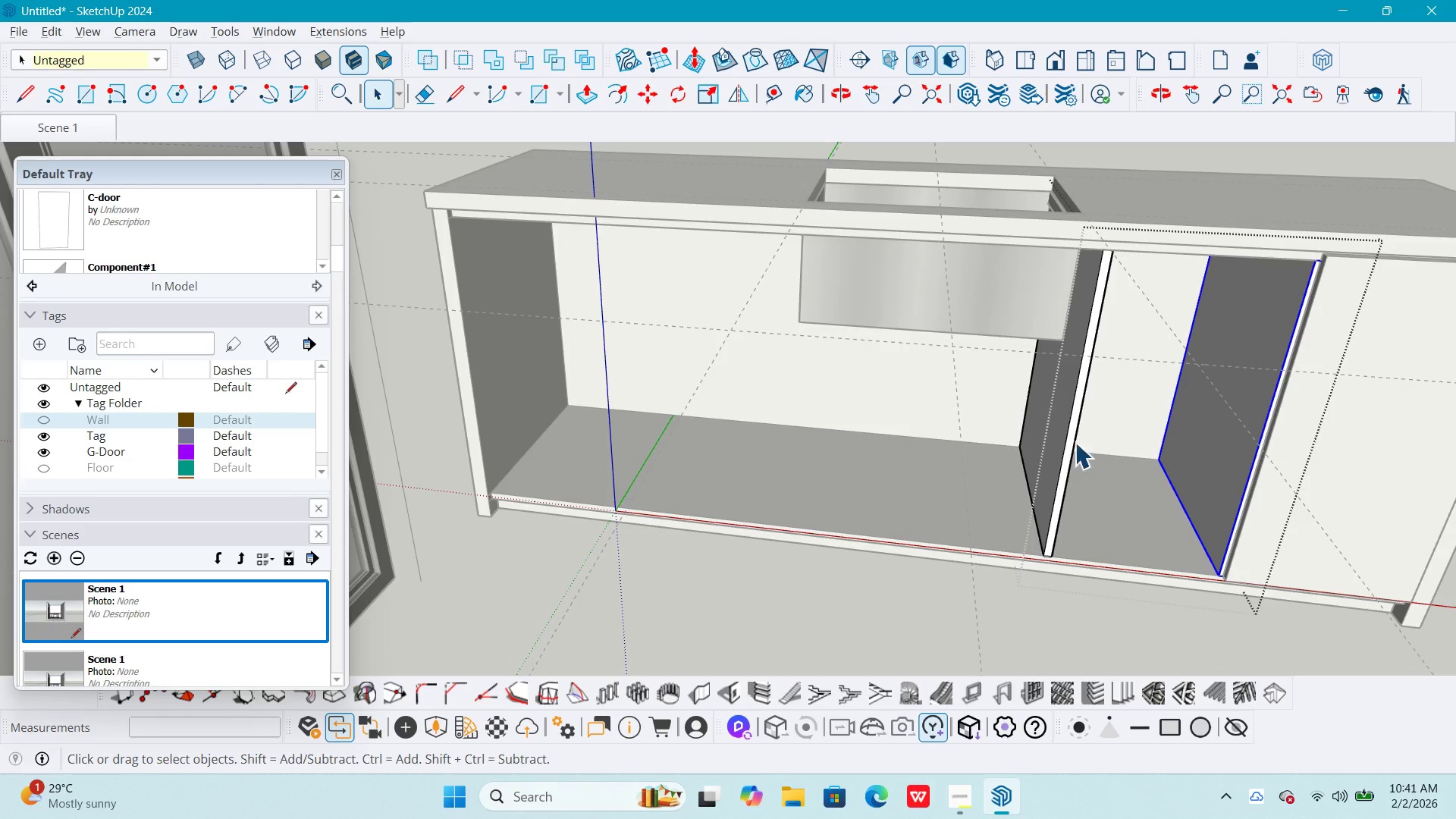 
hold_key(key=ShiftLeft, duration=0.52)
left_click([1062, 440])
 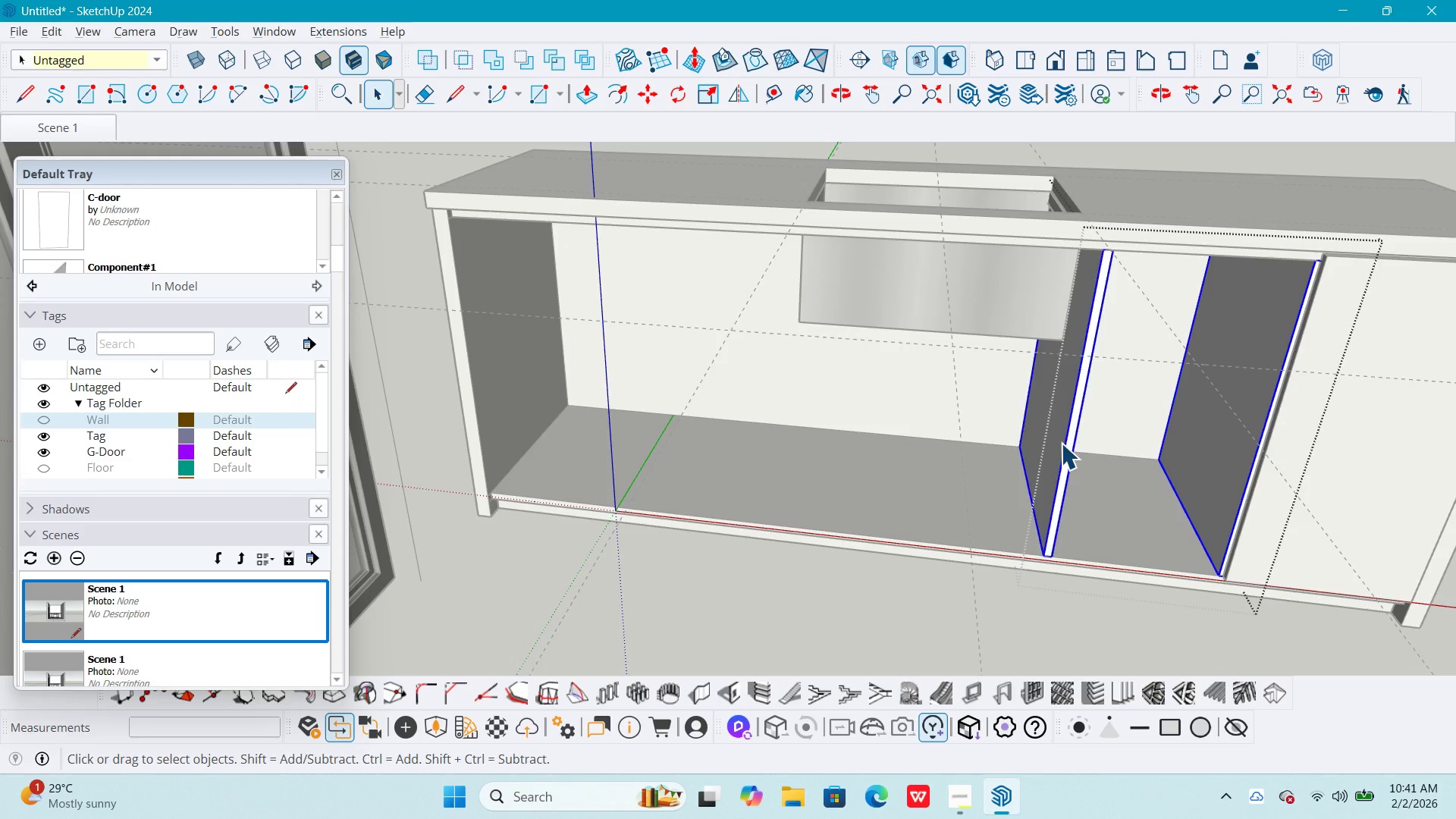 
scroll: coordinate [1059, 450], scroll_direction: down, amount: 8.0
 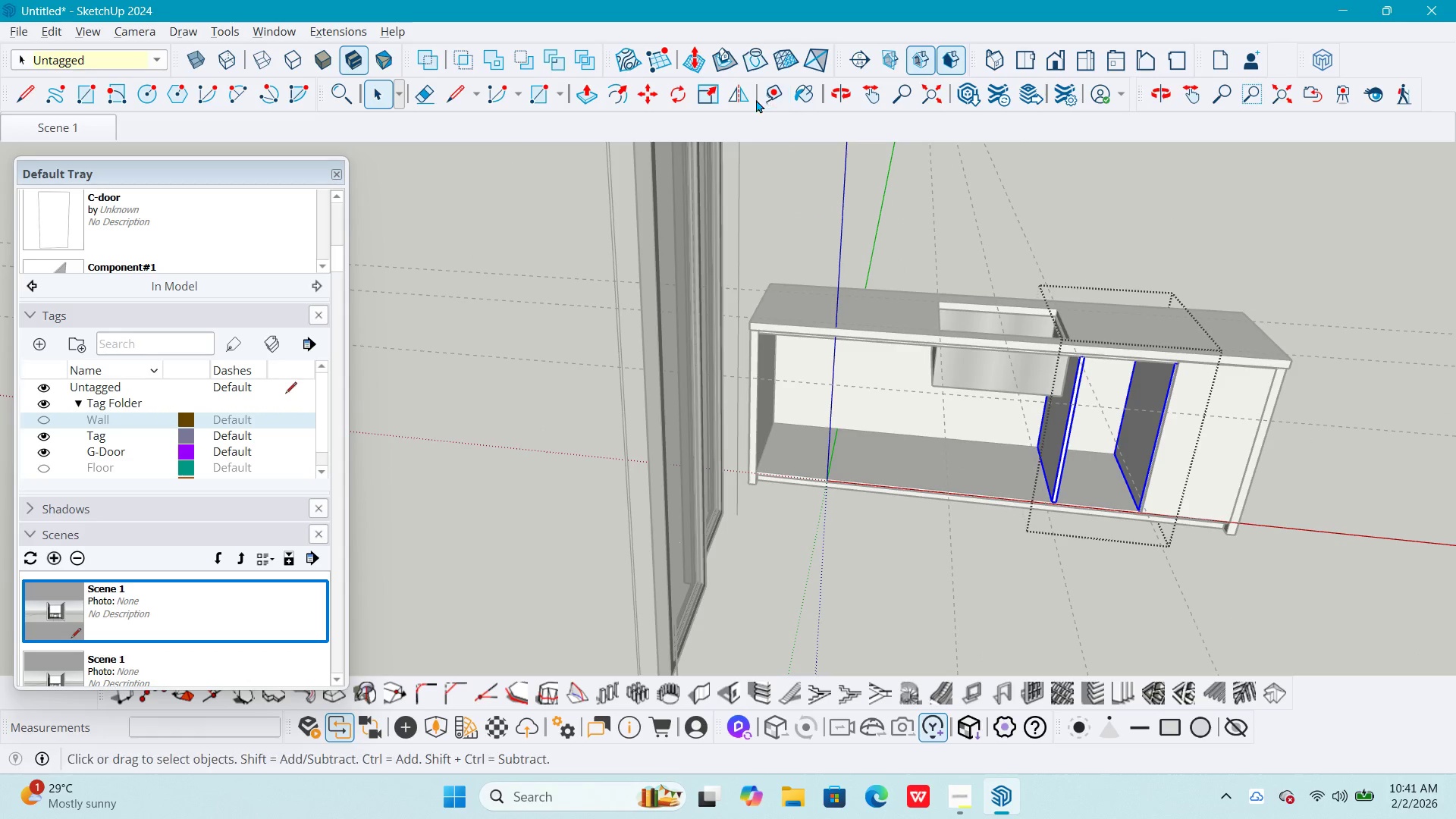 
left_click([742, 94])
 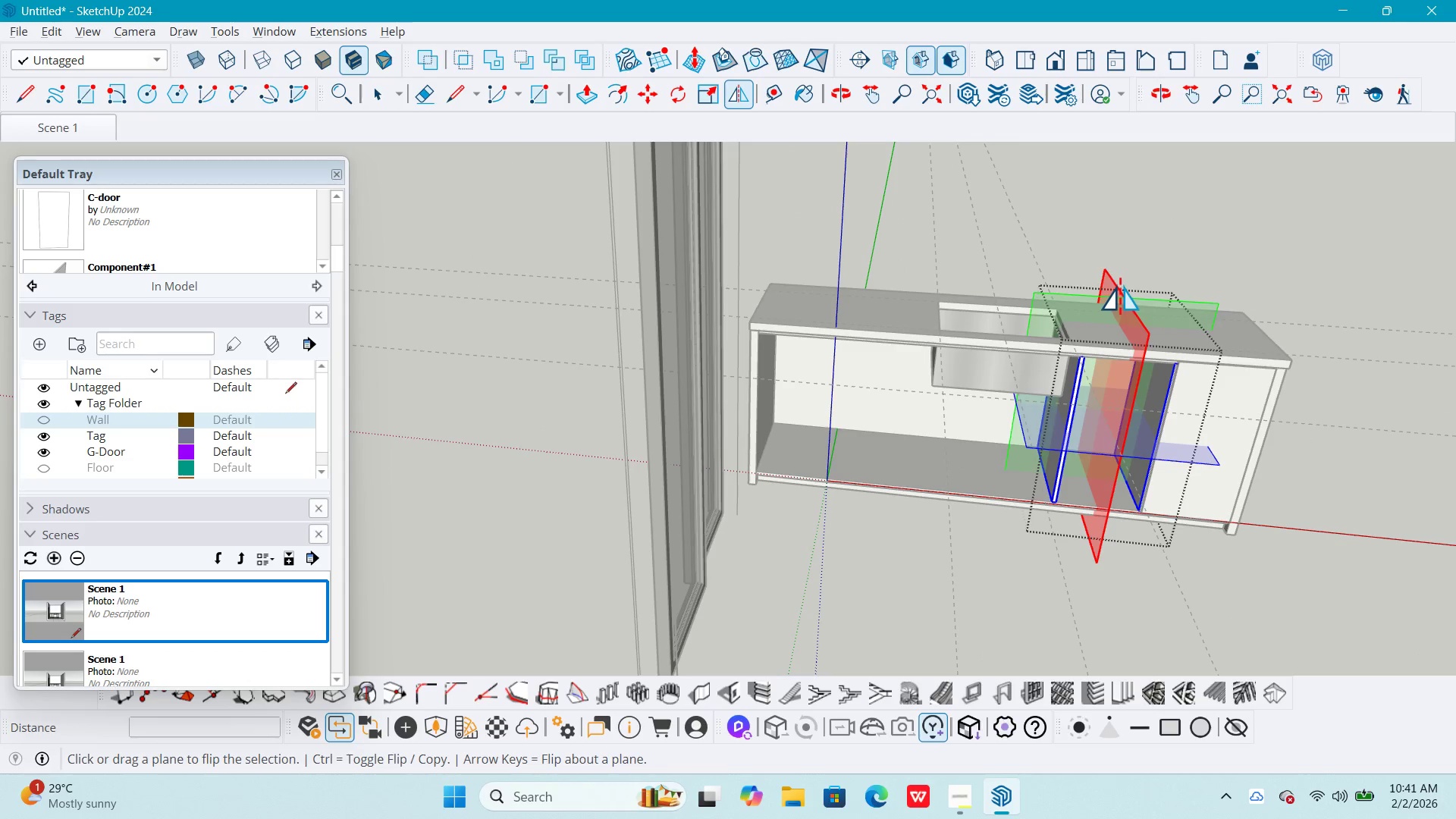 
left_click_drag(start_coordinate=[1106, 279], to_coordinate=[1005, 350])
 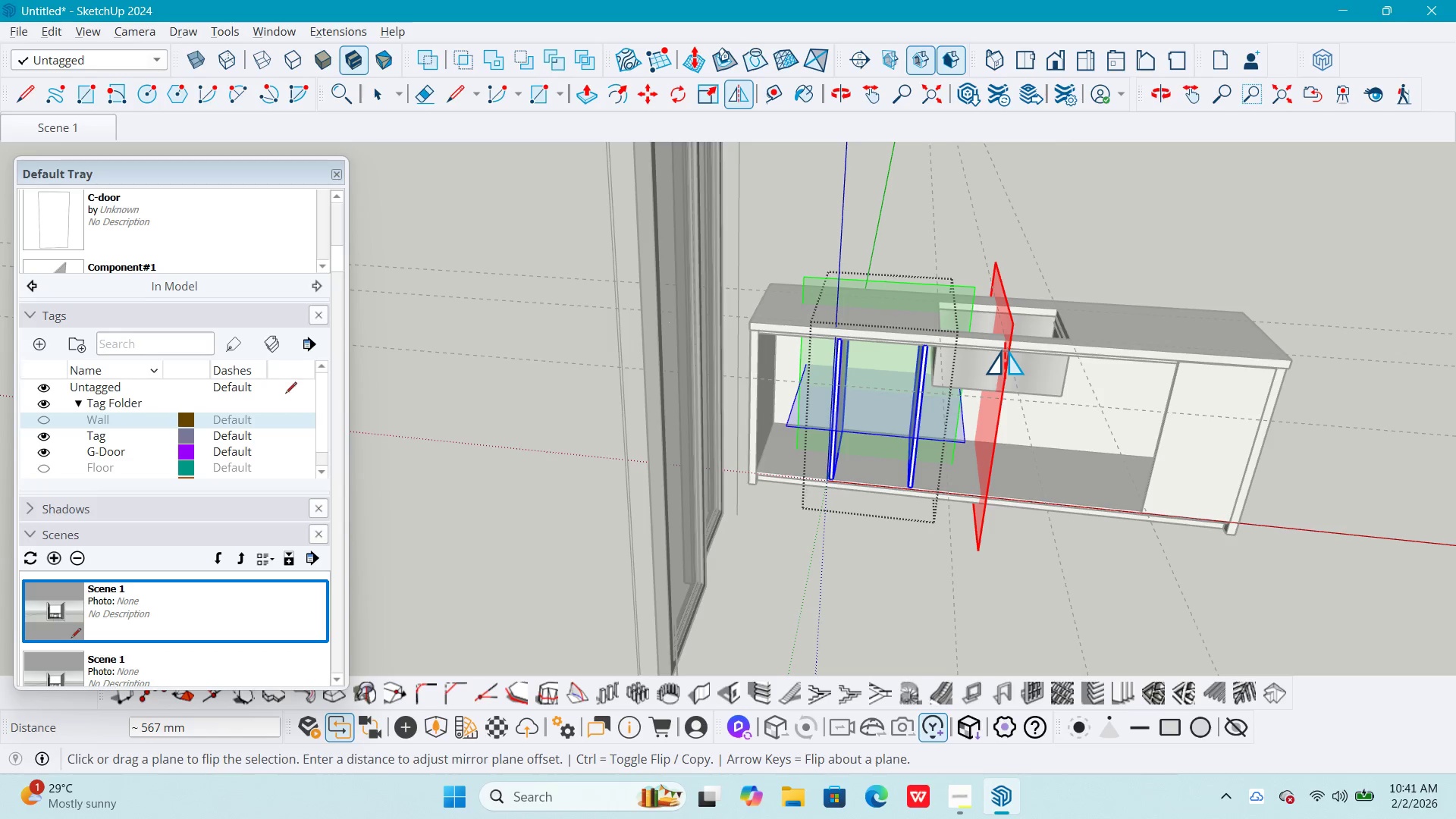 
key(Control+ControlLeft)
 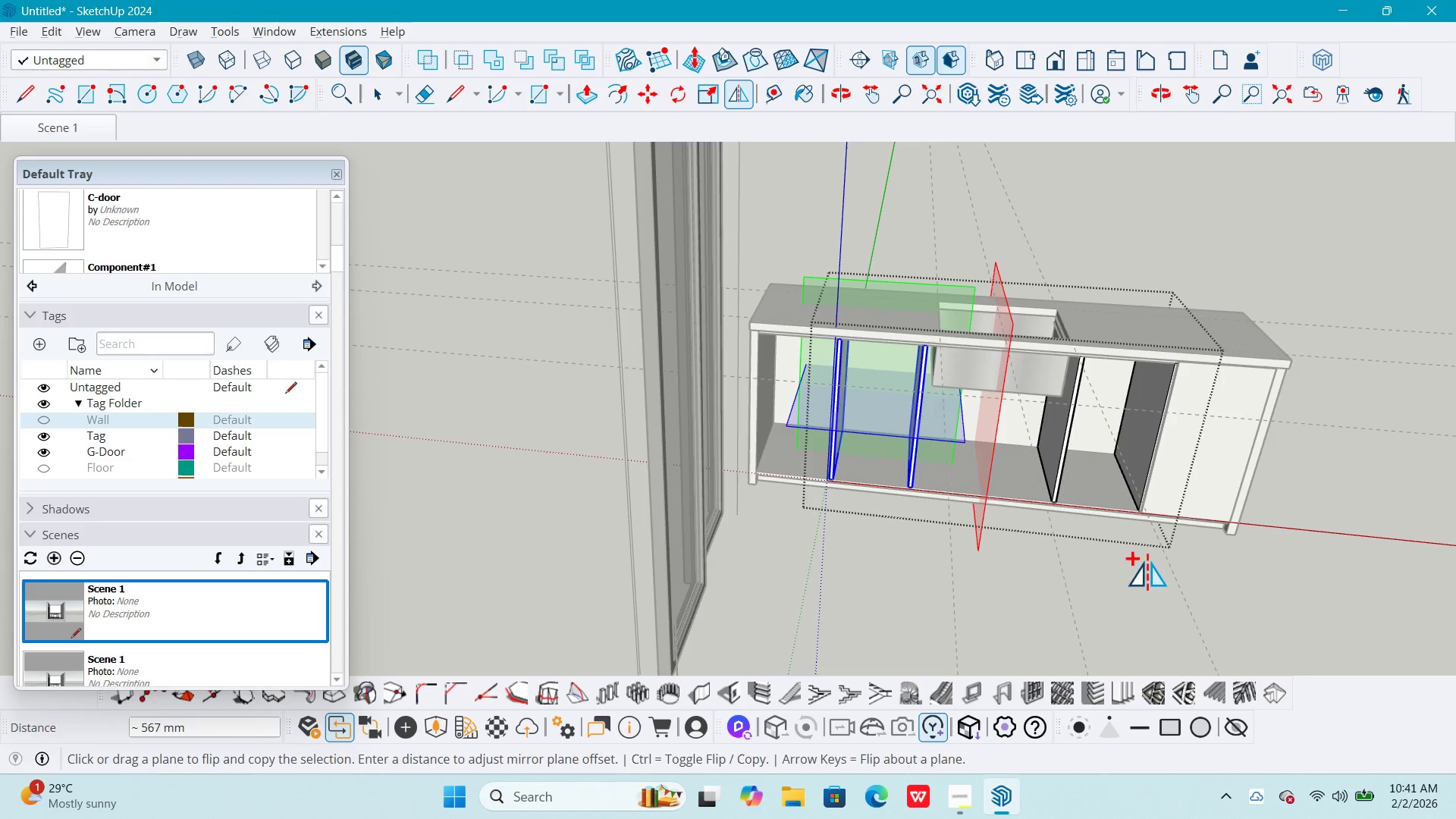 
key(Space)
 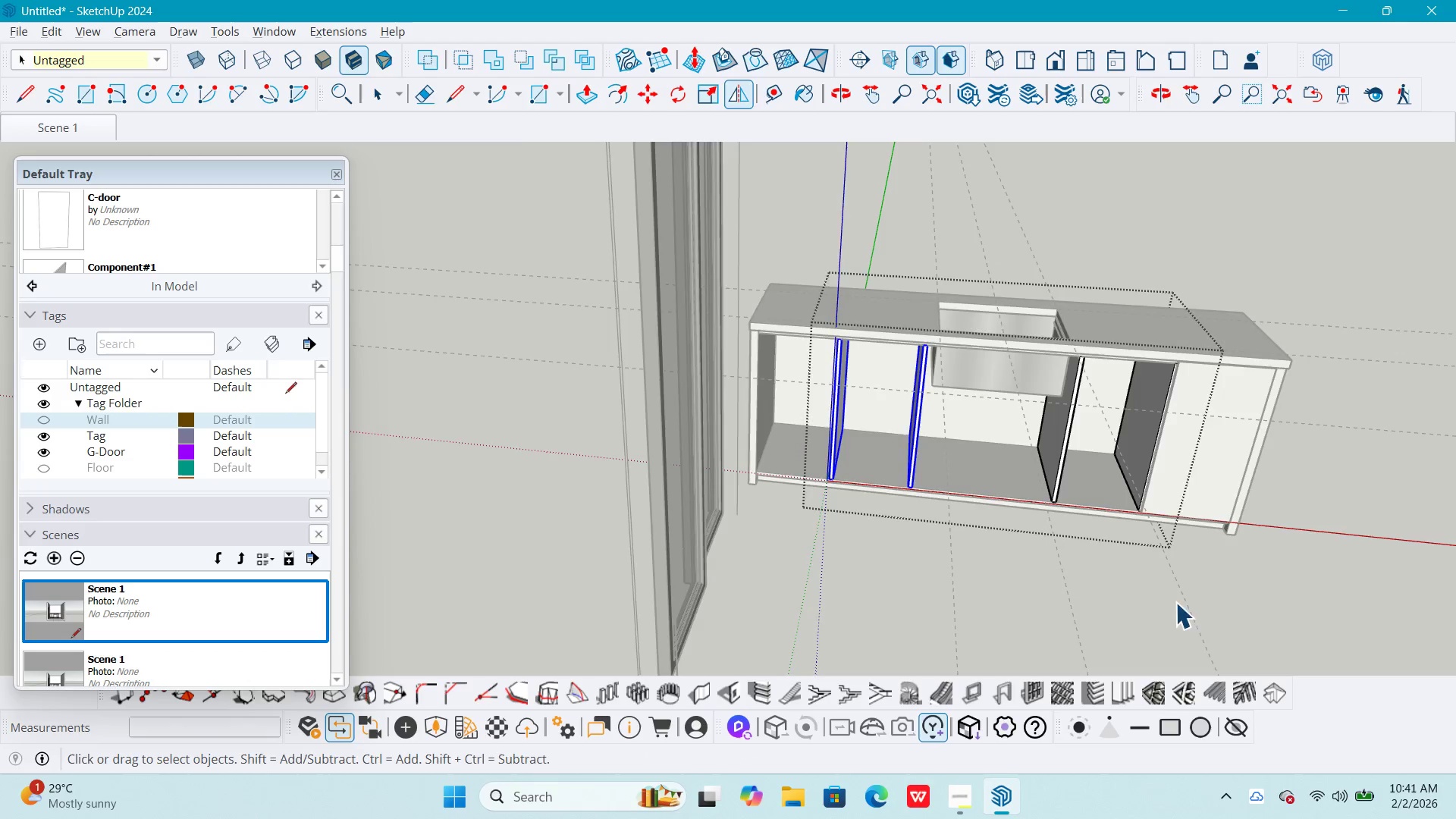 
key(Escape)
 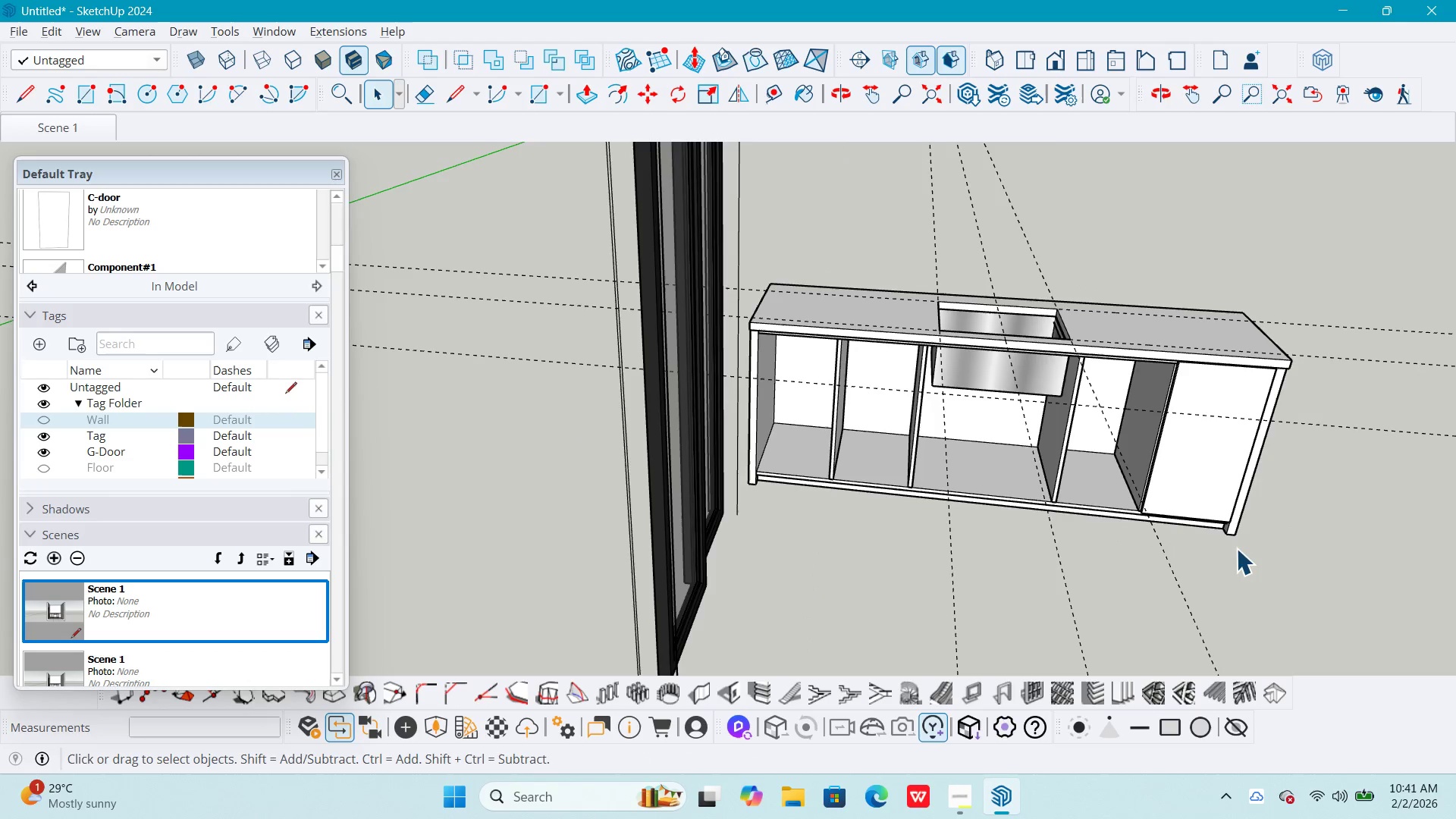 
key(Escape)
 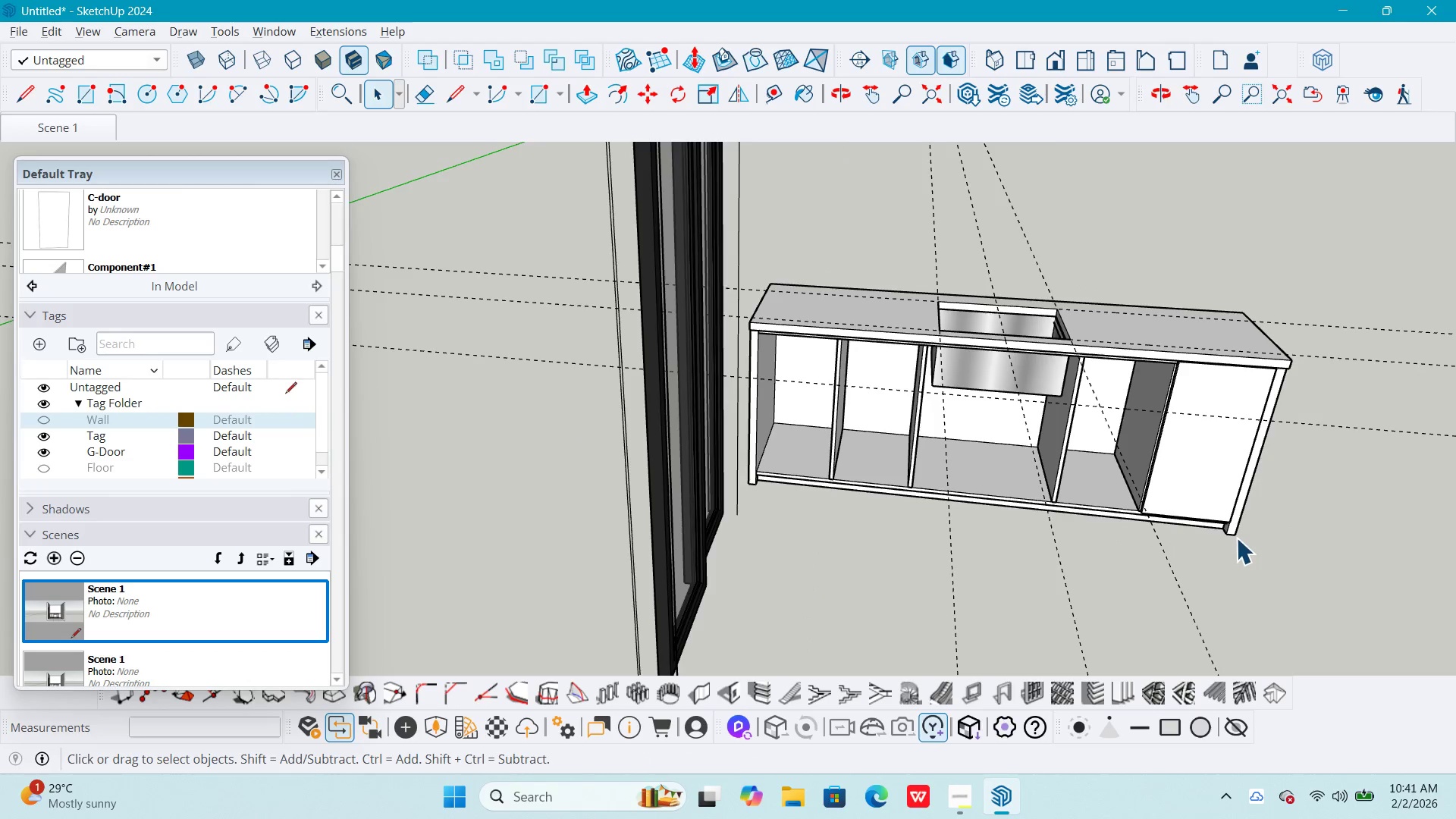 
key(Shift+ShiftLeft)
 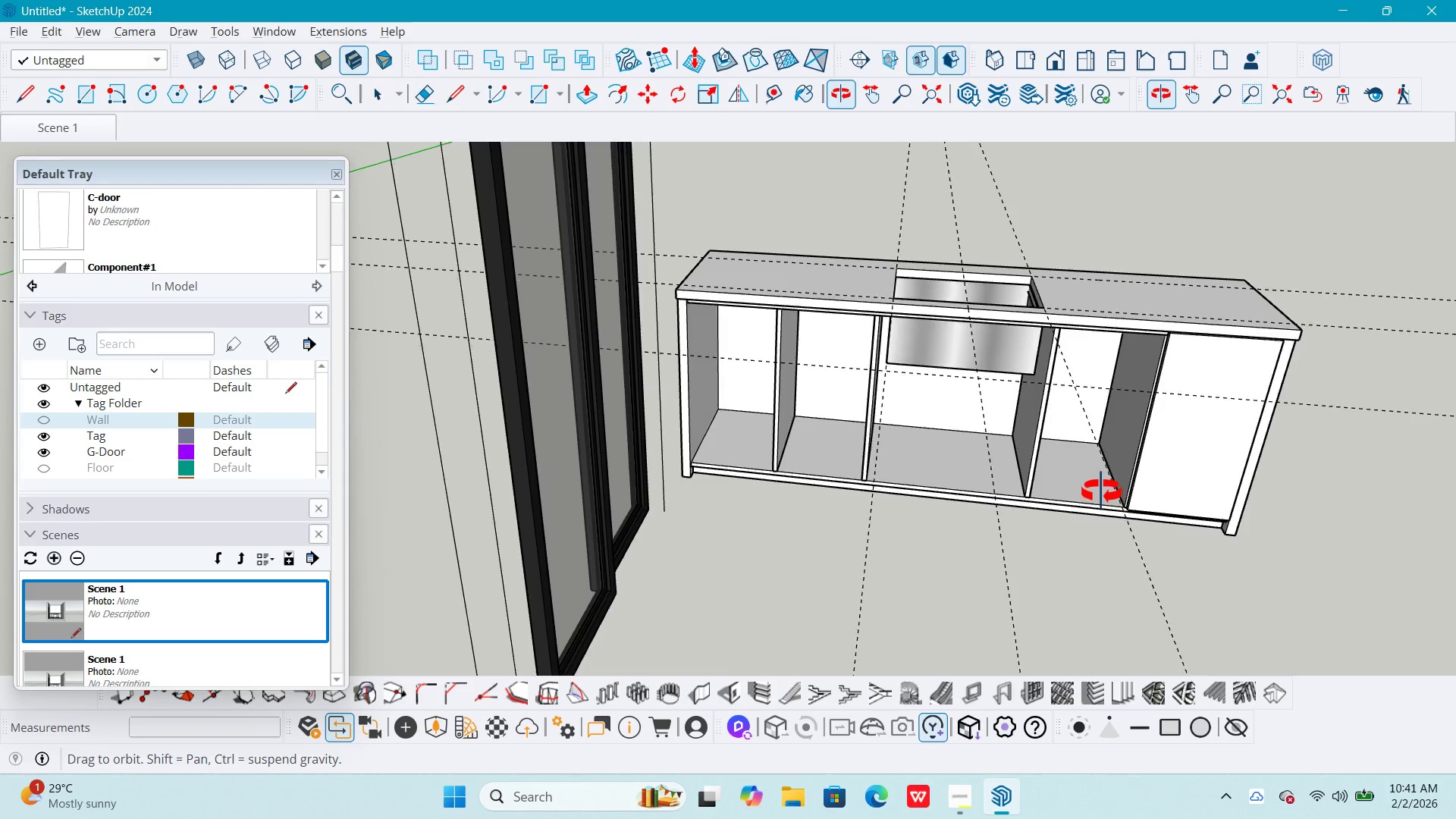 
key(Shift+ShiftLeft)
 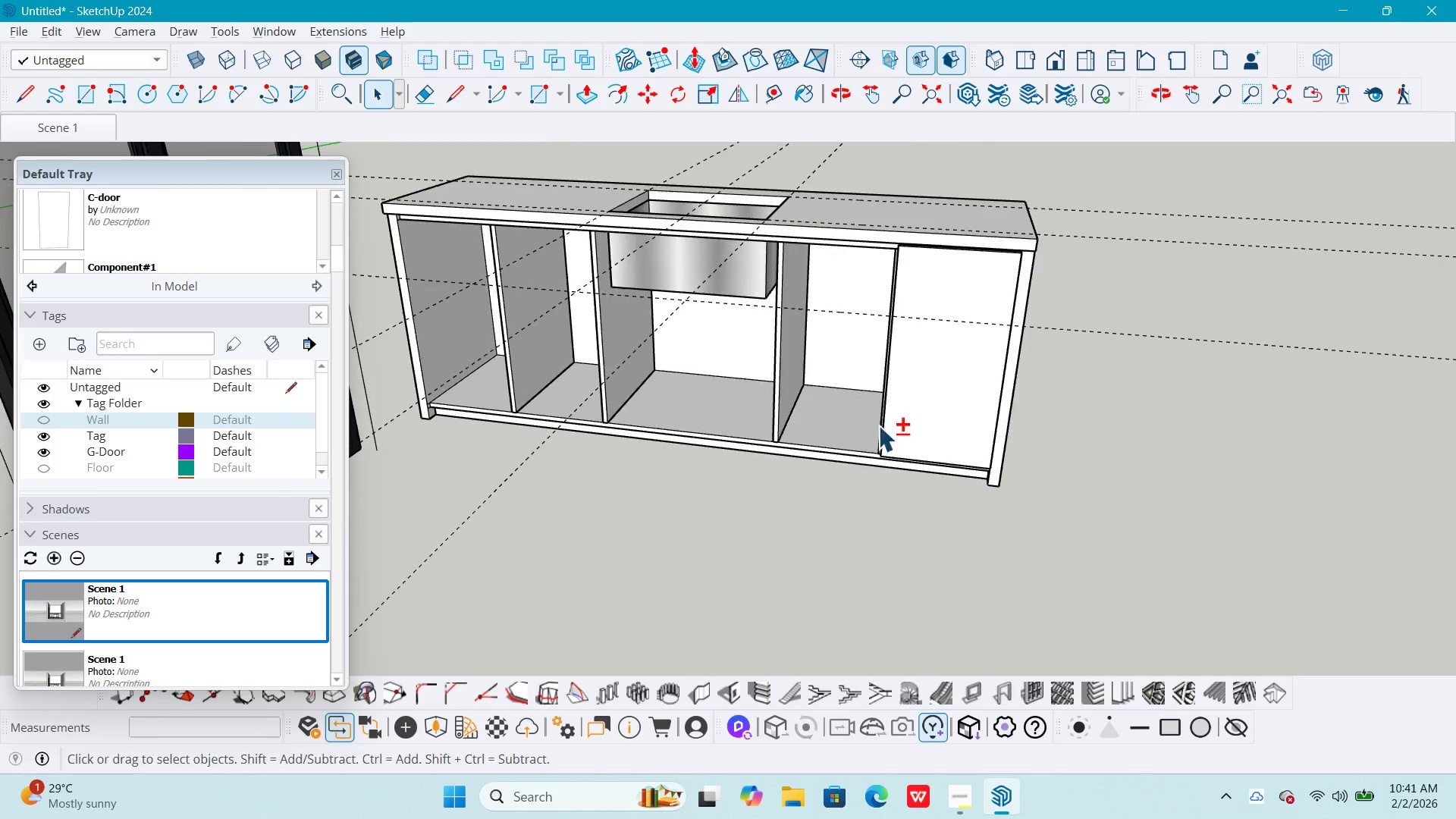 
scroll: coordinate [1092, 489], scroll_direction: up, amount: 3.0
 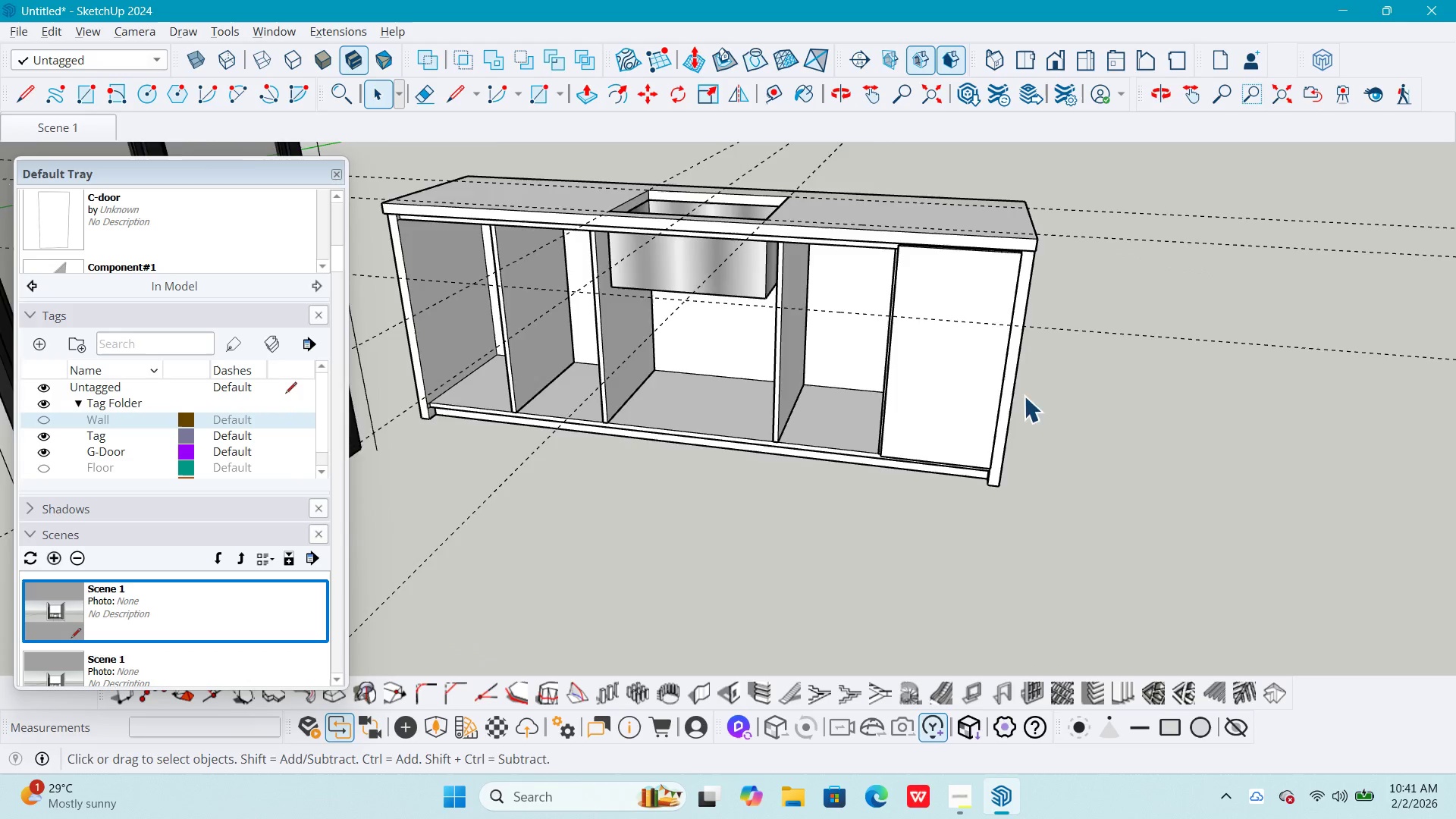 
key(Space)
 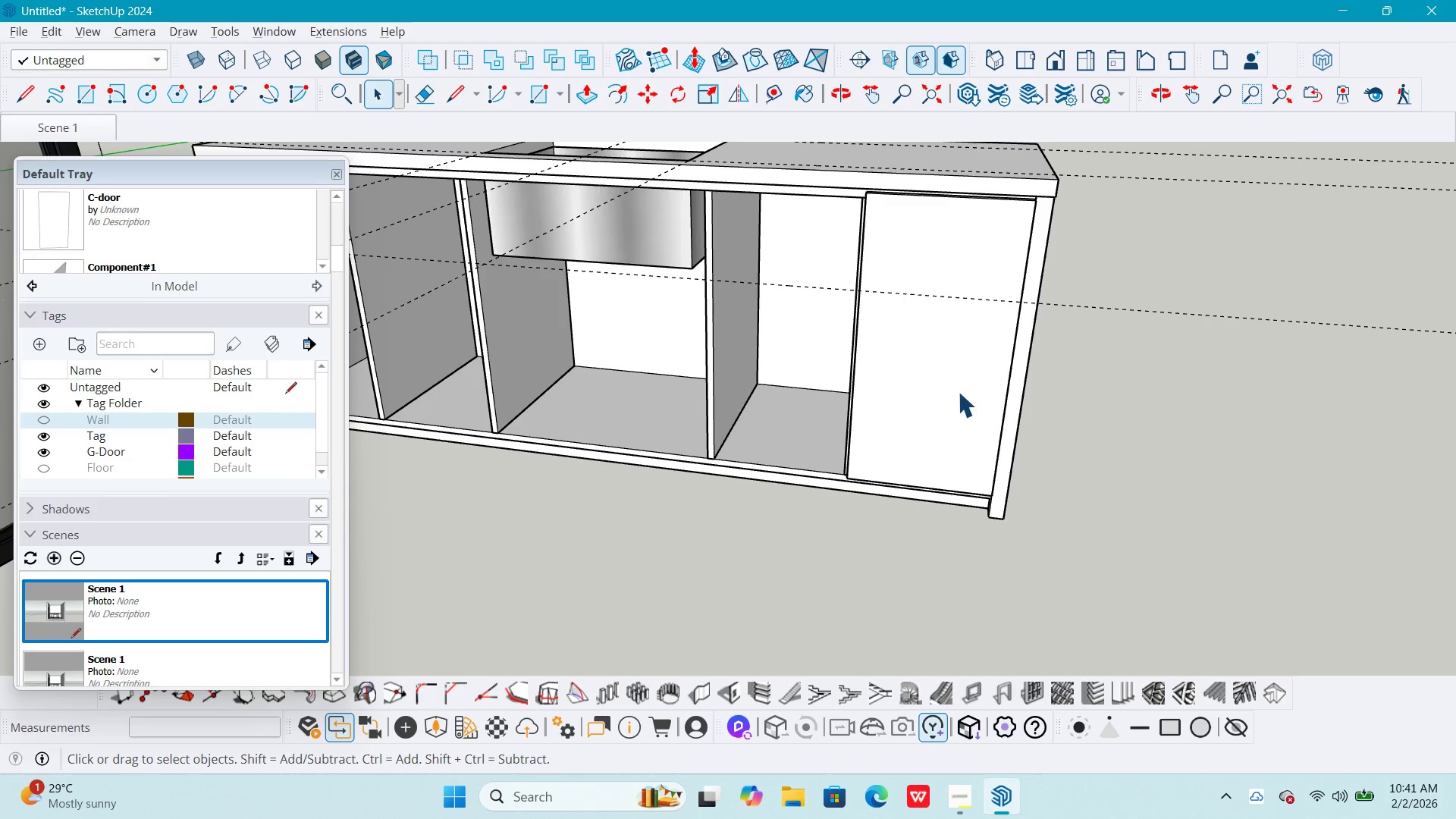 
left_click([958, 391])
 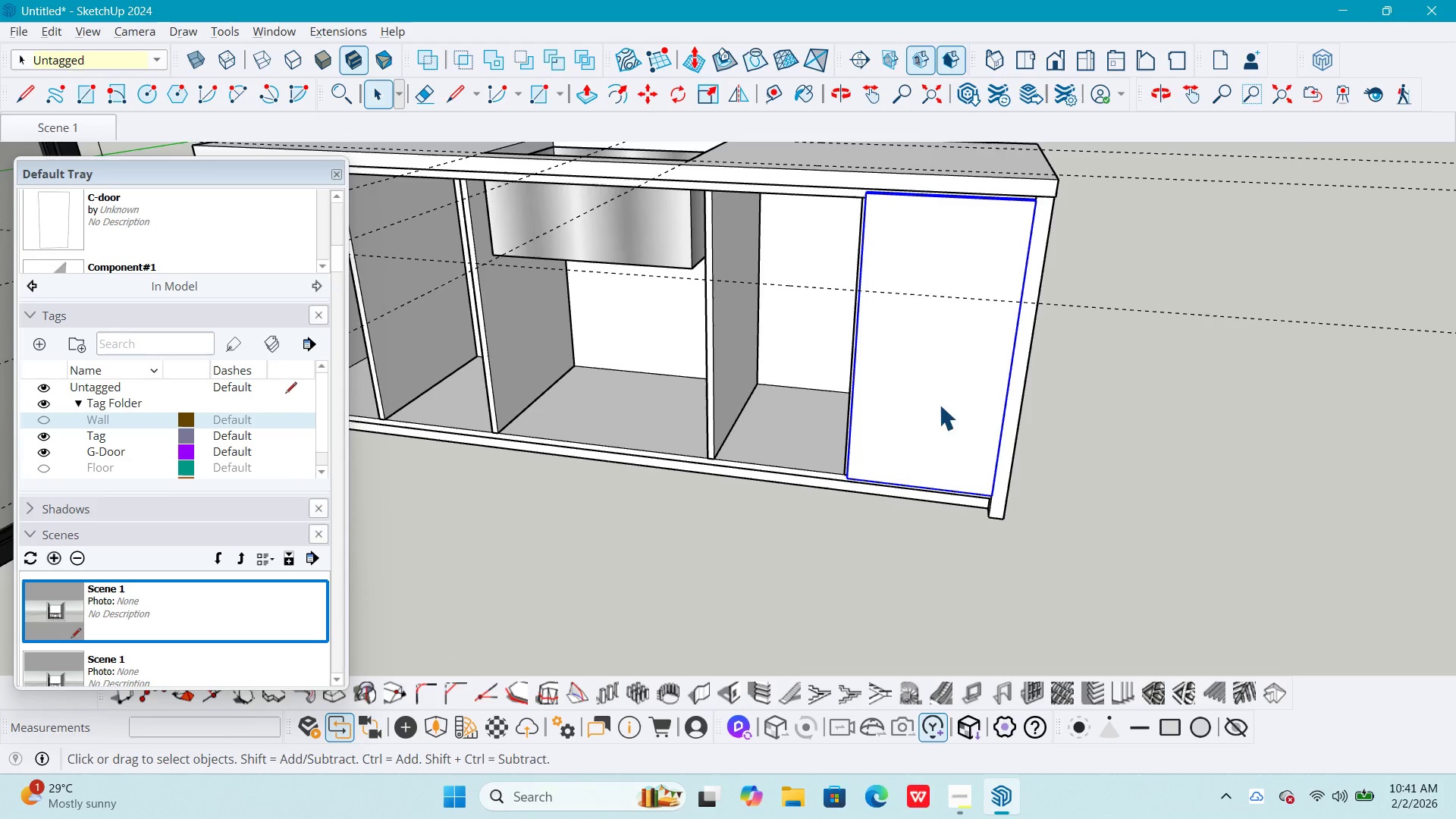 
scroll: coordinate [982, 388], scroll_direction: up, amount: 3.0
 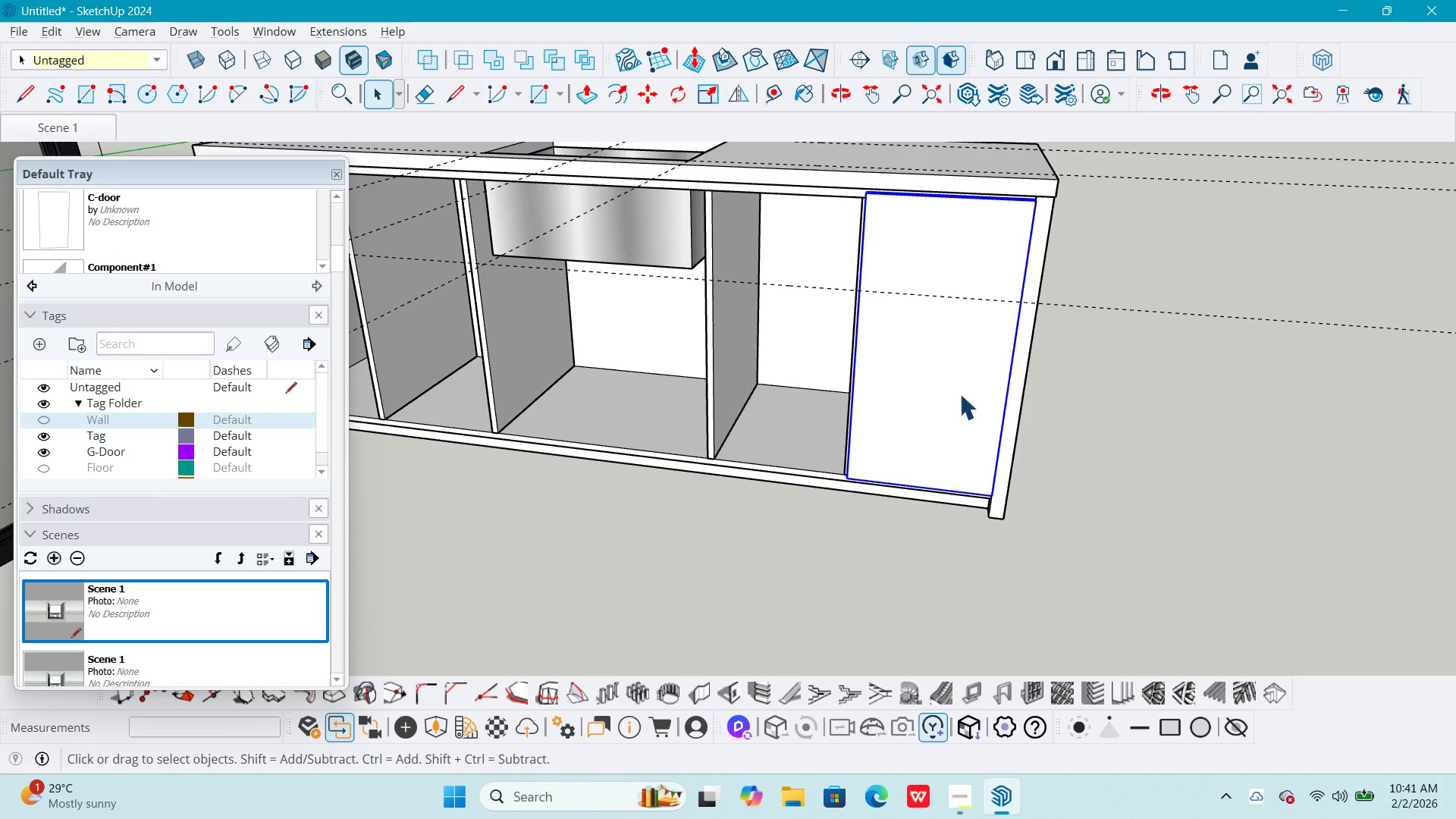 
key(M)
 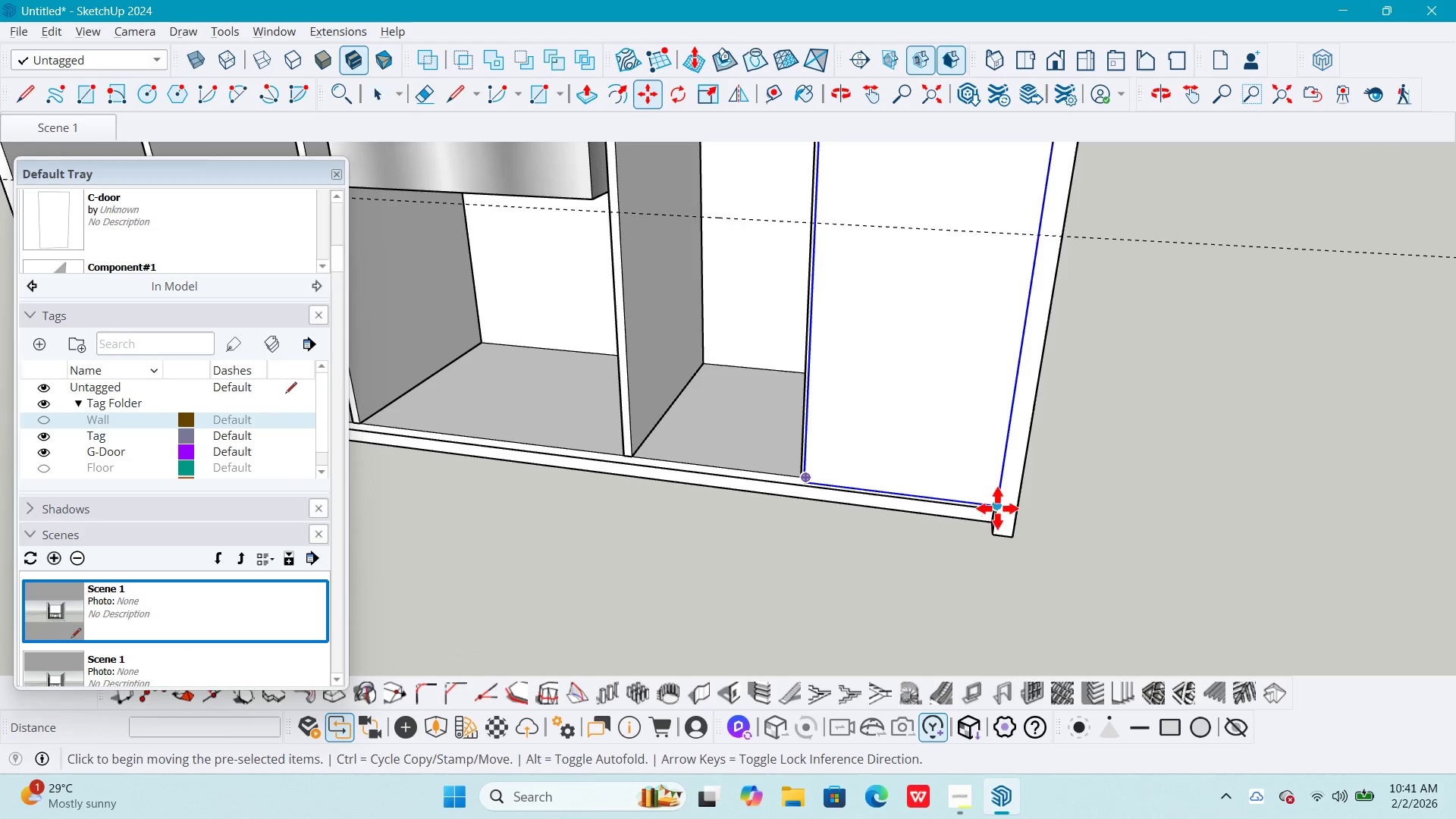 
scroll: coordinate [979, 469], scroll_direction: up, amount: 3.0
 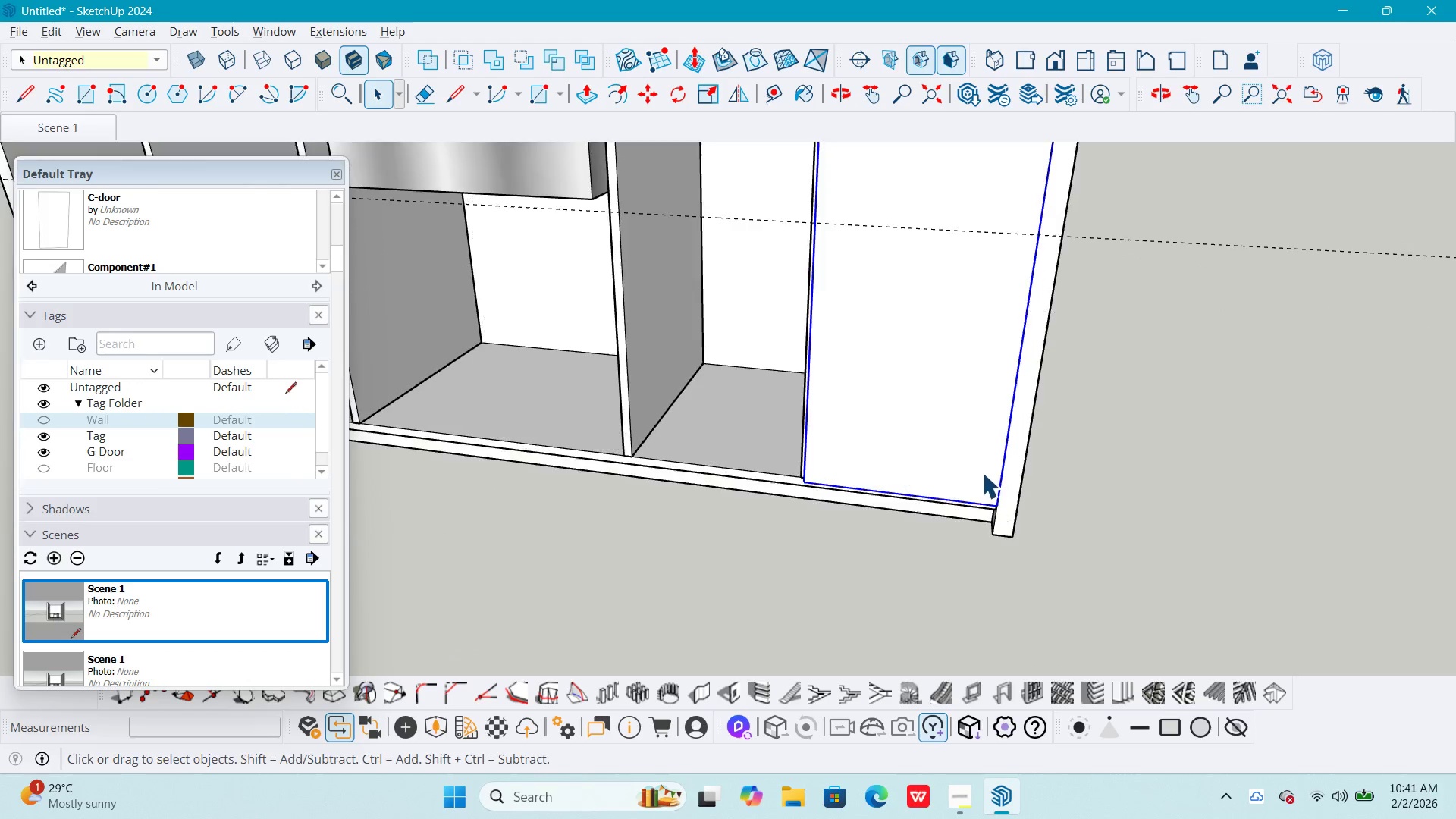 
left_click([997, 508])
 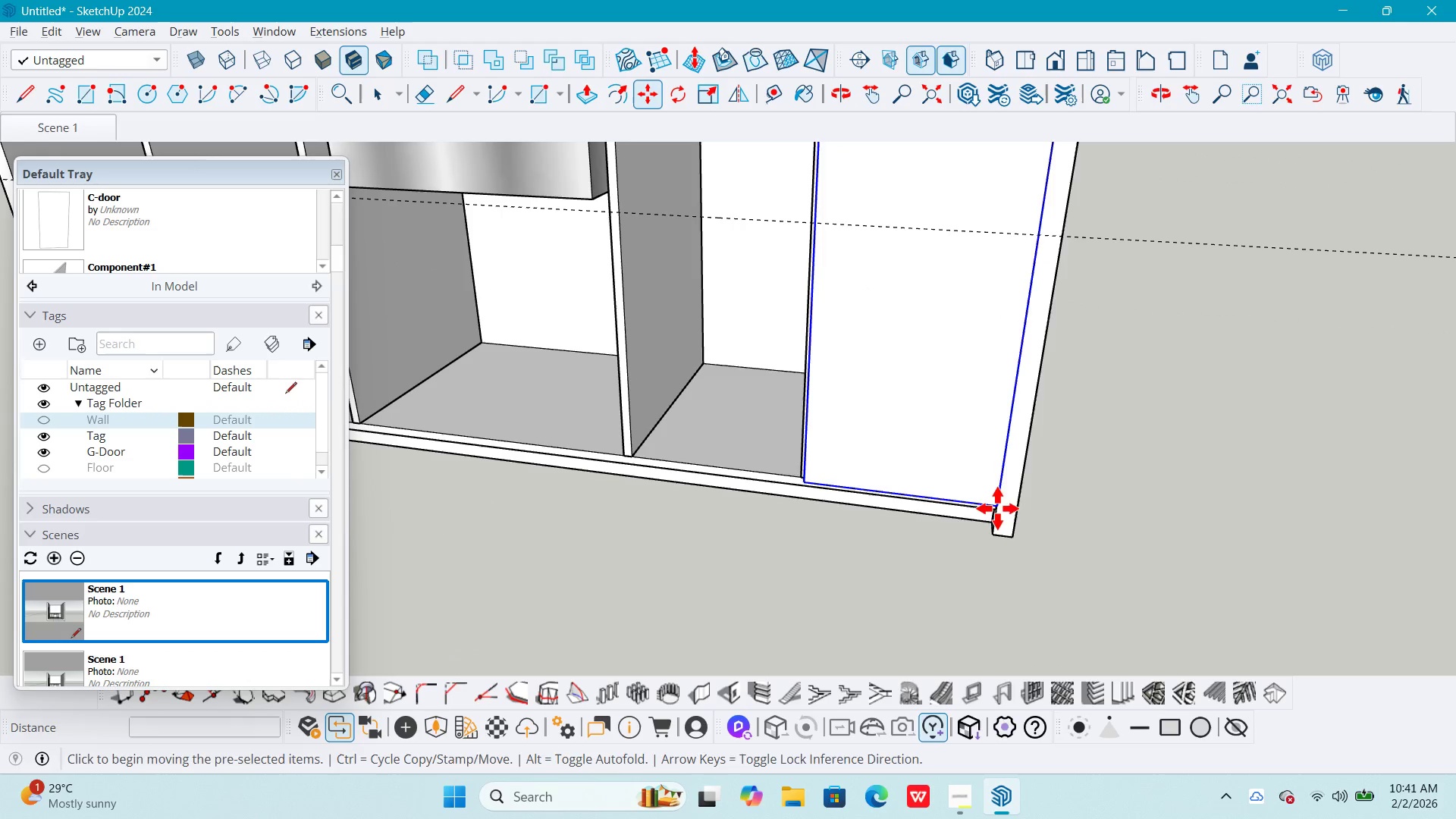 
key(Control+ControlLeft)
 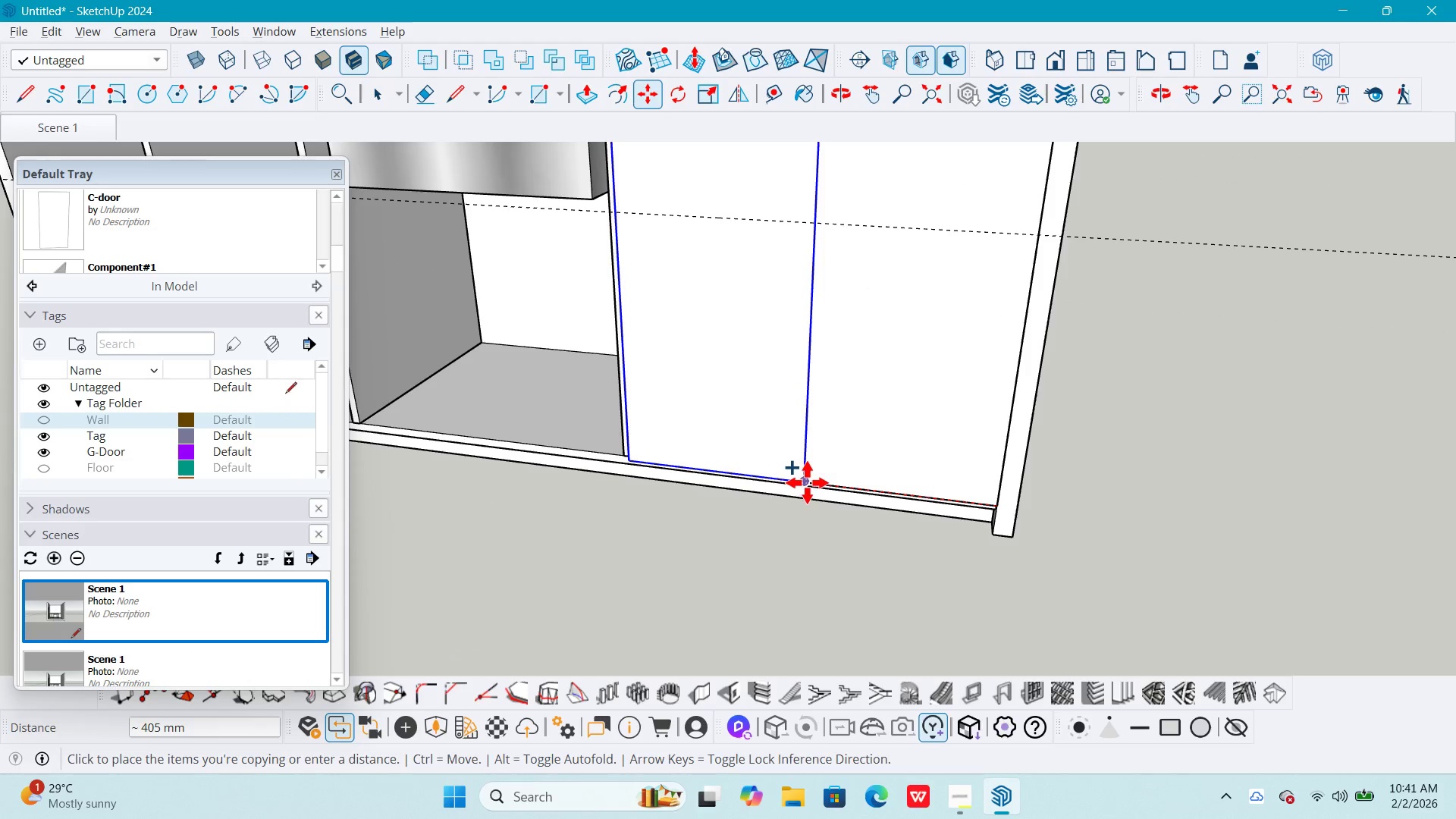 
left_click([807, 482])
 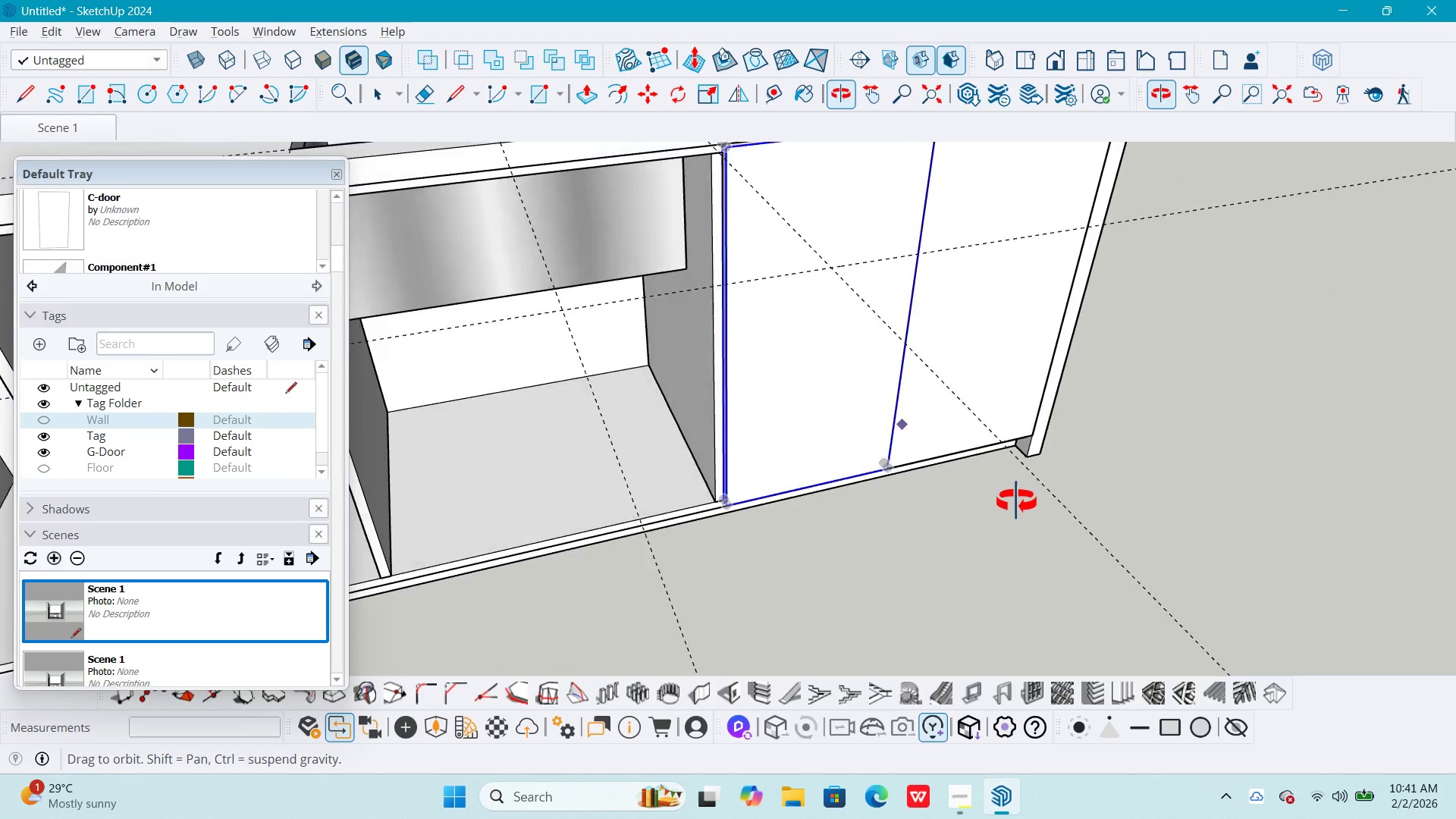 
scroll: coordinate [704, 527], scroll_direction: up, amount: 11.0
 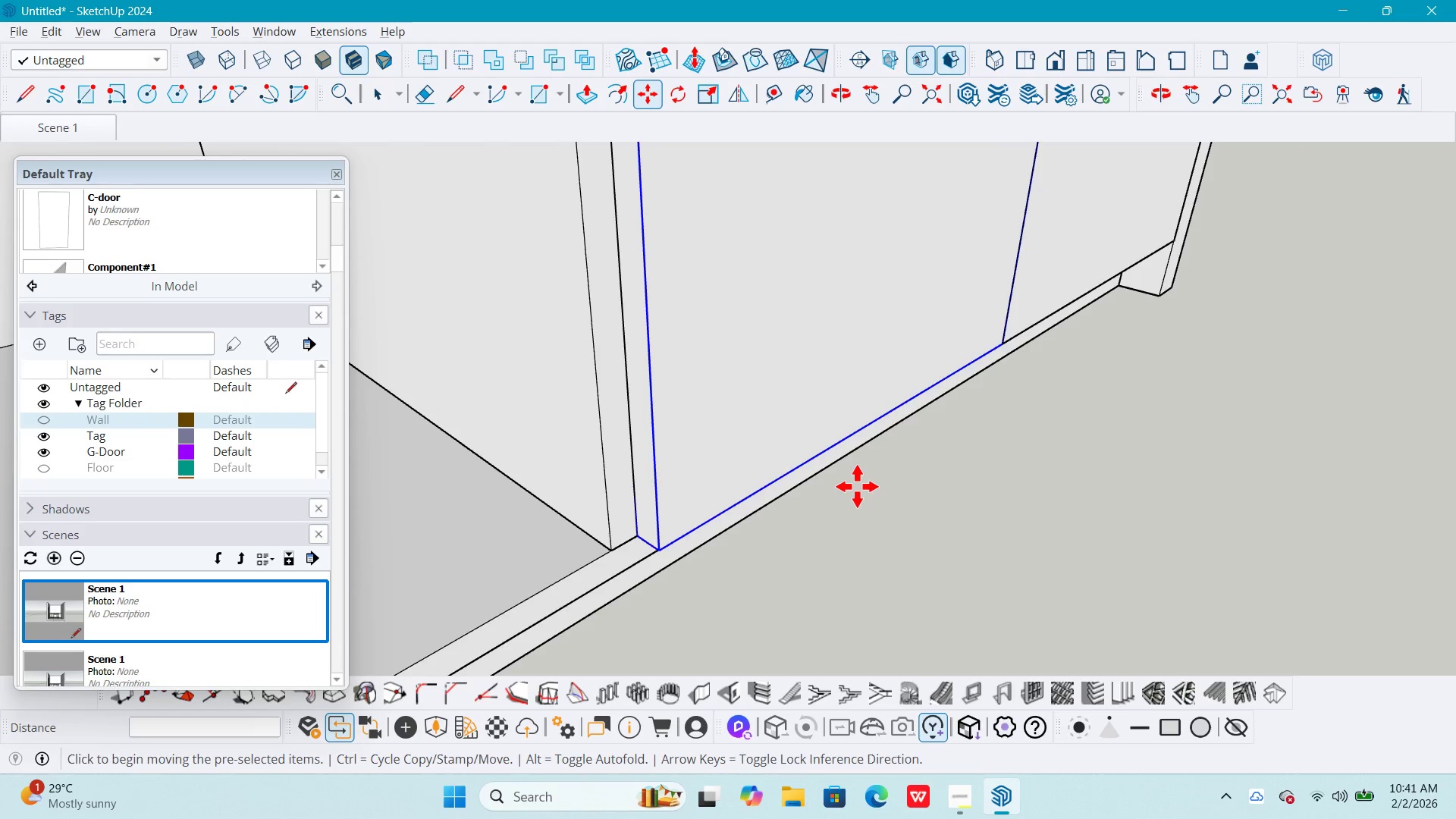 
scroll: coordinate [847, 475], scroll_direction: down, amount: 4.0
 